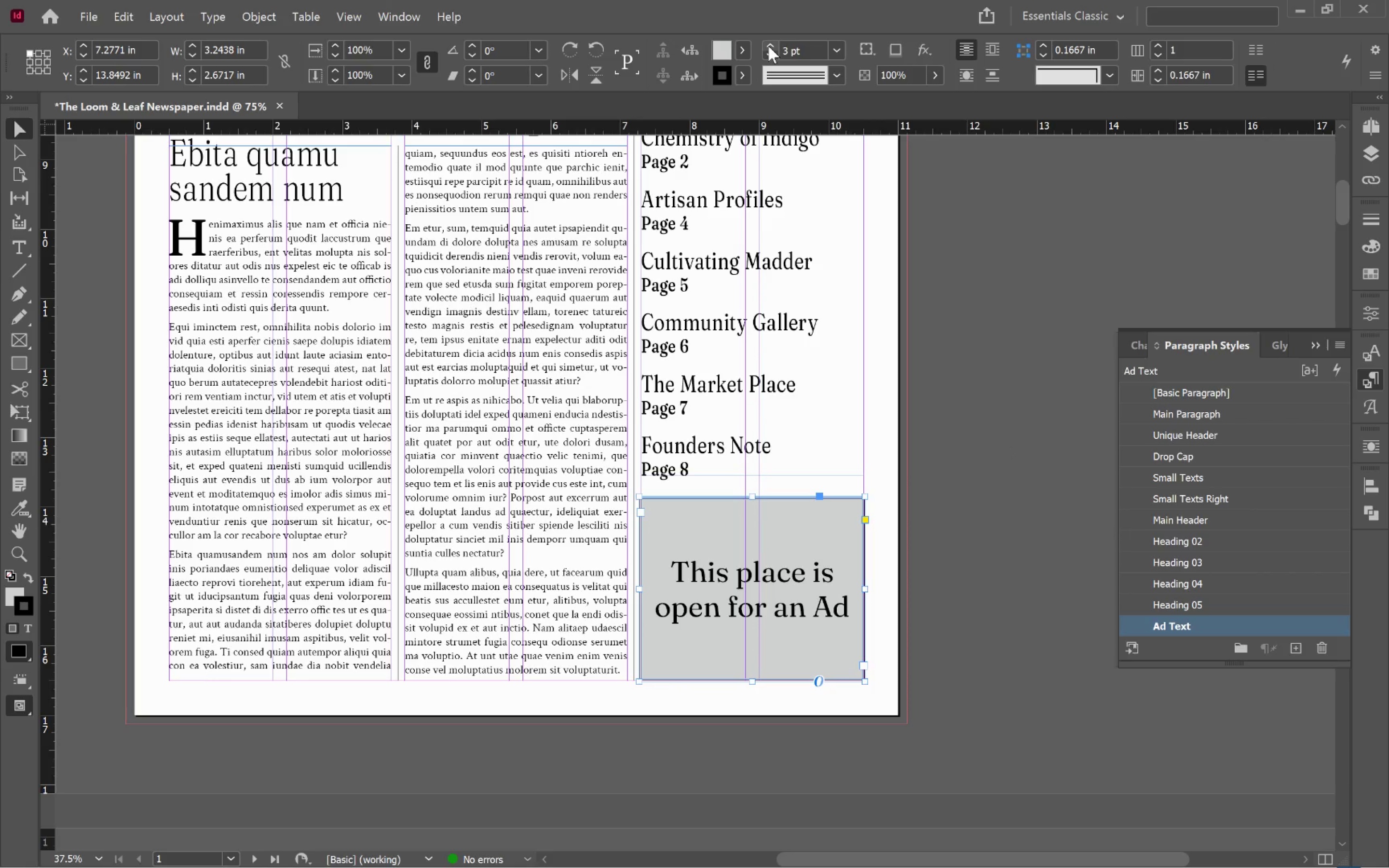 
left_click([768, 46])
 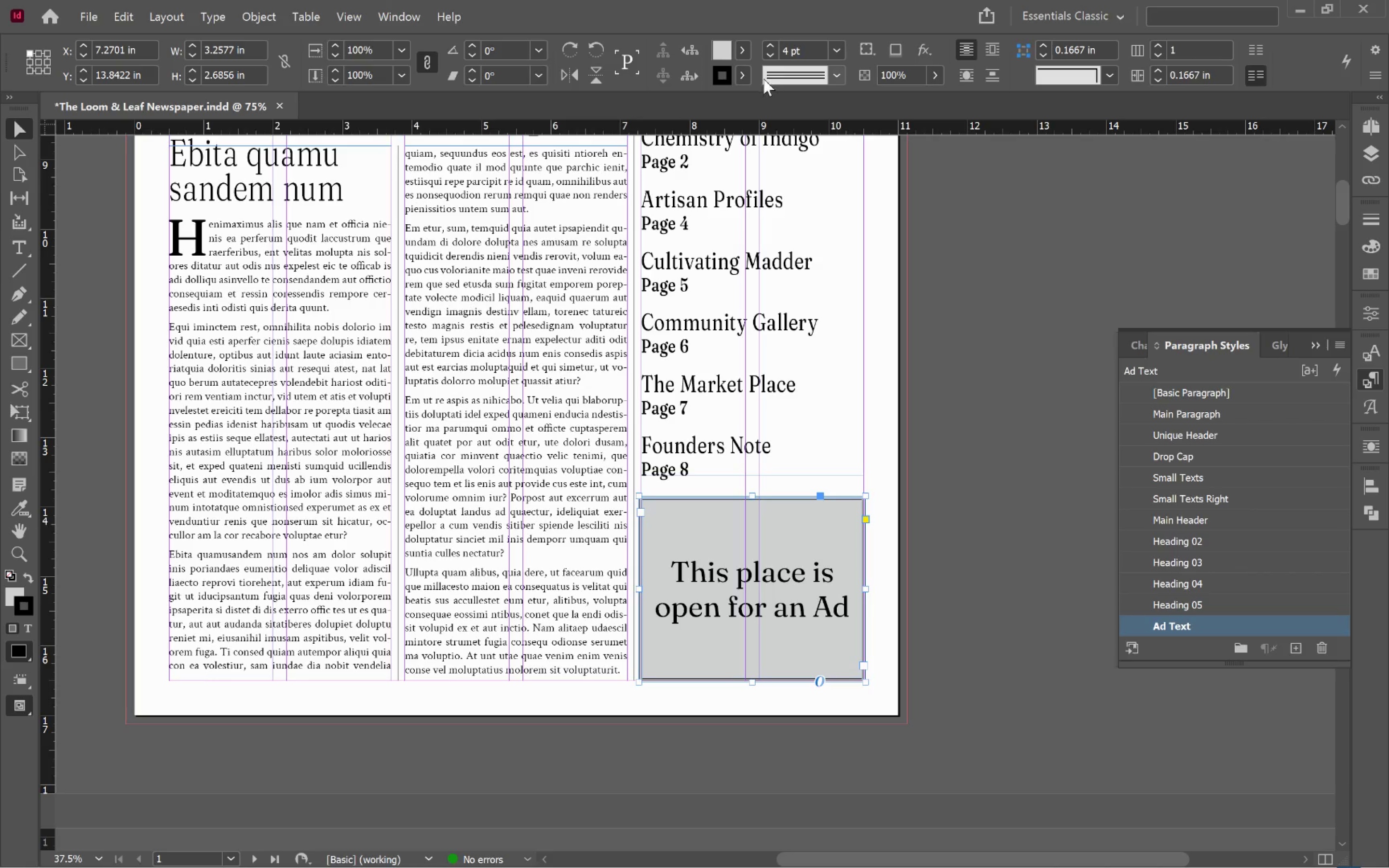 
left_click([833, 71])
 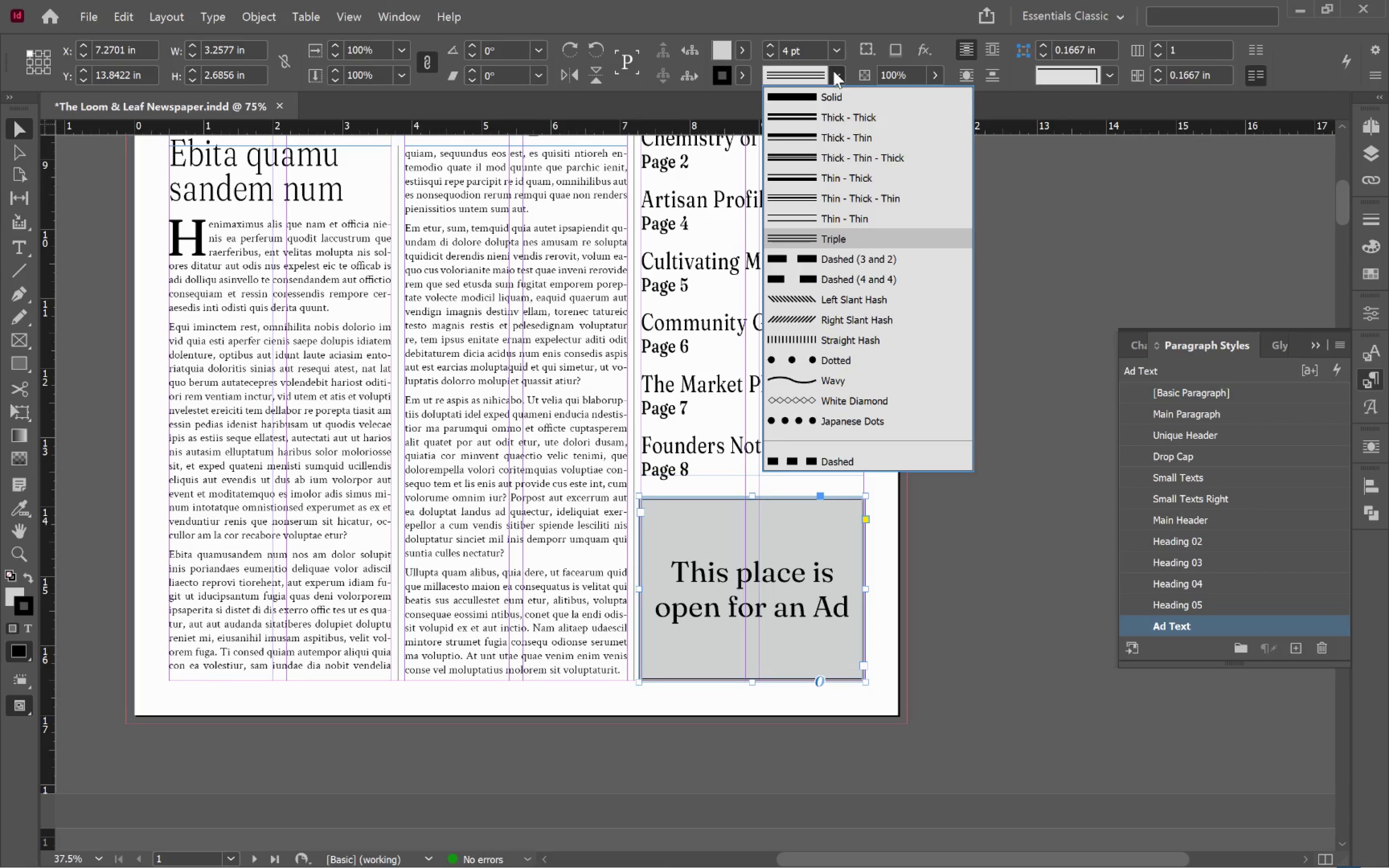 
left_click([872, 115])
 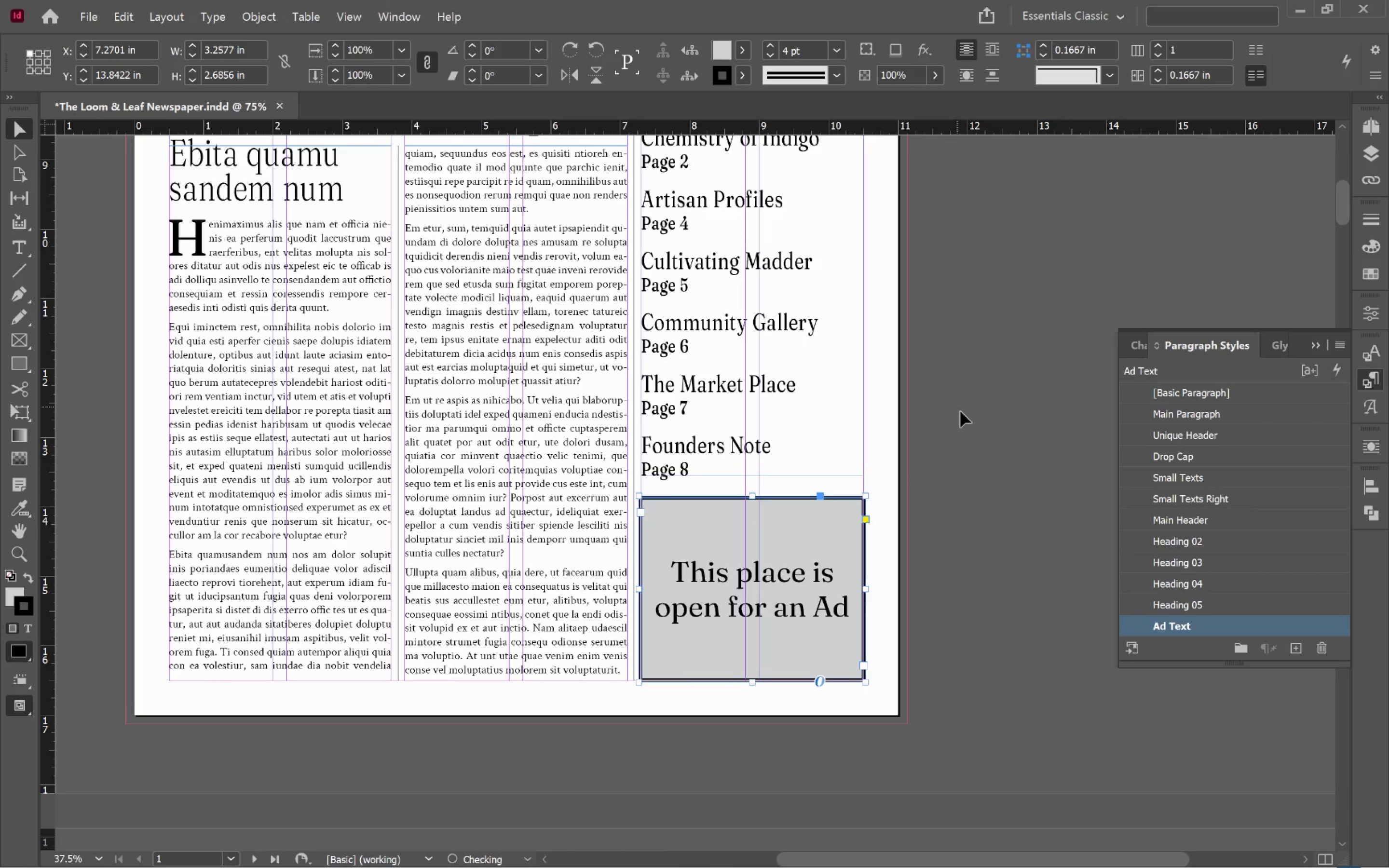 
left_click([972, 423])
 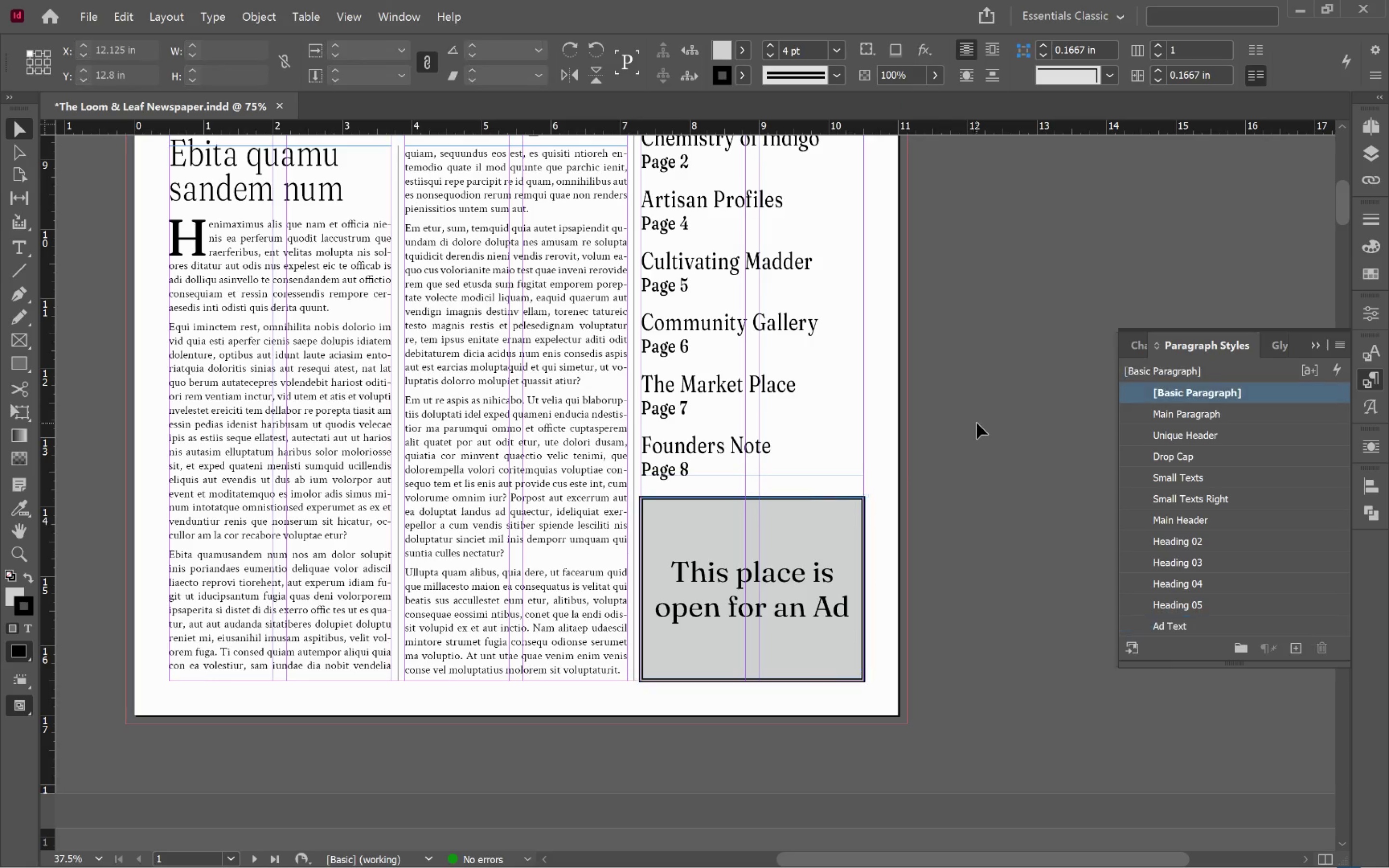 
key(W)
 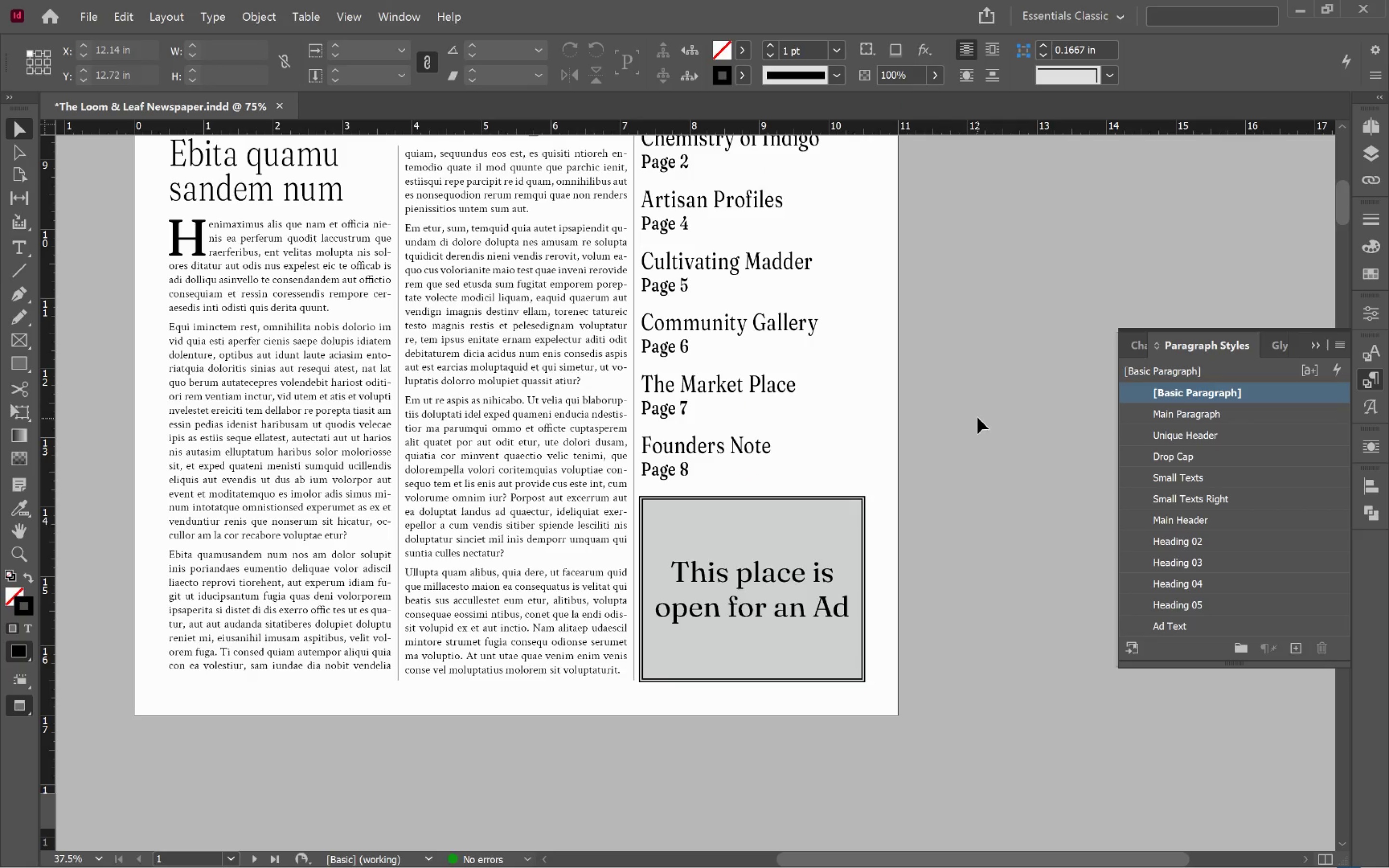 
hold_key(key=AltLeft, duration=0.73)
scroll: coordinate [948, 407], scroll_direction: down, amount: 2.0
 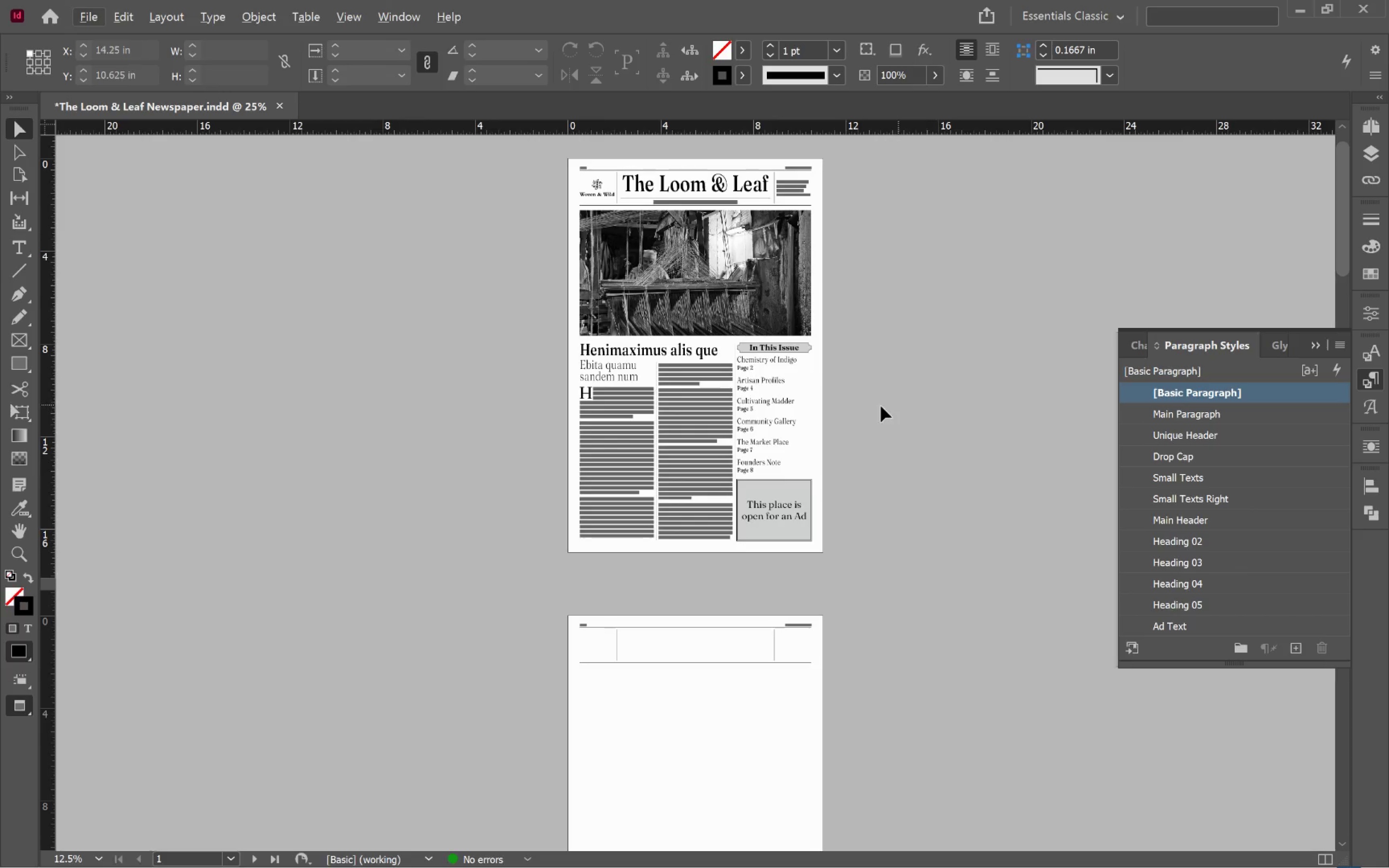 
left_click([879, 406])
 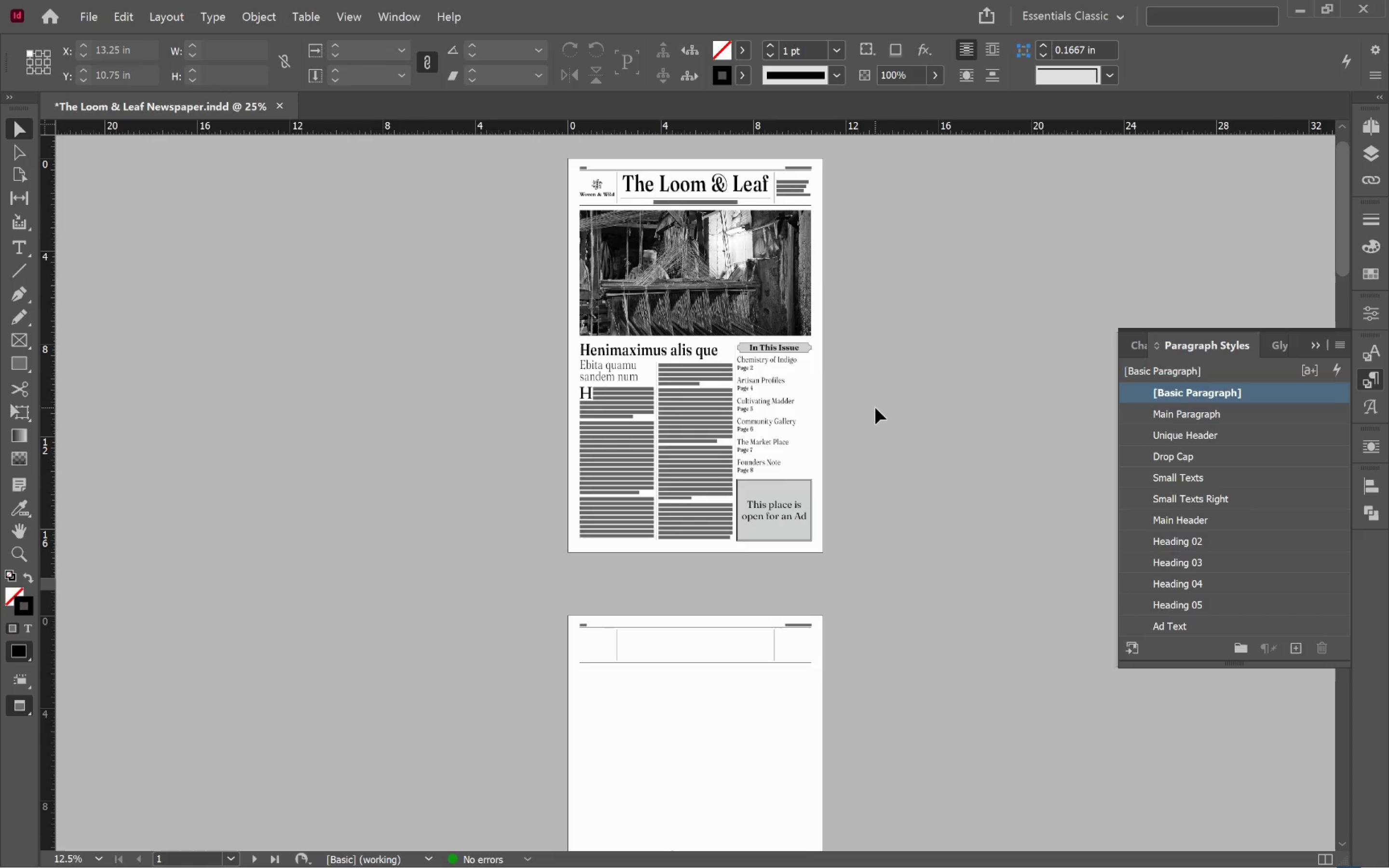 
key(Control+S)
 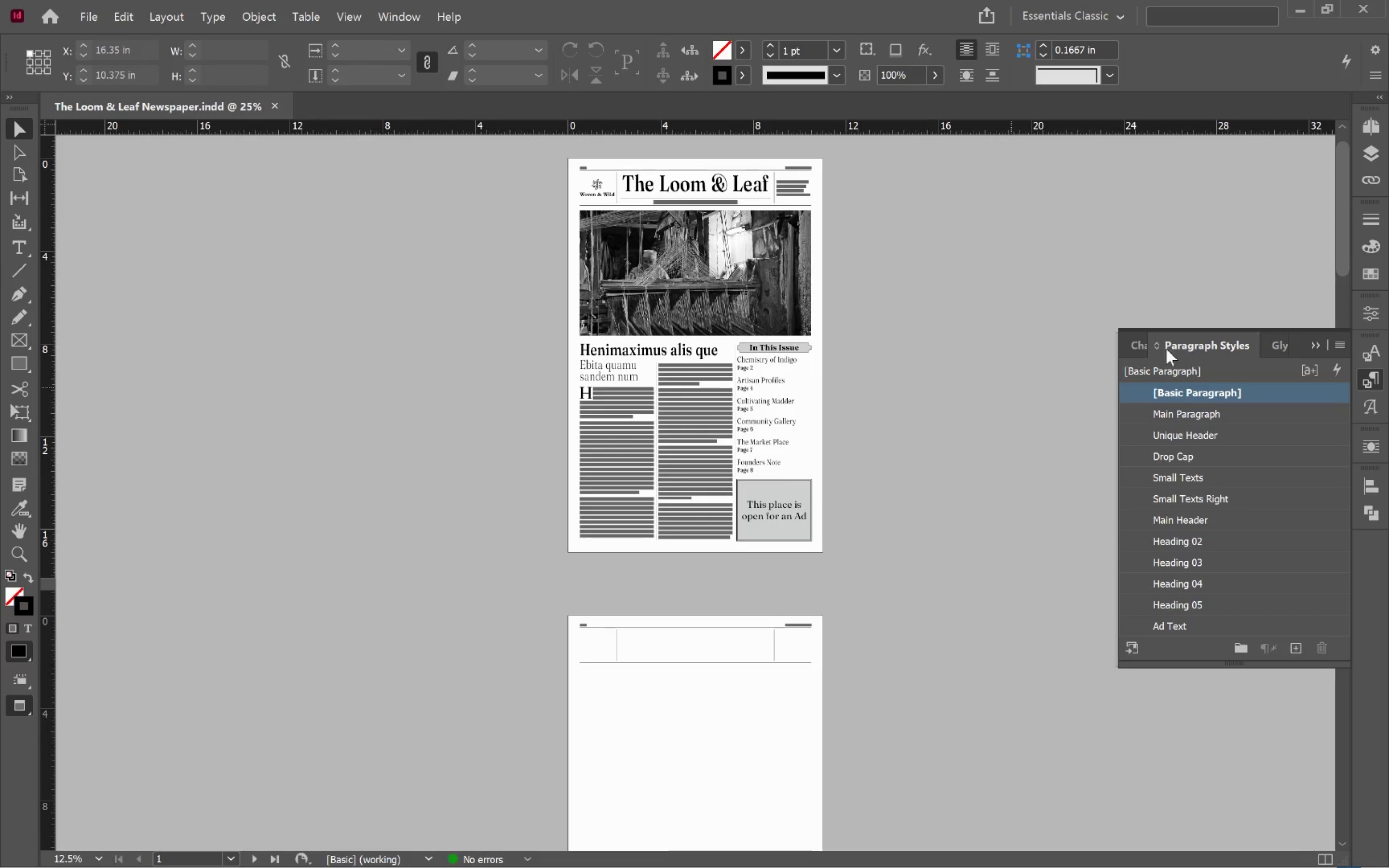 
left_click([1377, 131])
 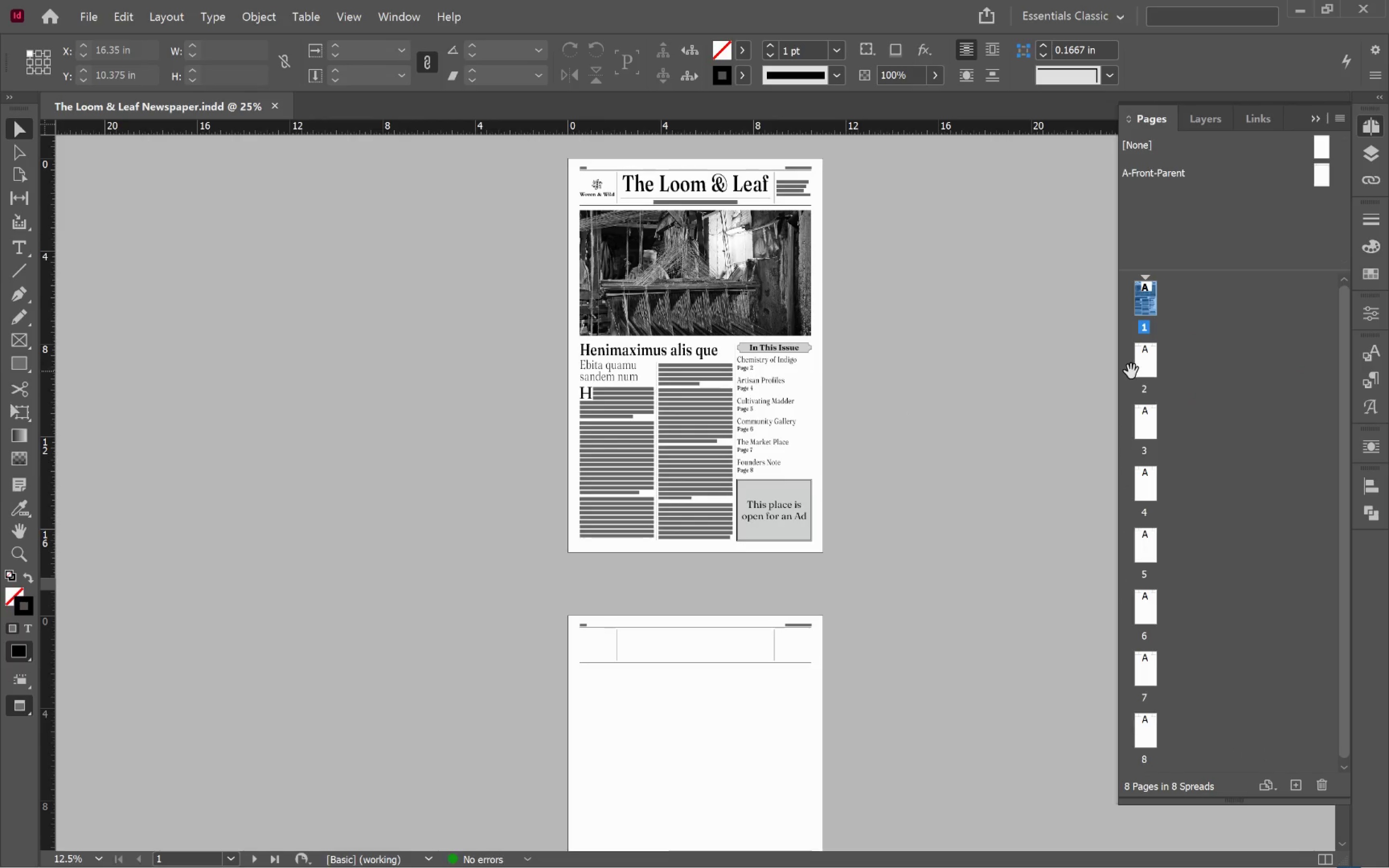 
left_click([1145, 364])
 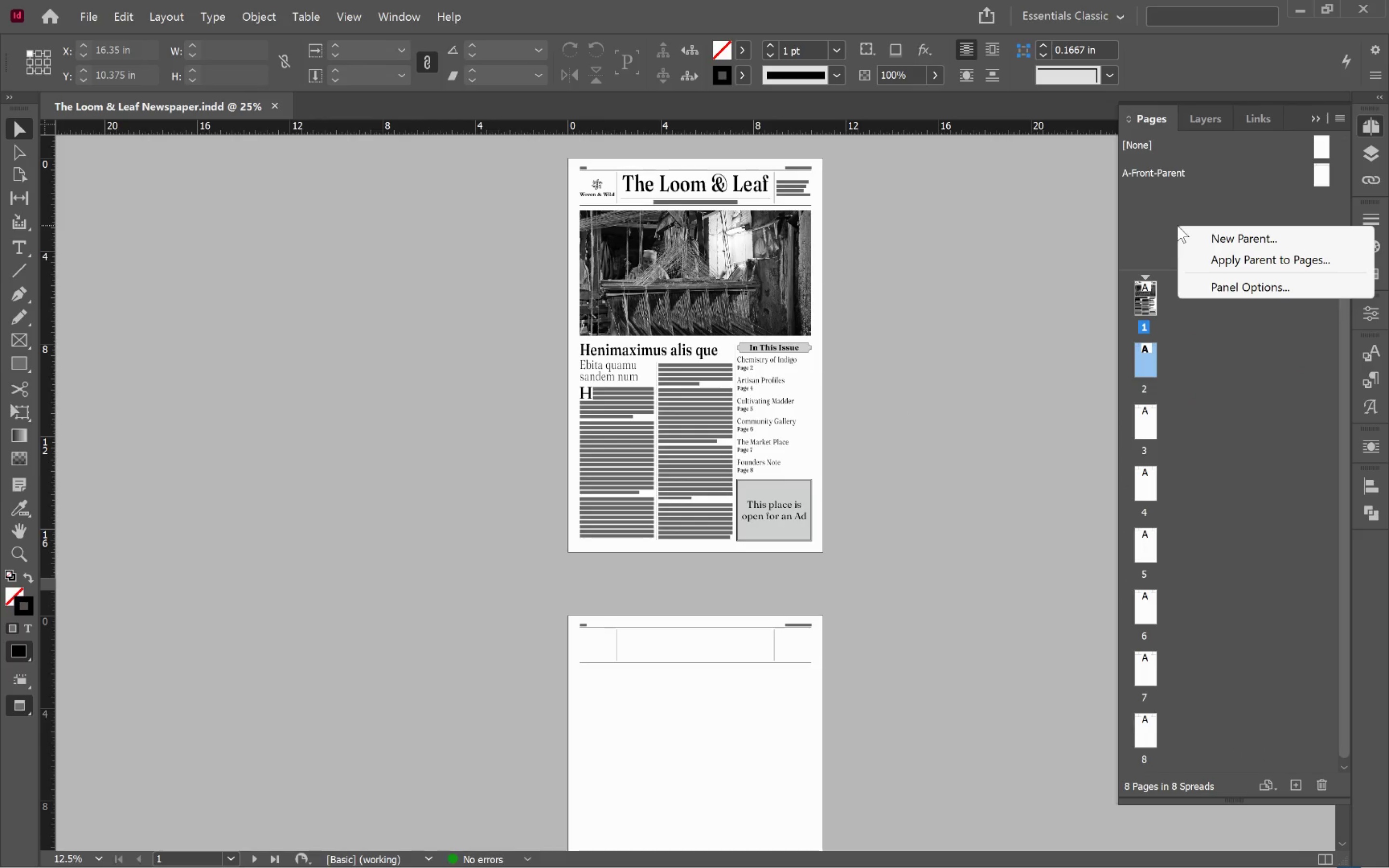 
left_click([1200, 234])
 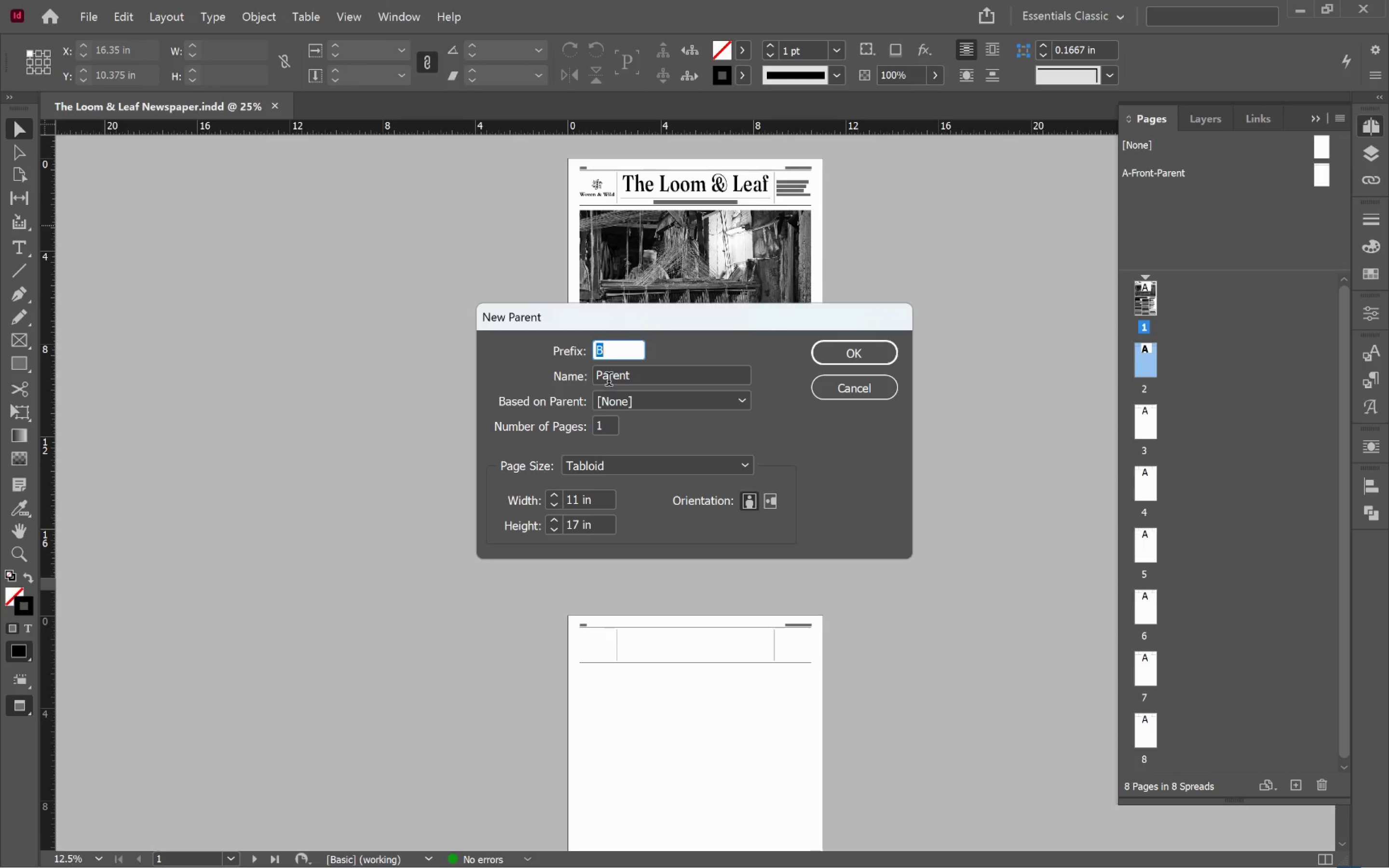 
left_click([598, 378])
 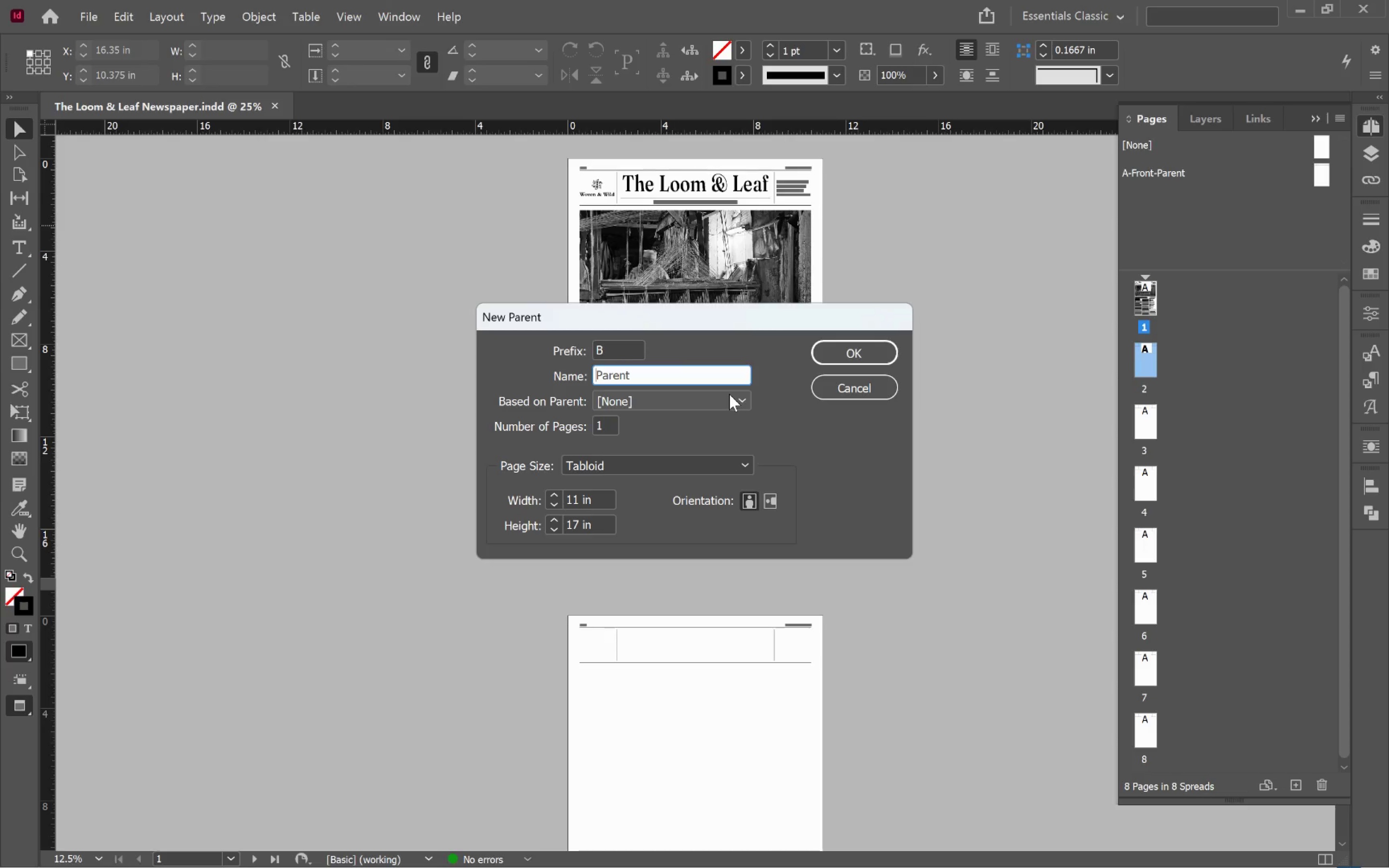 
type(Text-)
 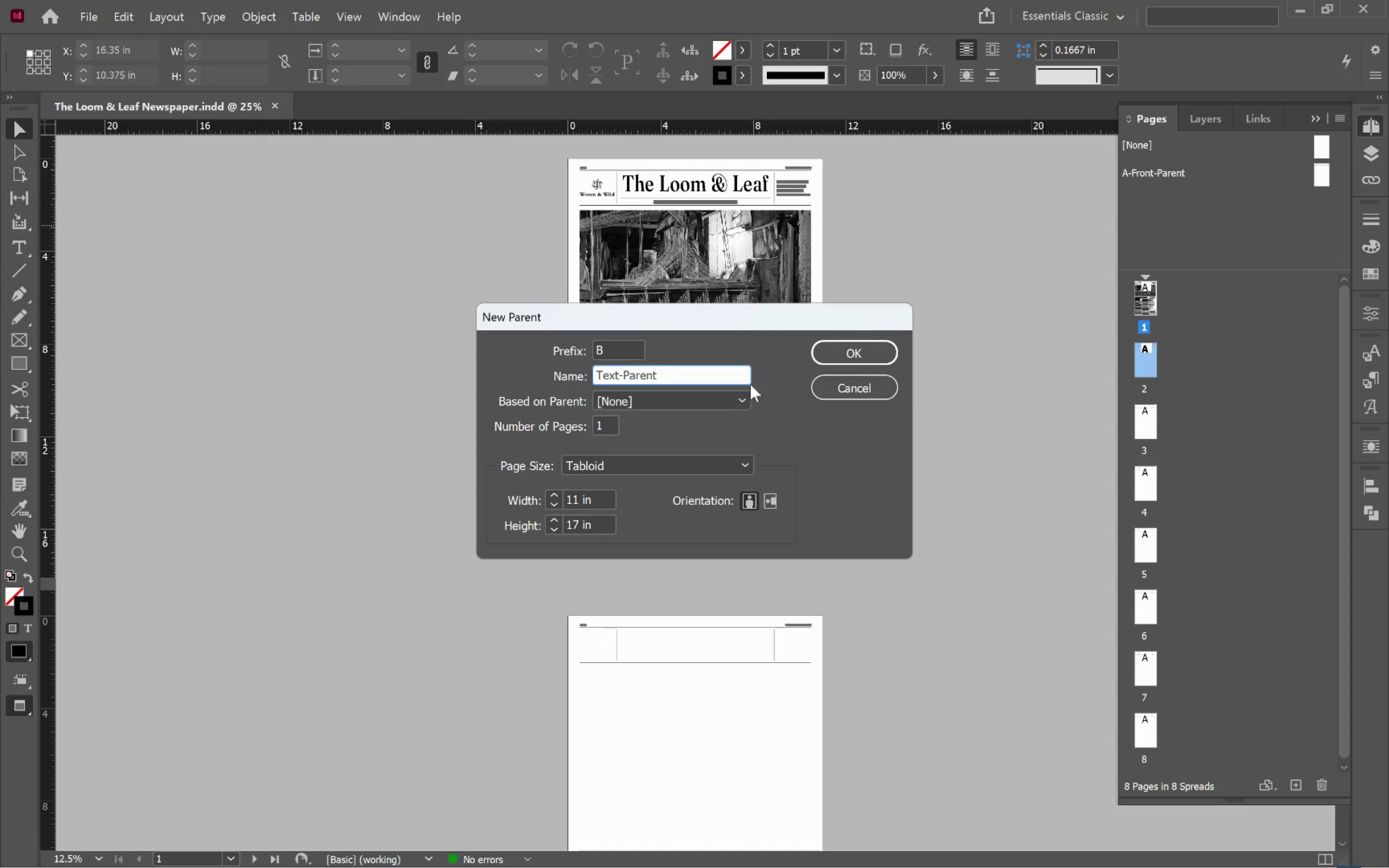 
left_click([856, 352])
 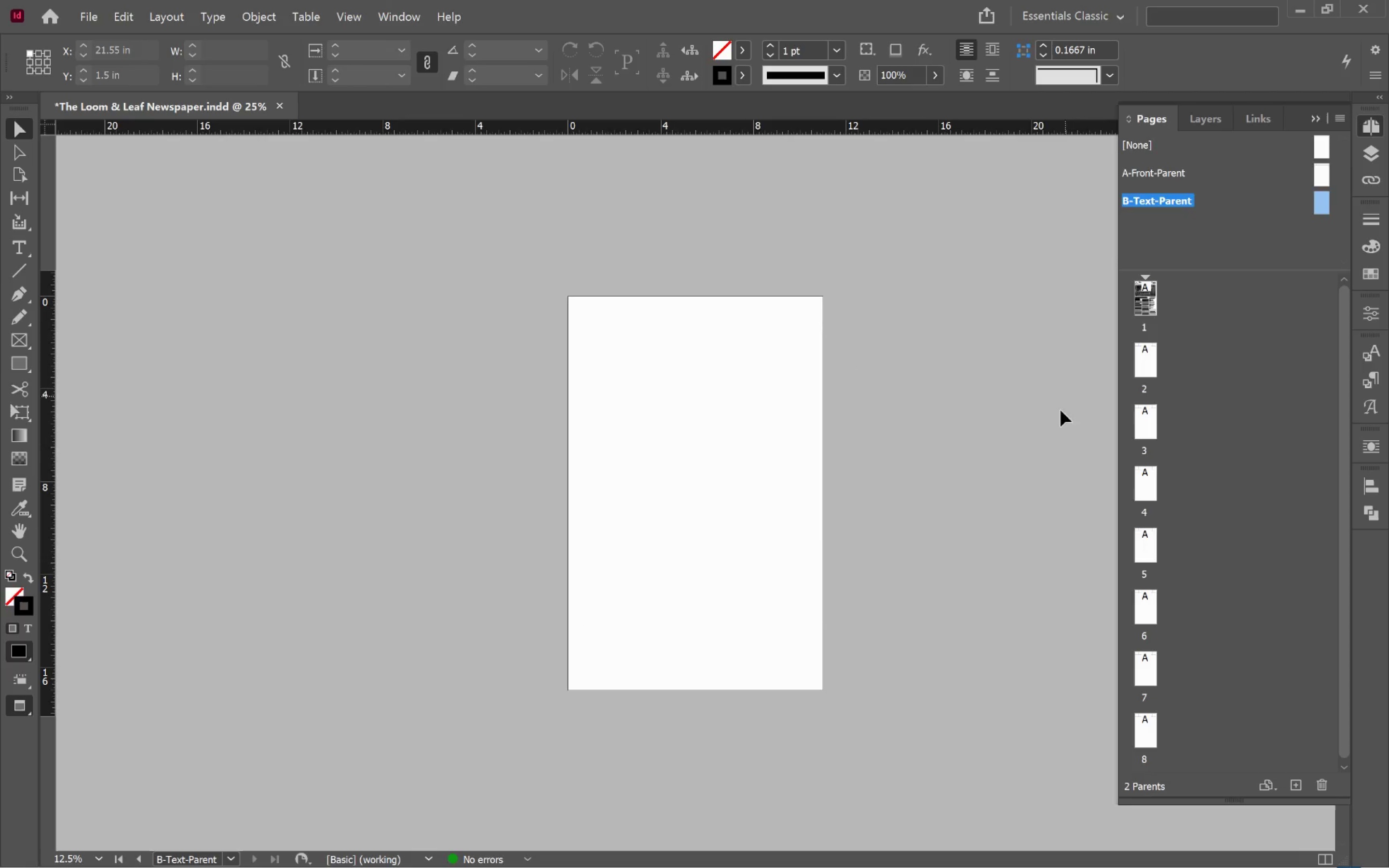 
left_click([732, 437])
 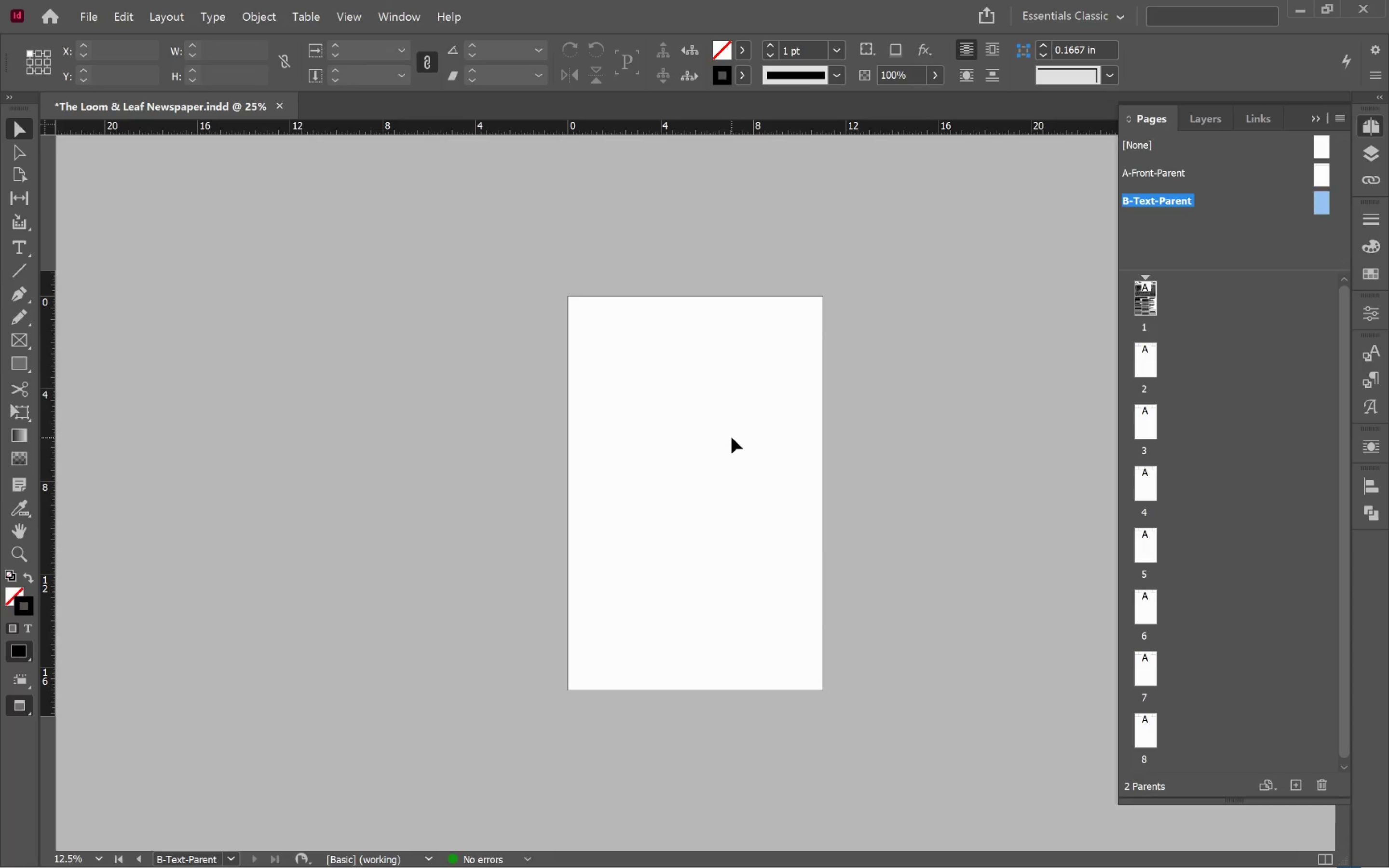 
key(W)
 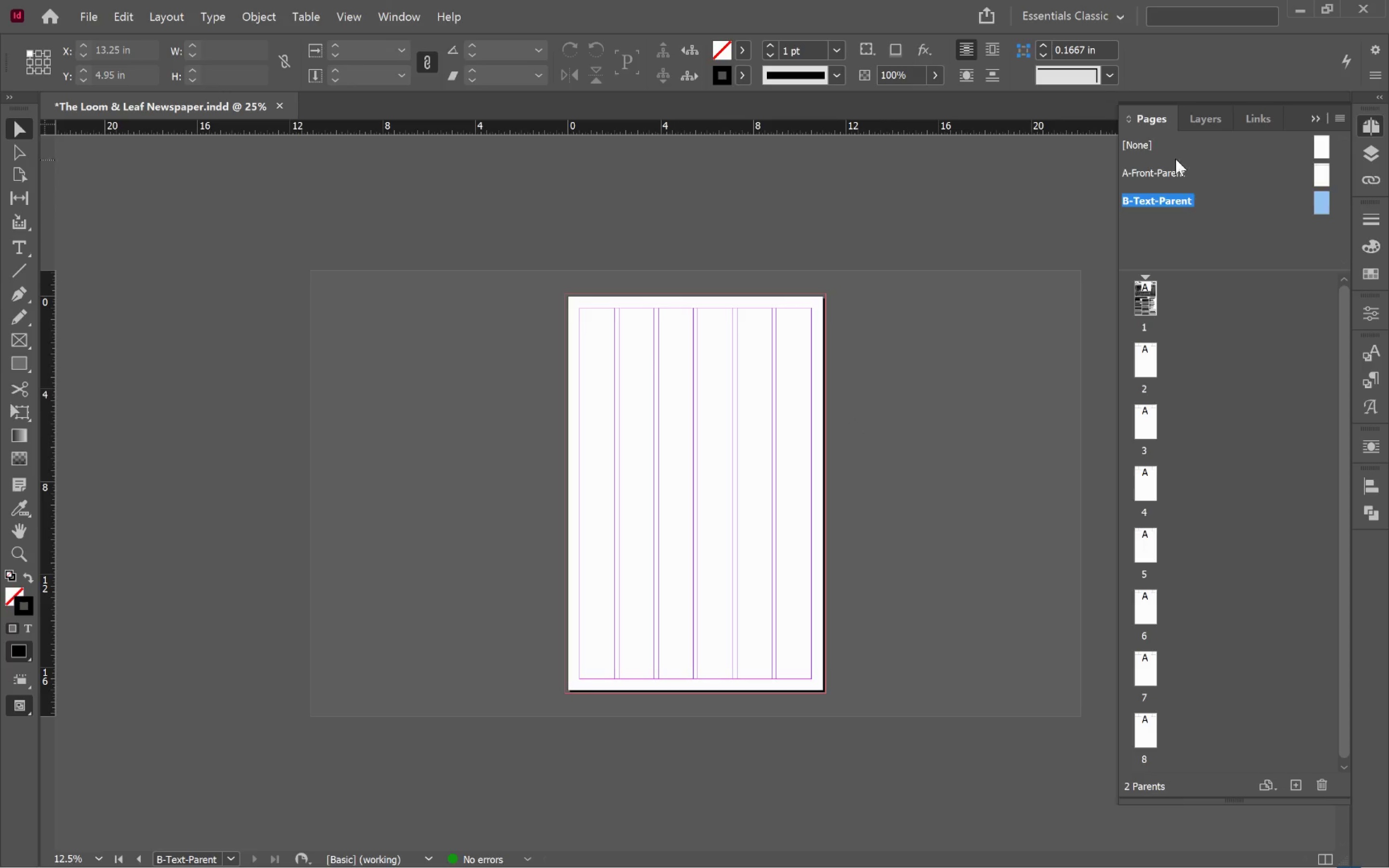 
double_click([1167, 167])
 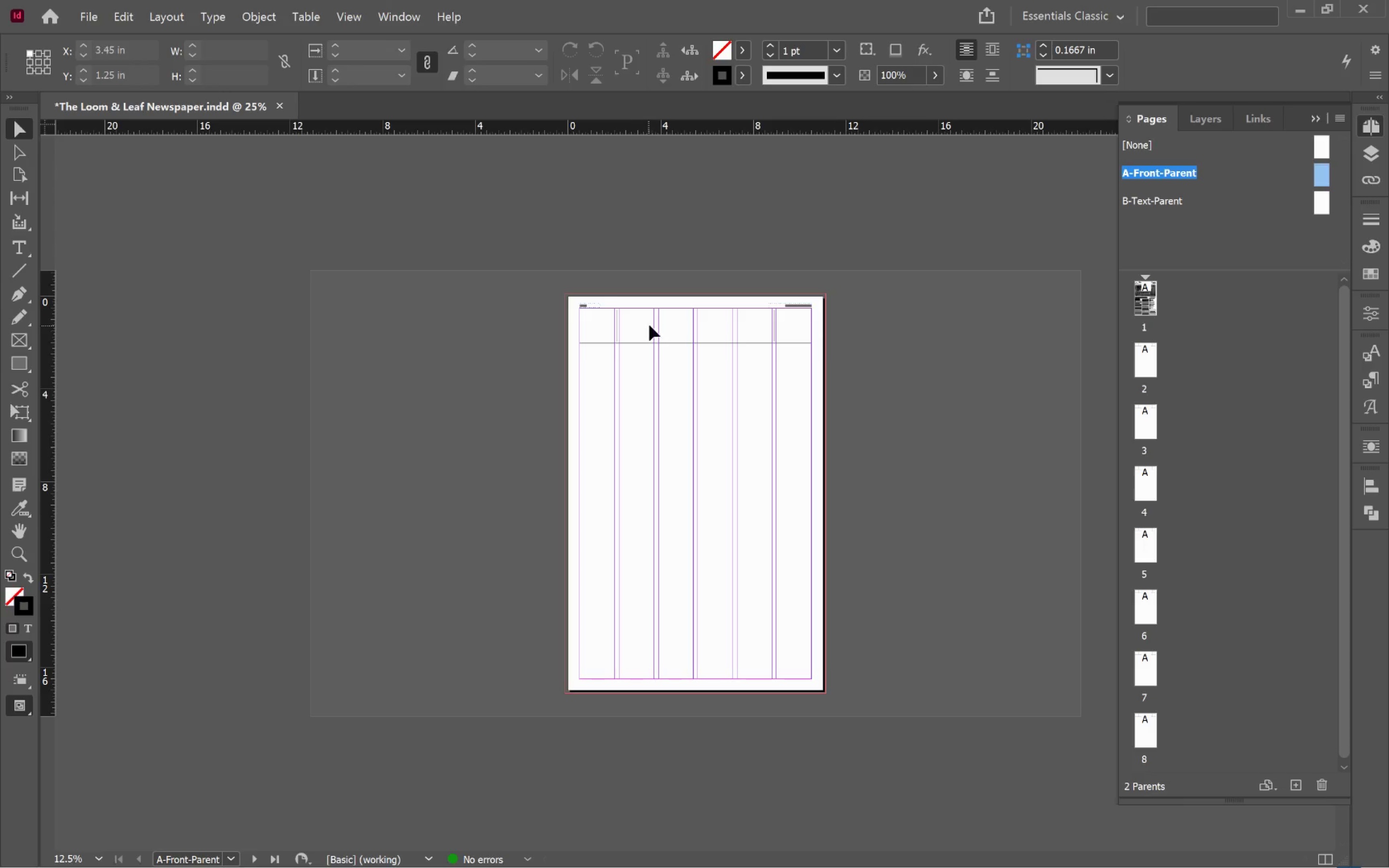 
hold_key(key=AltLeft, duration=0.56)
 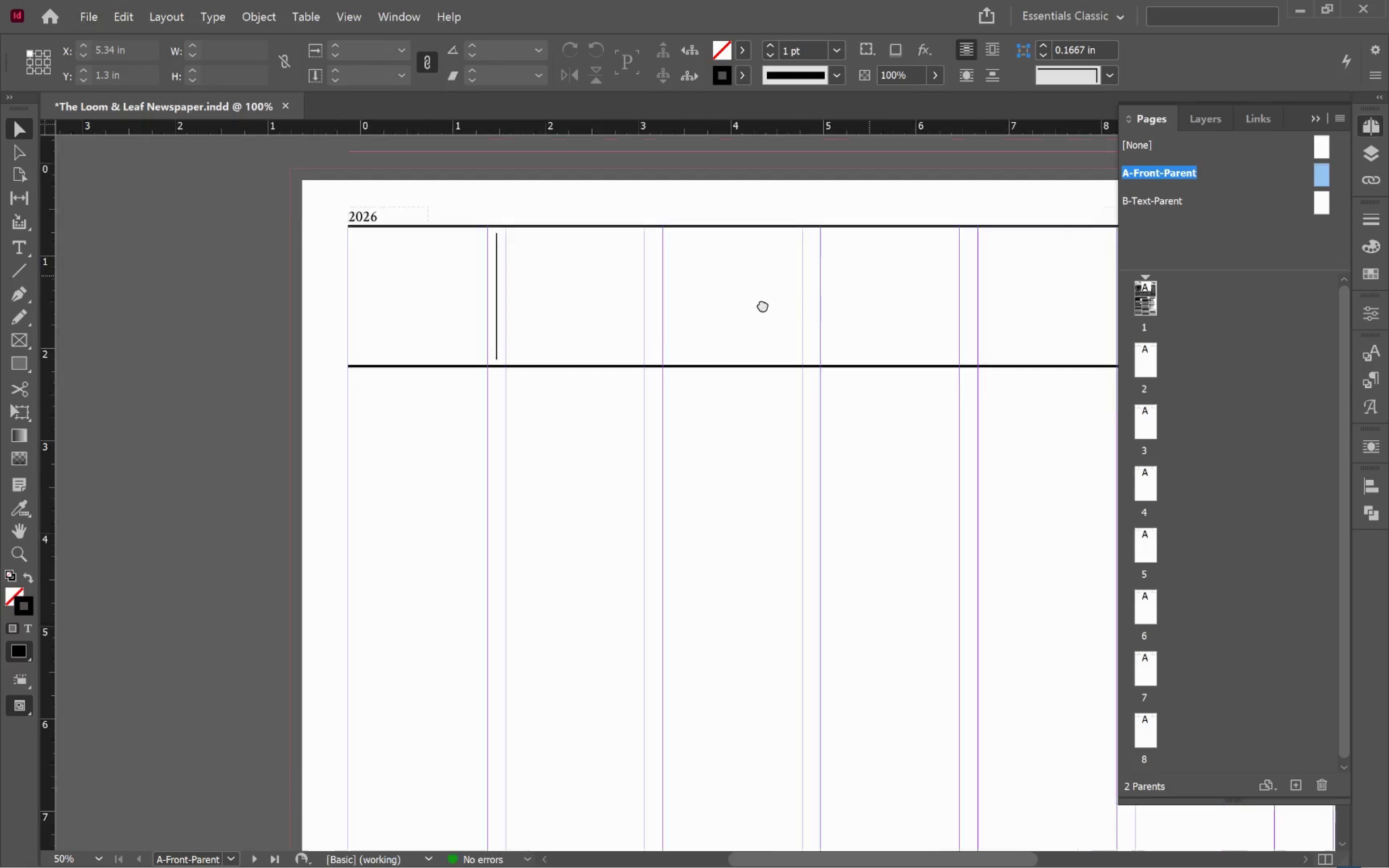 
hold_key(key=Space, duration=0.66)
 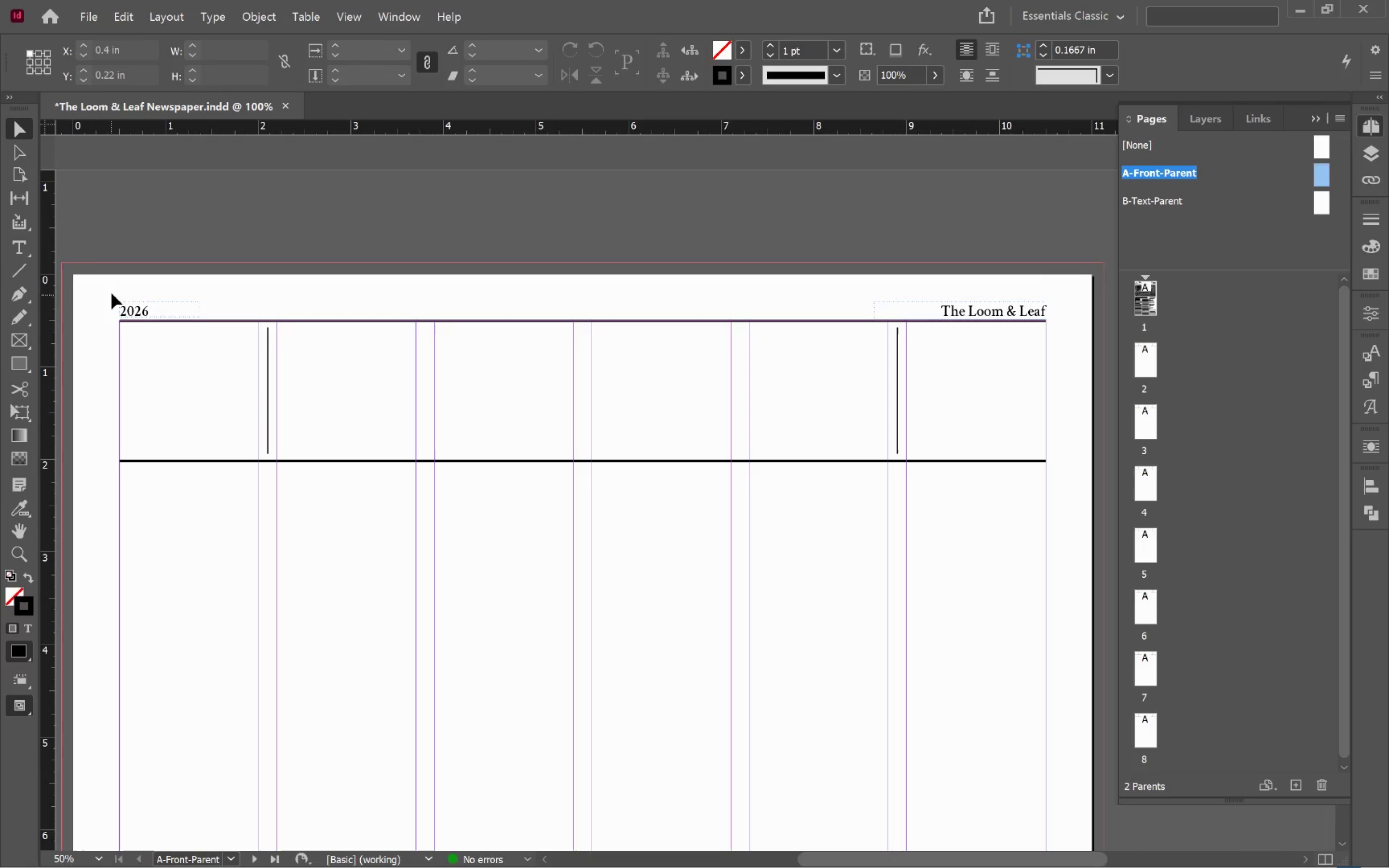 
scroll: coordinate [733, 317], scroll_direction: up, amount: 3.0
 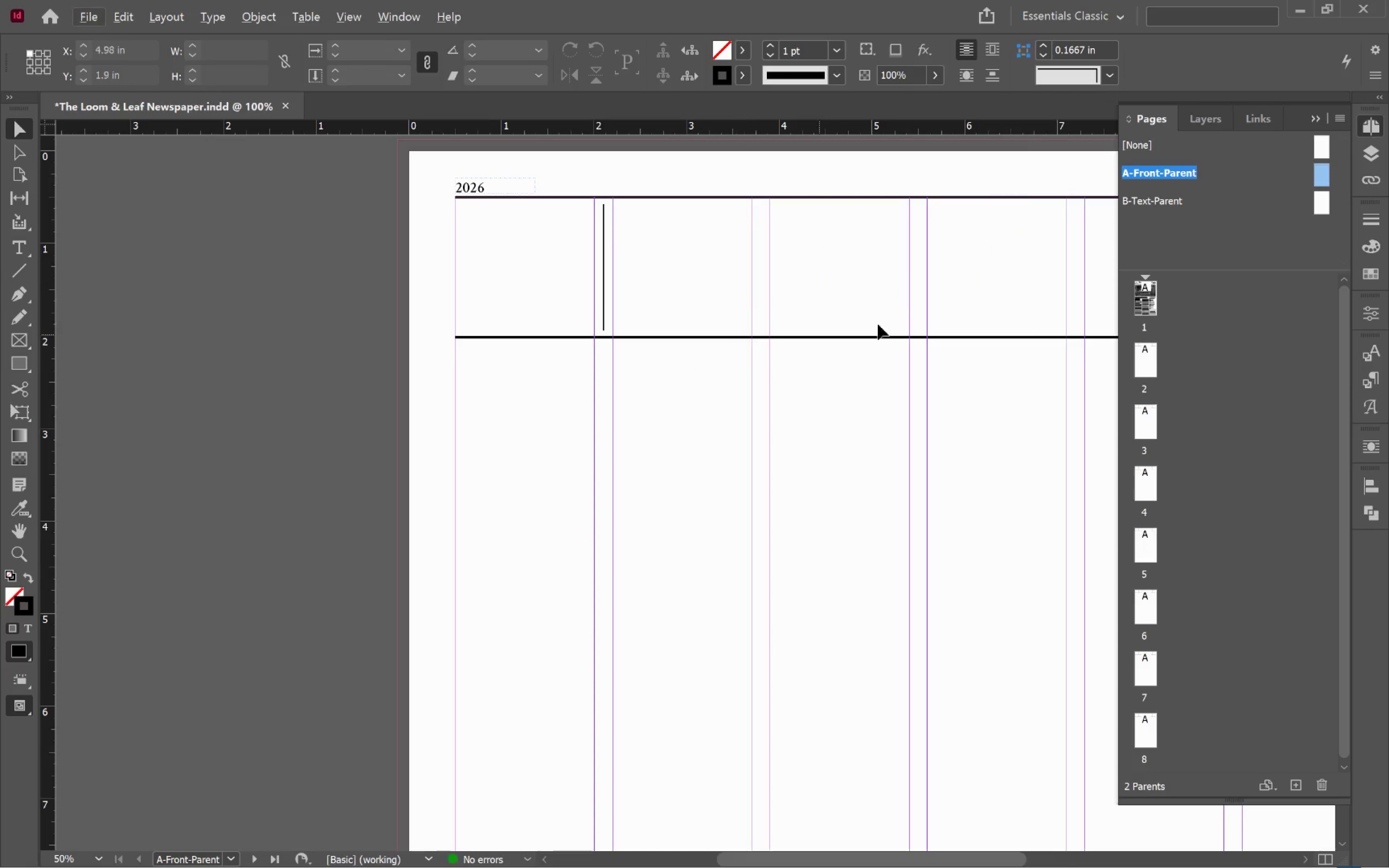 
left_click_drag(start_coordinate=[870, 275], to_coordinate=[534, 414])
 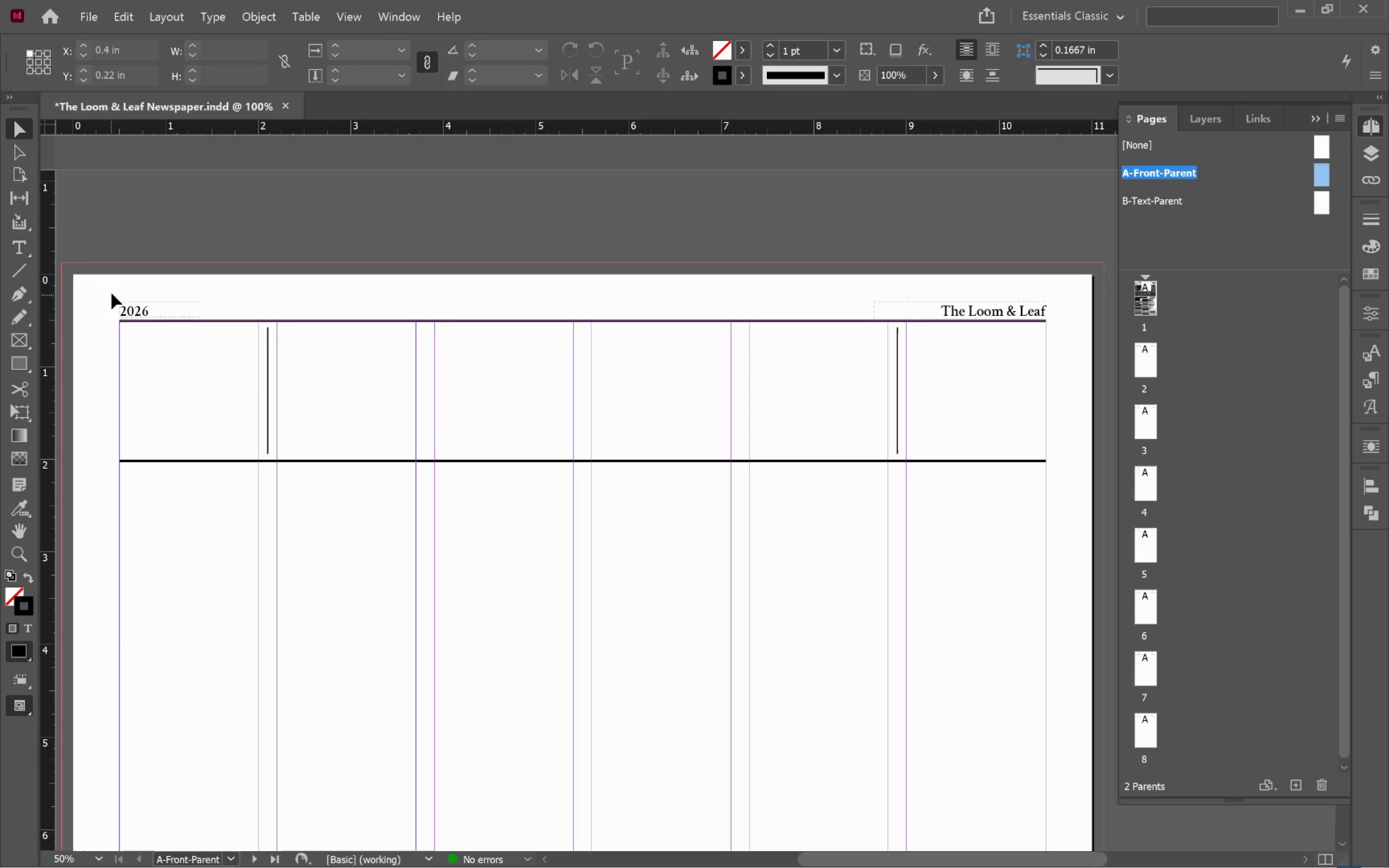 
left_click_drag(start_coordinate=[118, 287], to_coordinate=[1071, 326])
 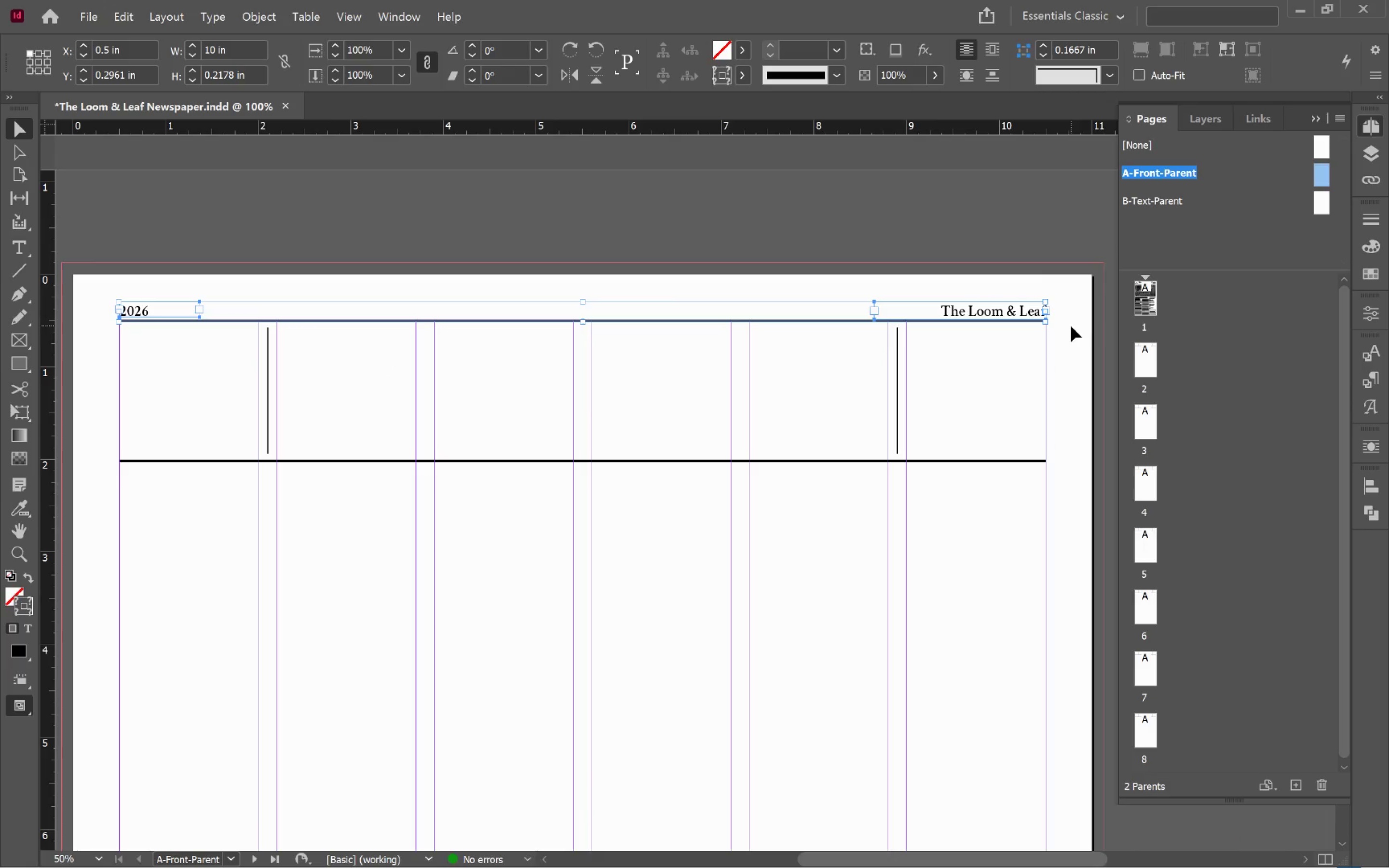 
key(Control+C)
 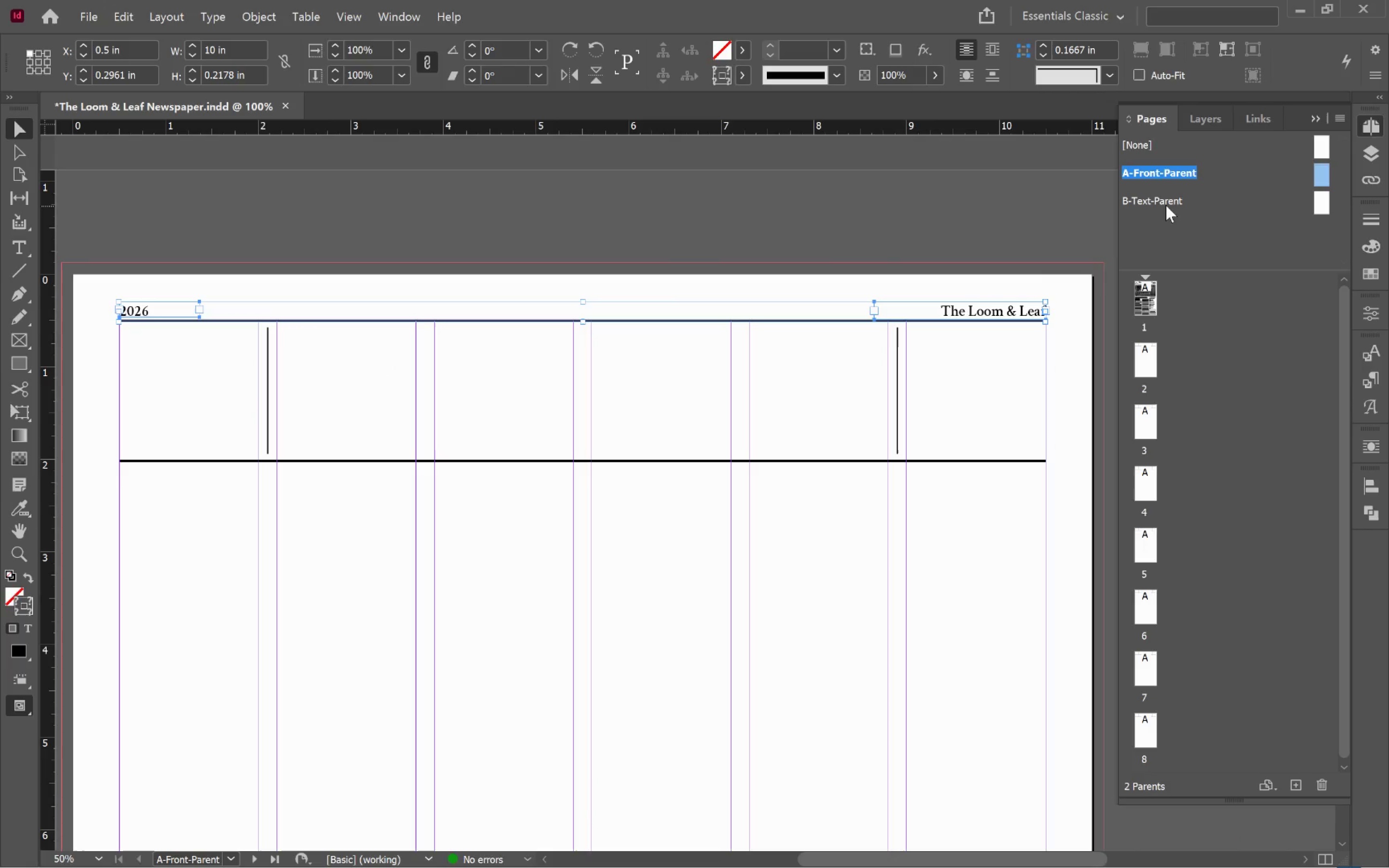 
double_click([1166, 203])
 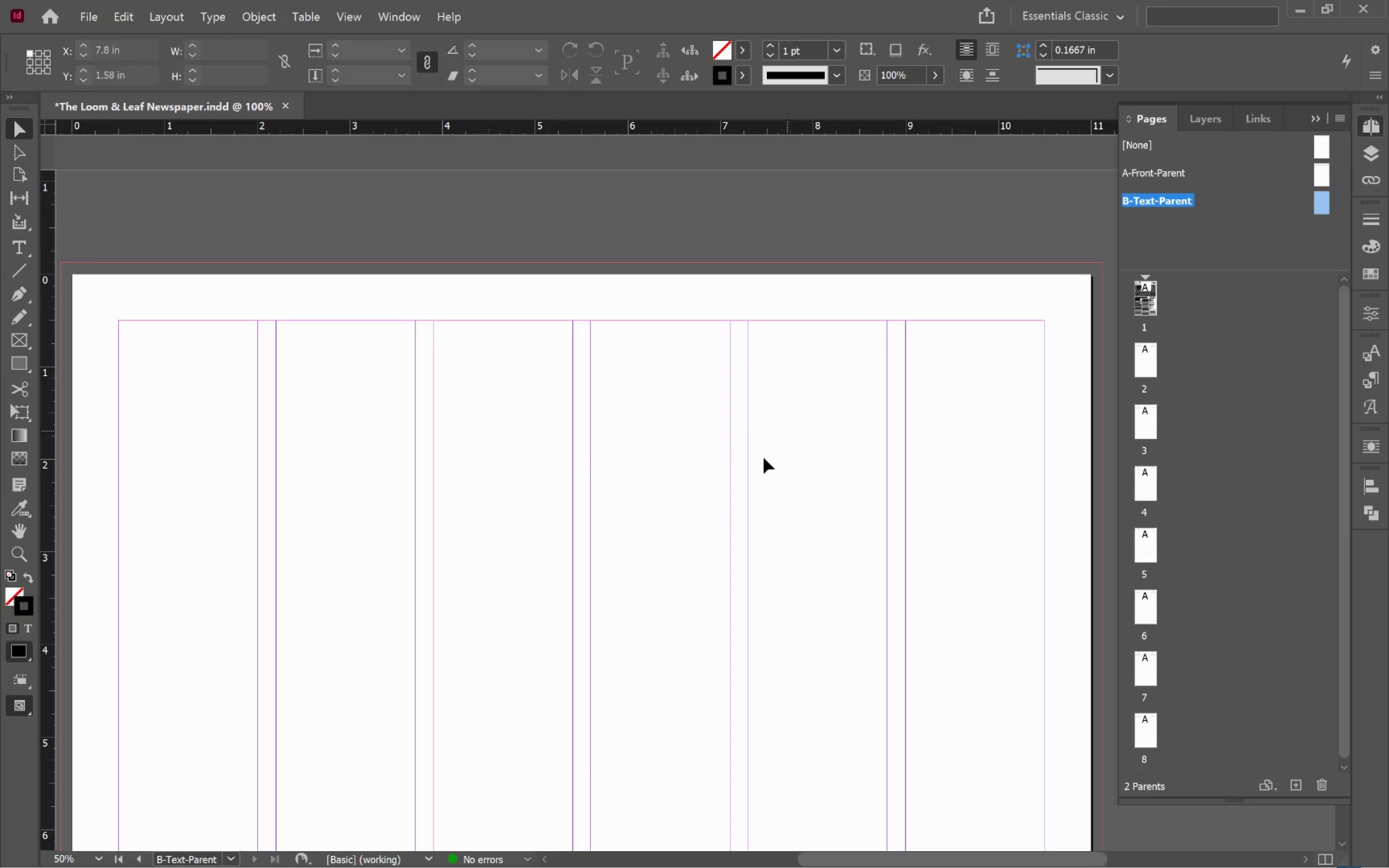 
left_click([723, 499])
 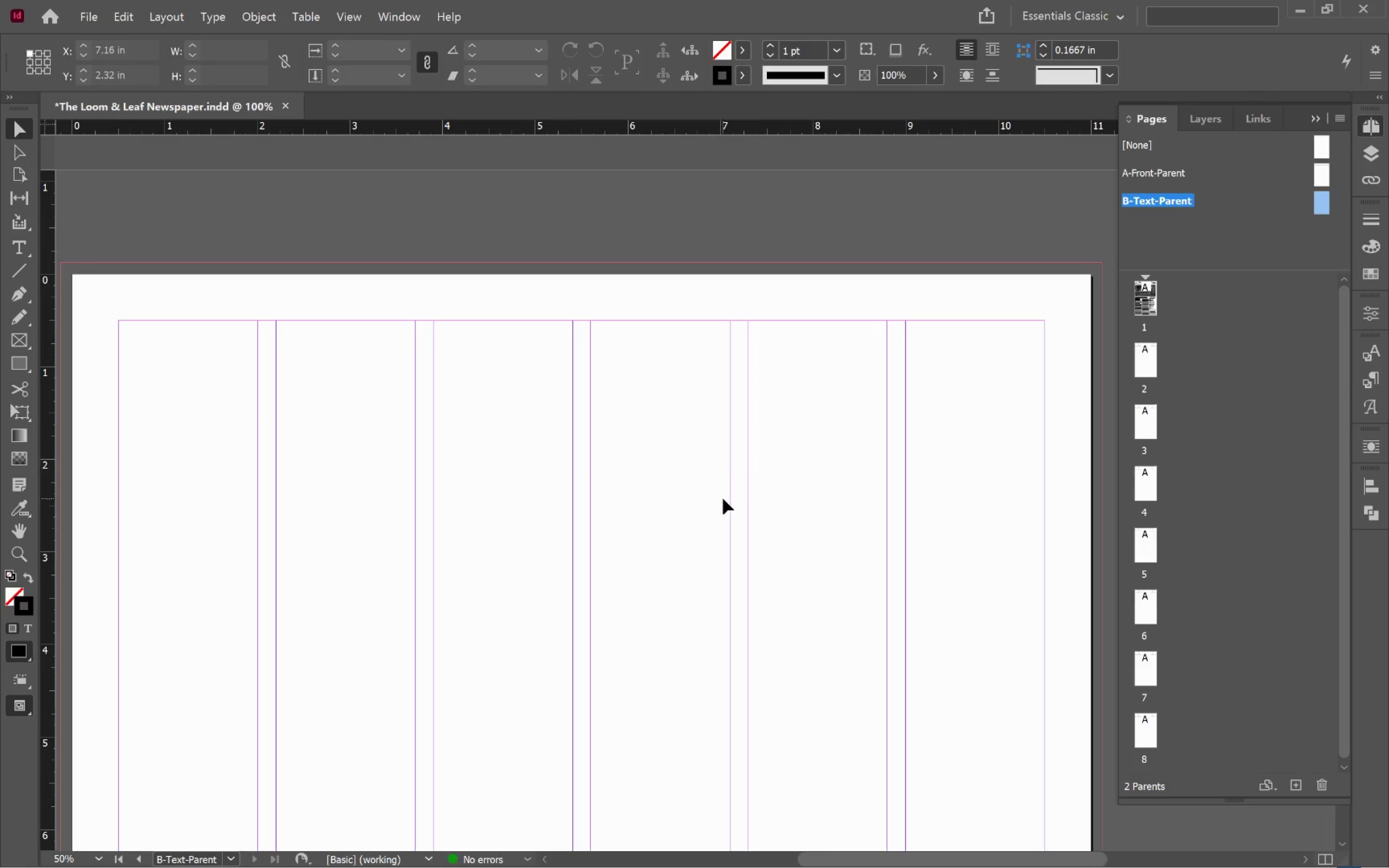 
key(Alt+Control+Shift+V)
 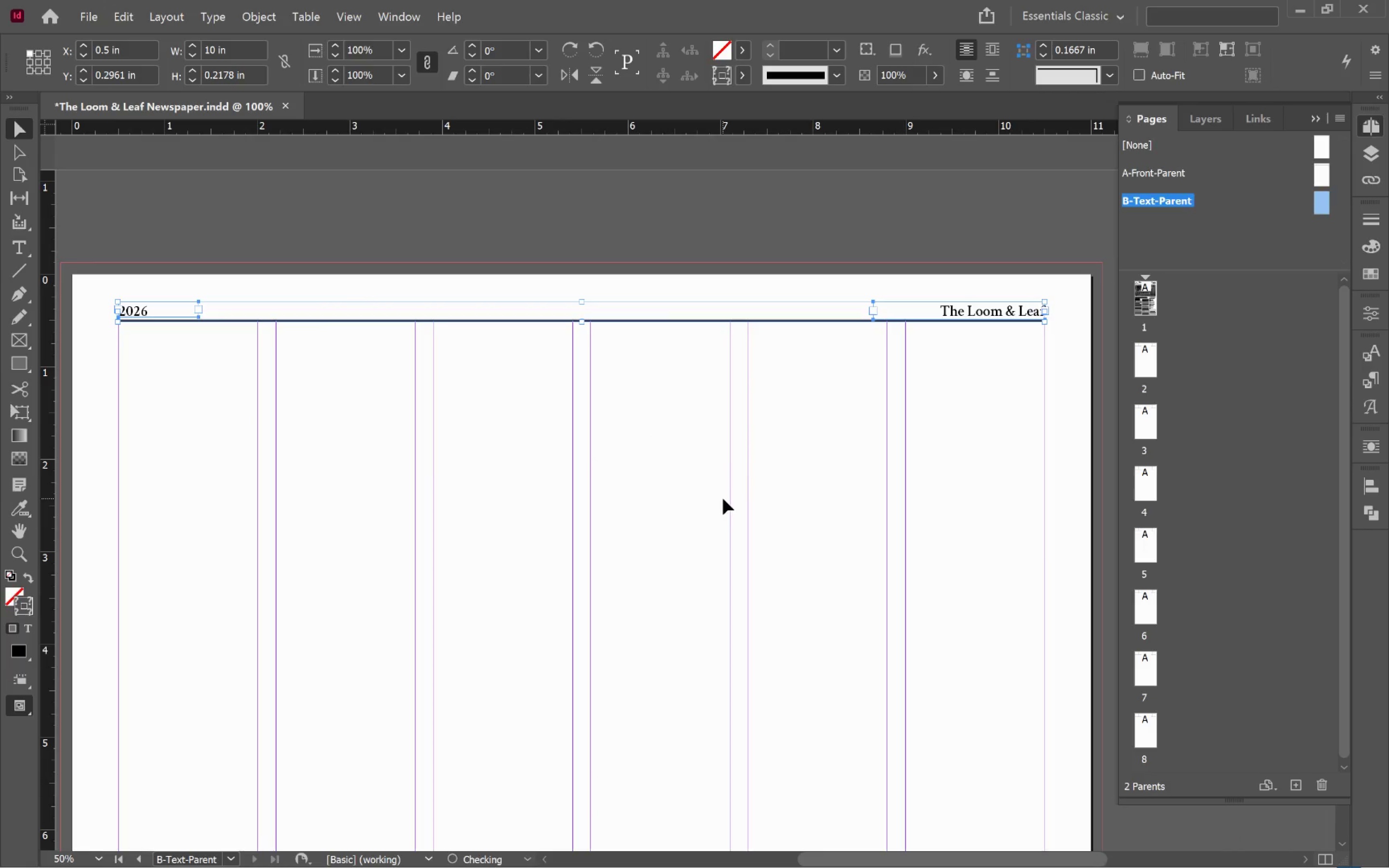 
left_click([723, 499])
 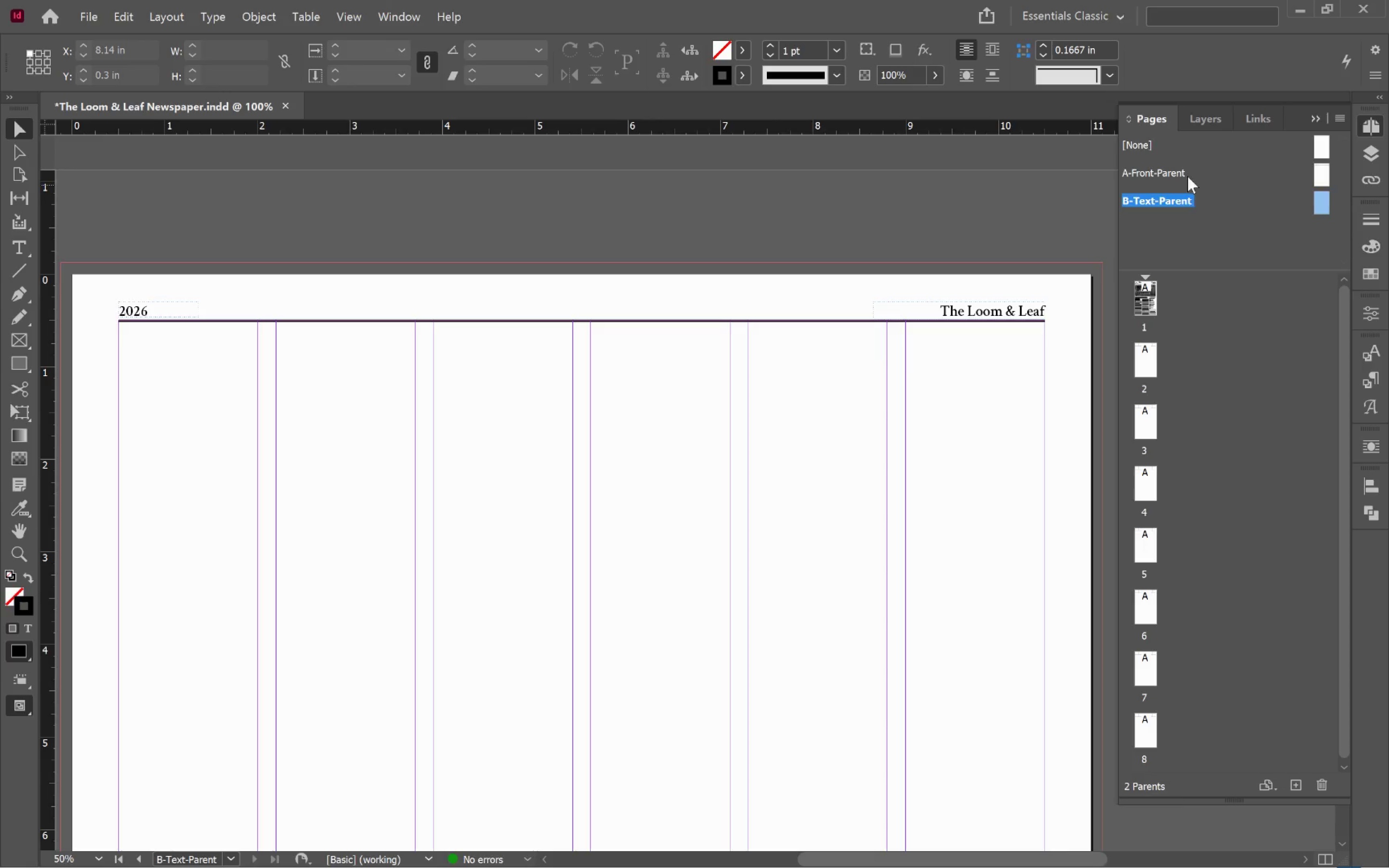 
double_click([1175, 173])
 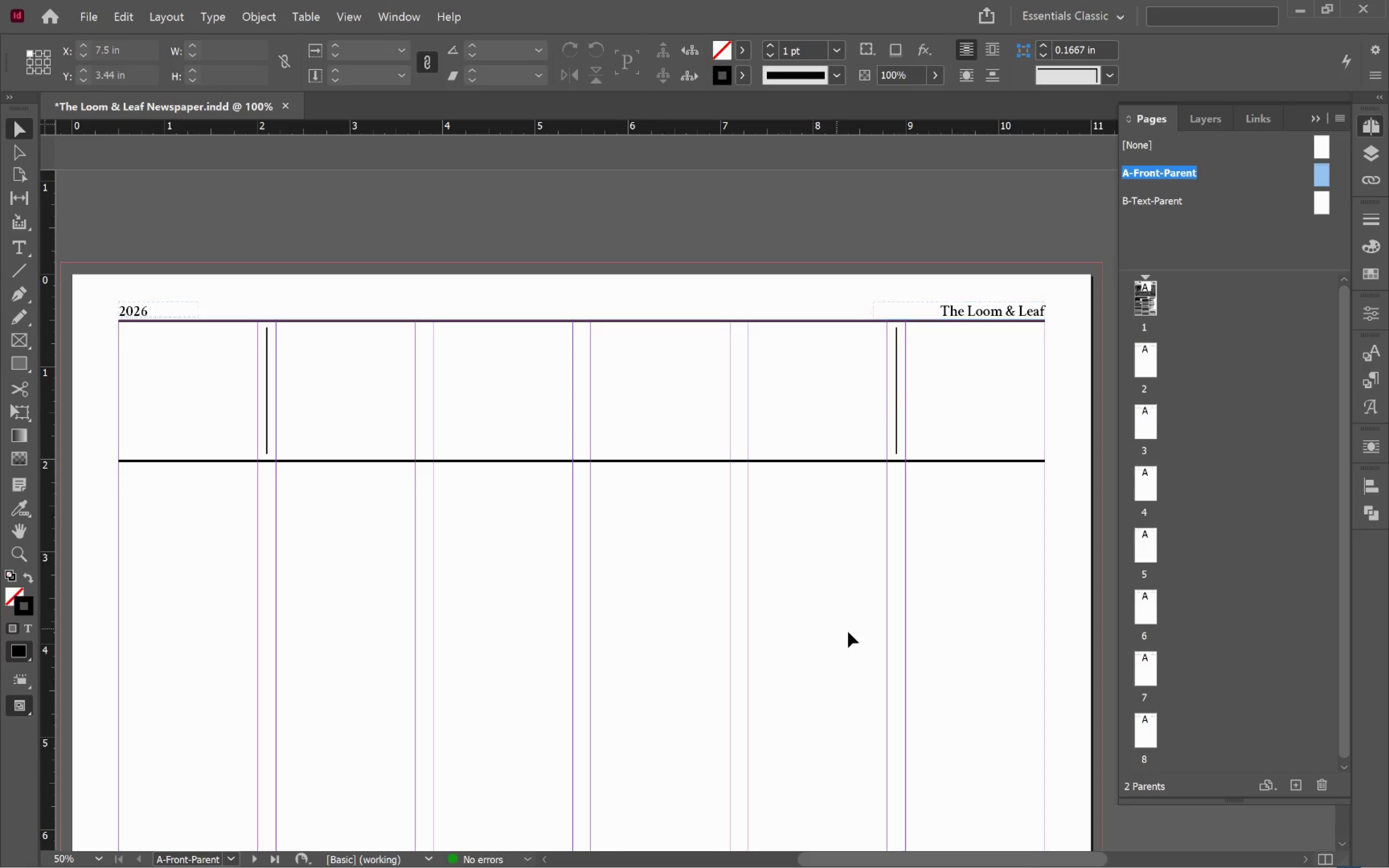 
hold_key(key=AltLeft, duration=0.41)
 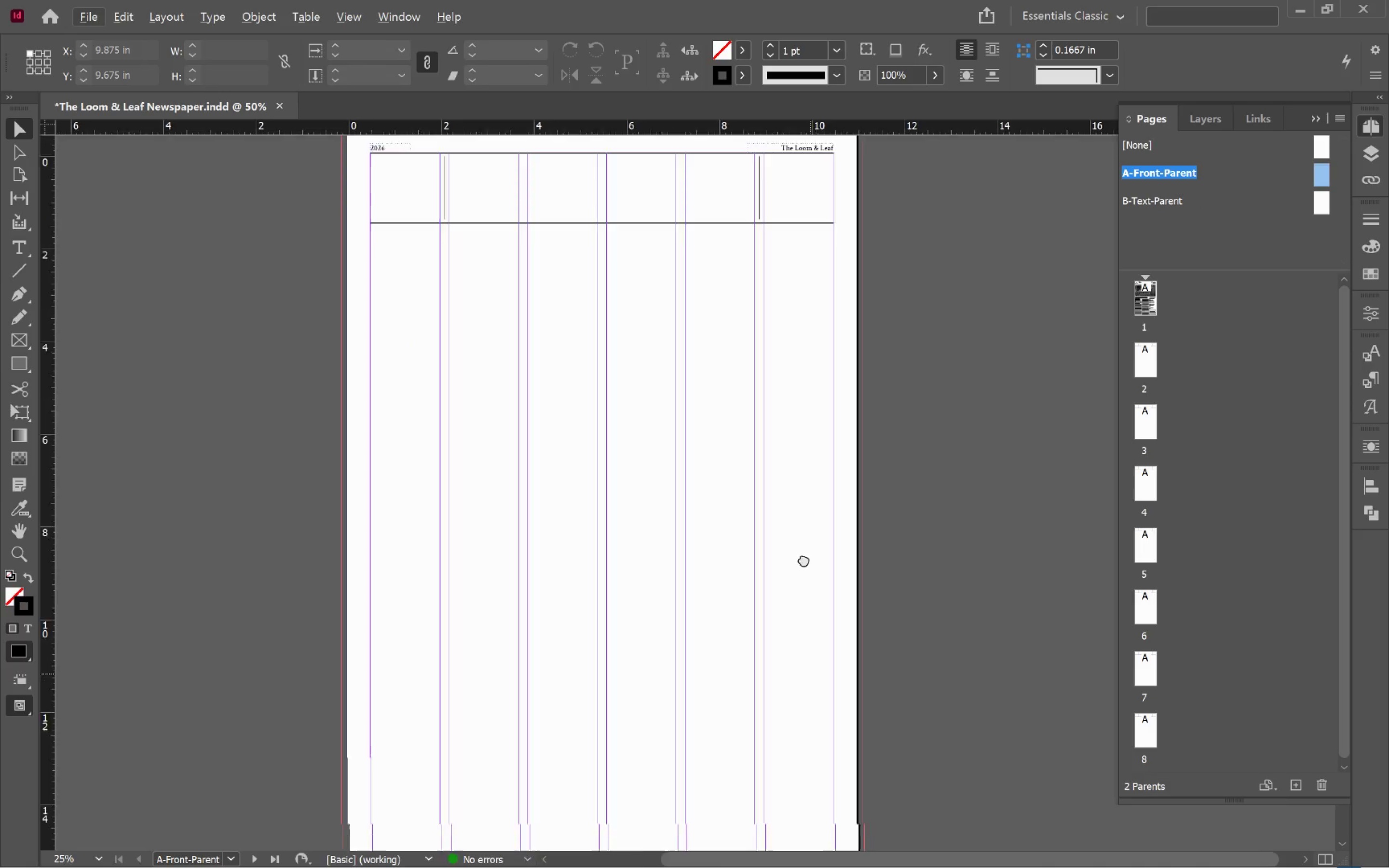 
hold_key(key=Space, duration=1.12)
 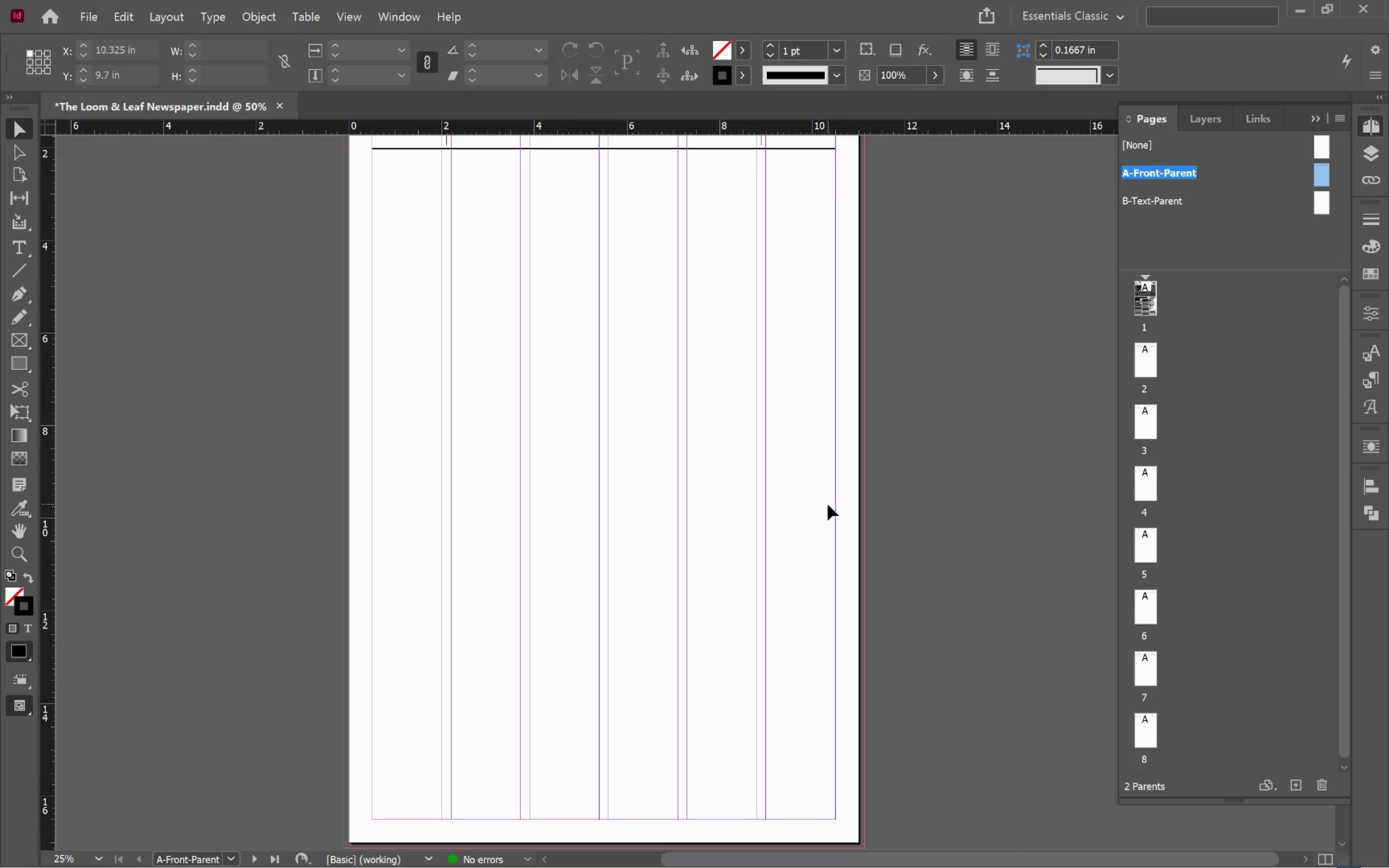 
scroll: coordinate [859, 607], scroll_direction: down, amount: 2.0
 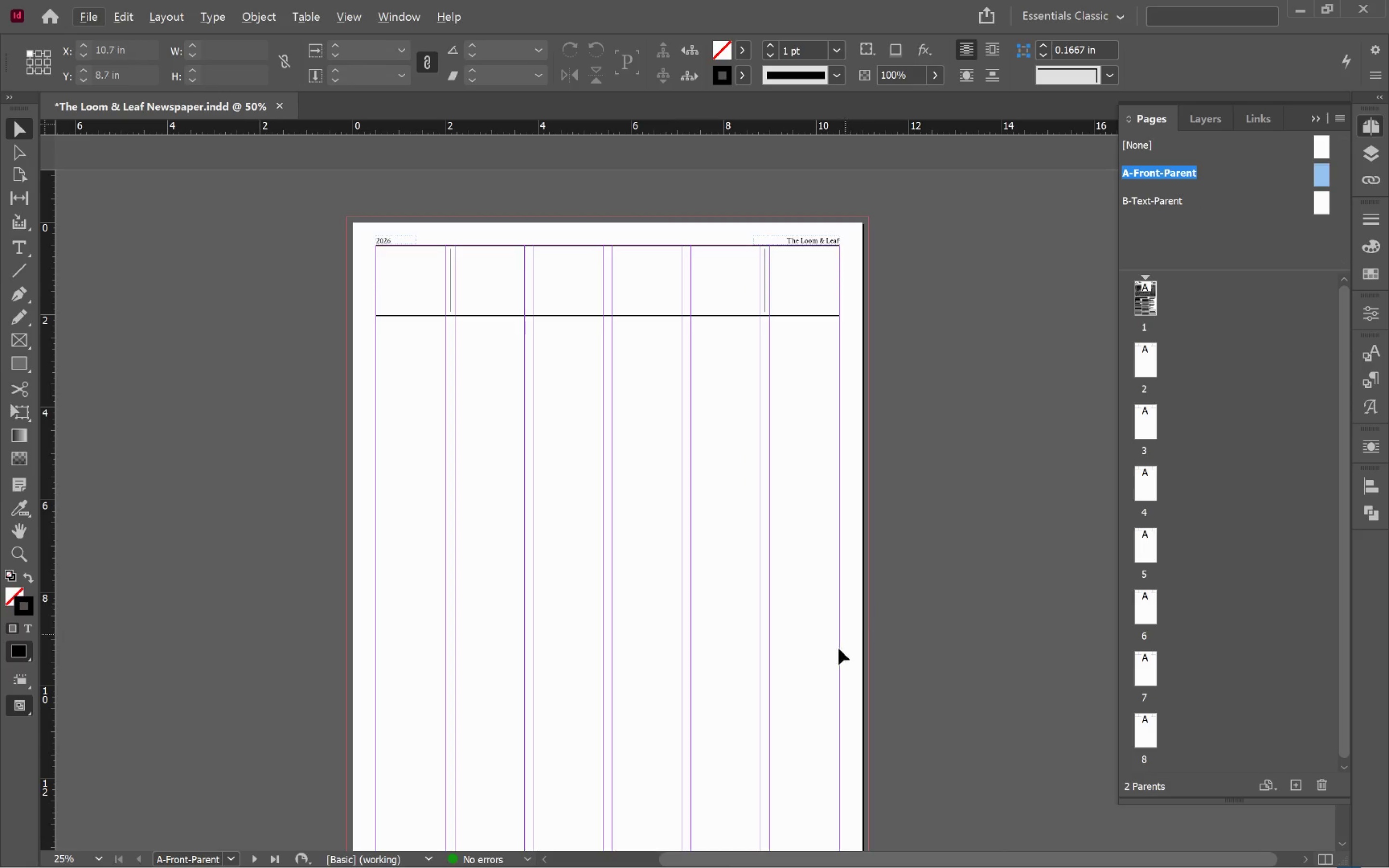 
left_click_drag(start_coordinate=[811, 668], to_coordinate=[807, 502])
 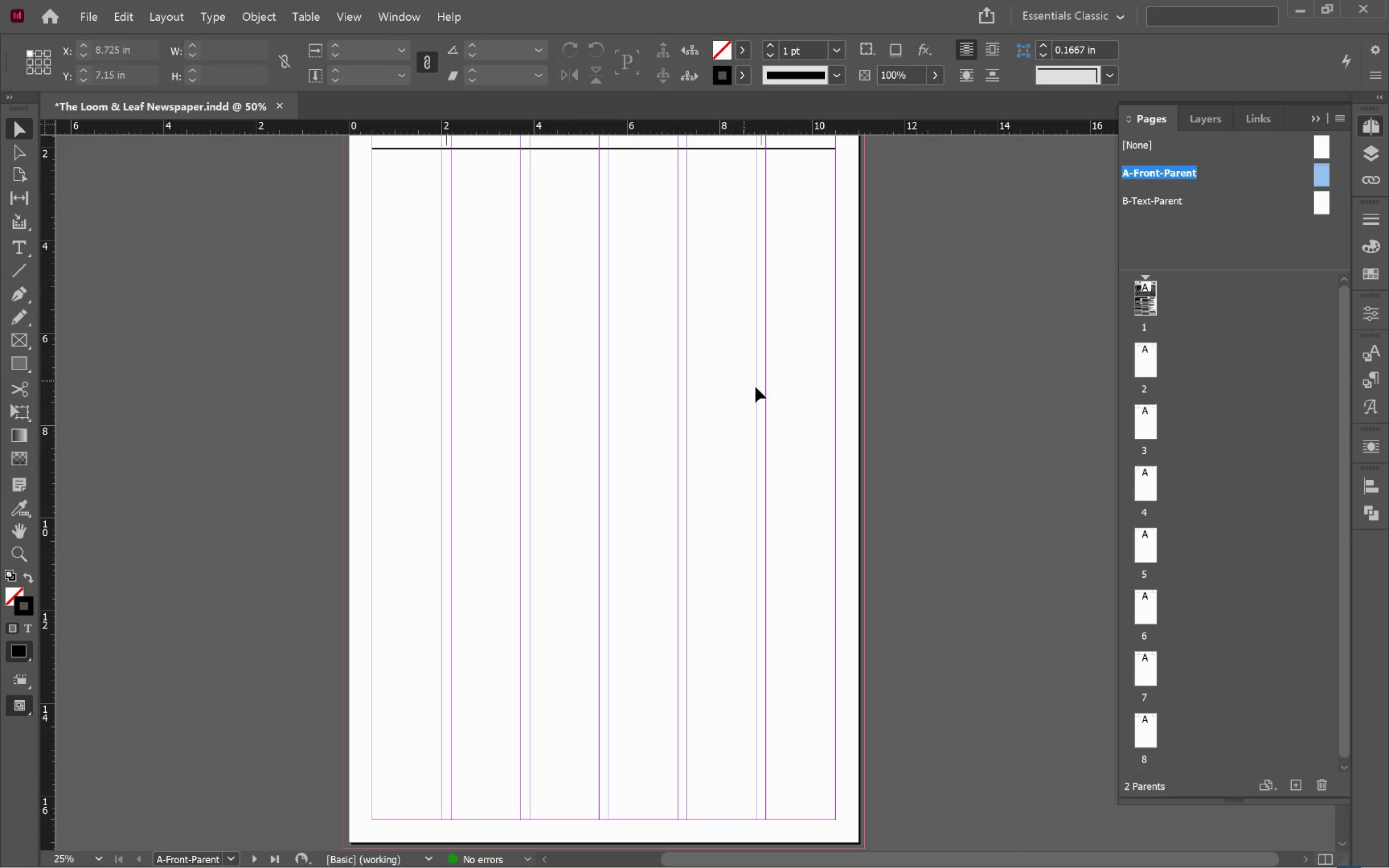 
wait(5.22)
 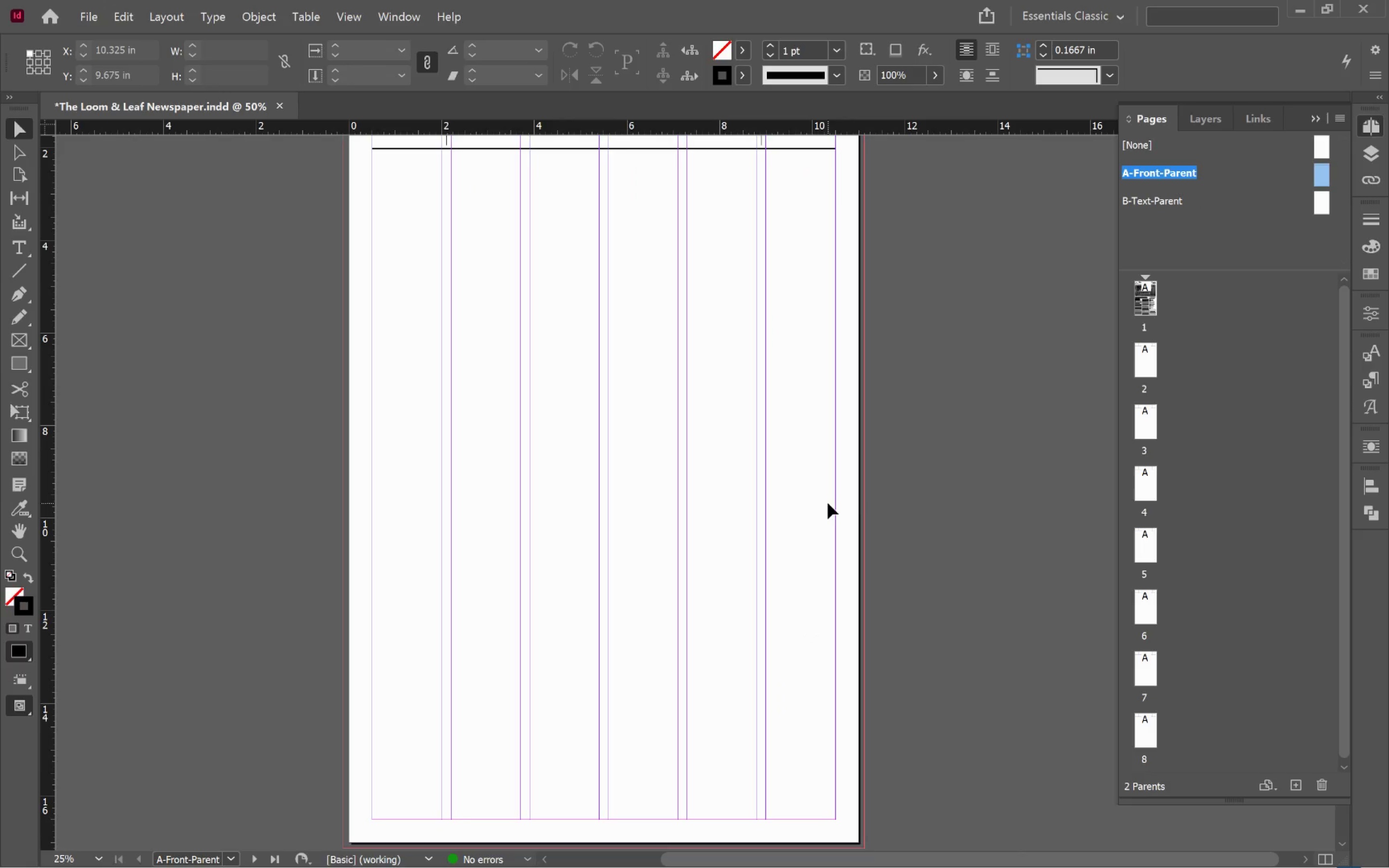 
left_click_drag(start_coordinate=[635, 150], to_coordinate=[726, 822])
 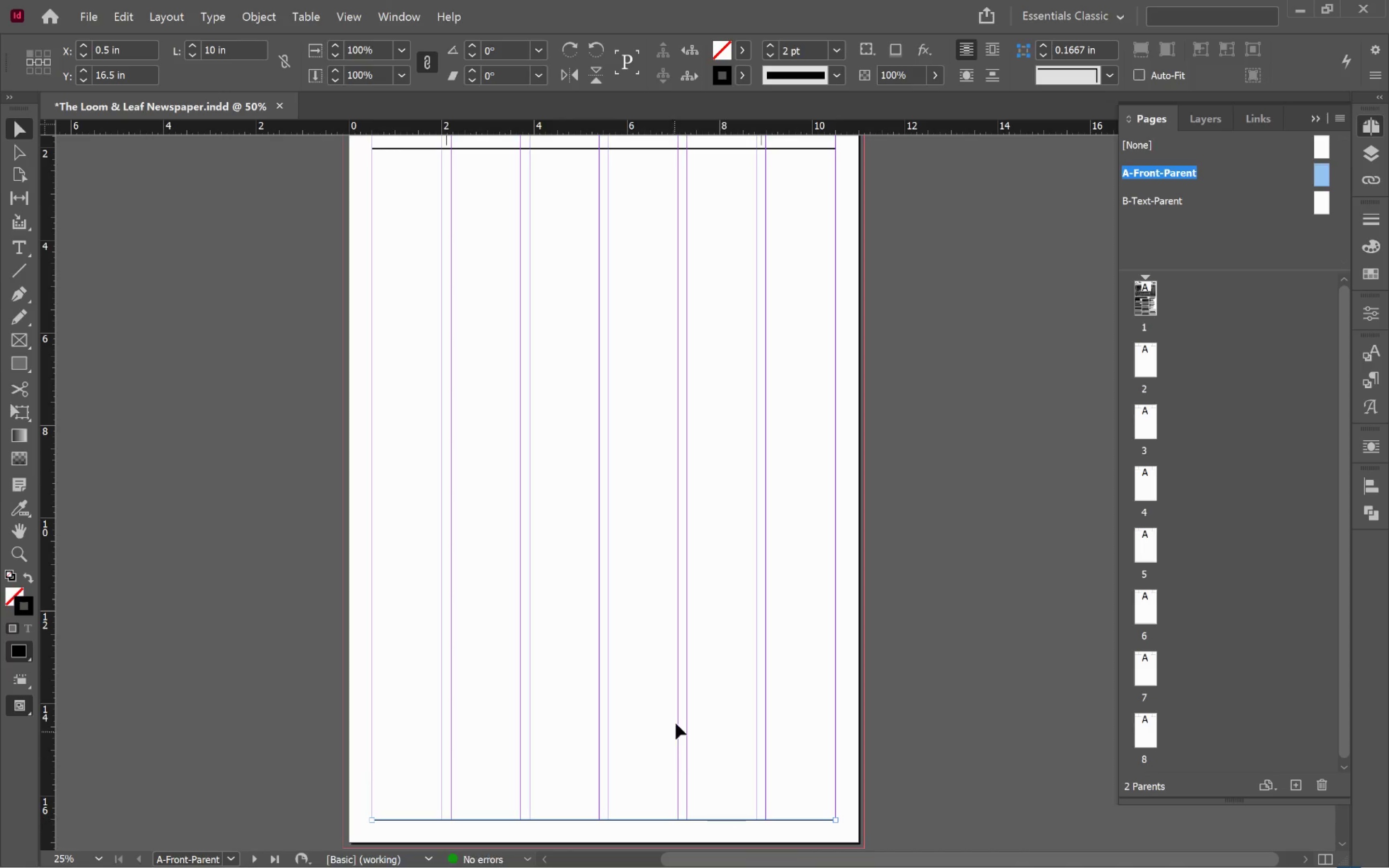 
hold_key(key=AltLeft, duration=2.89)
 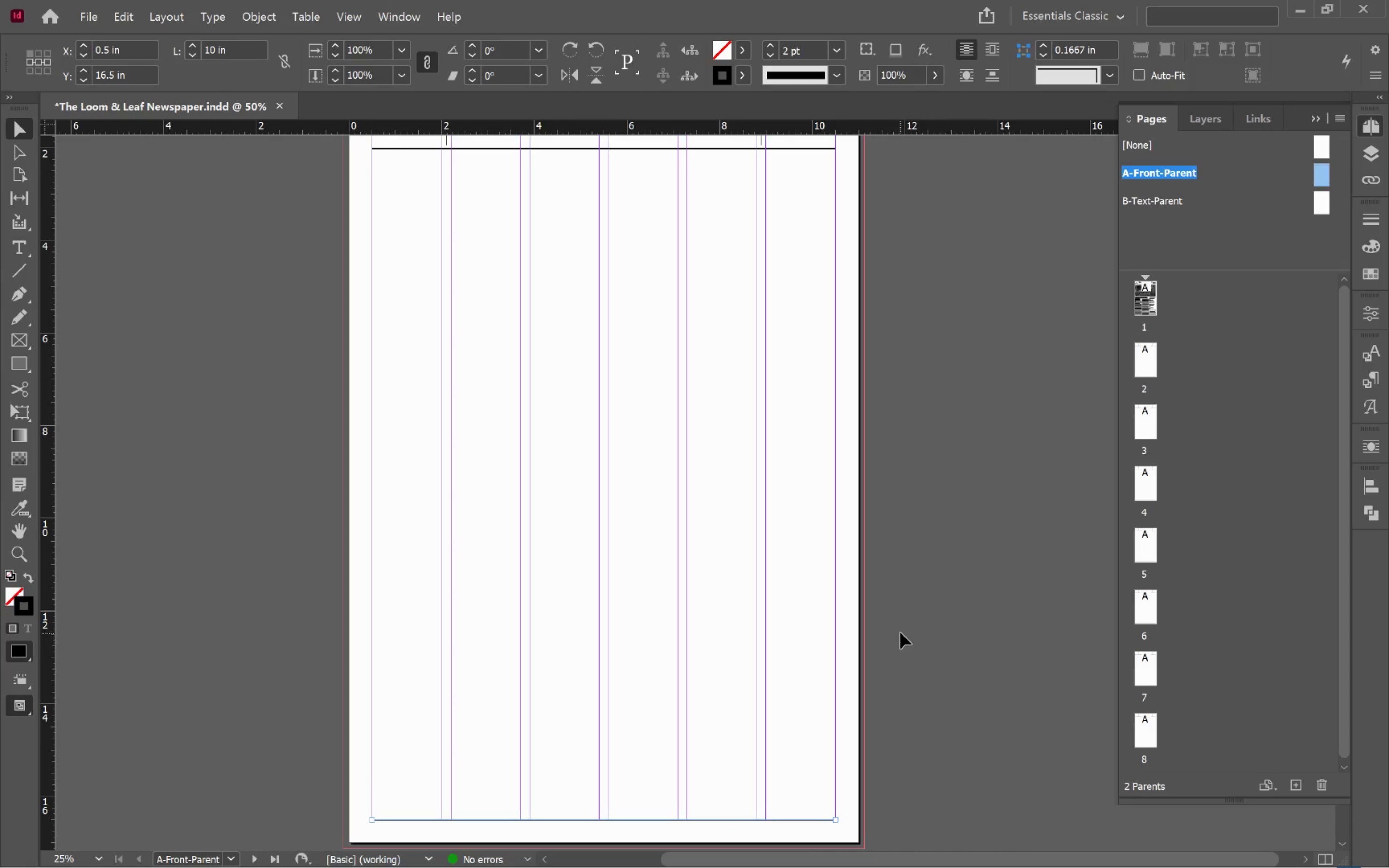 
hold_key(key=ShiftLeft, duration=2.61)
 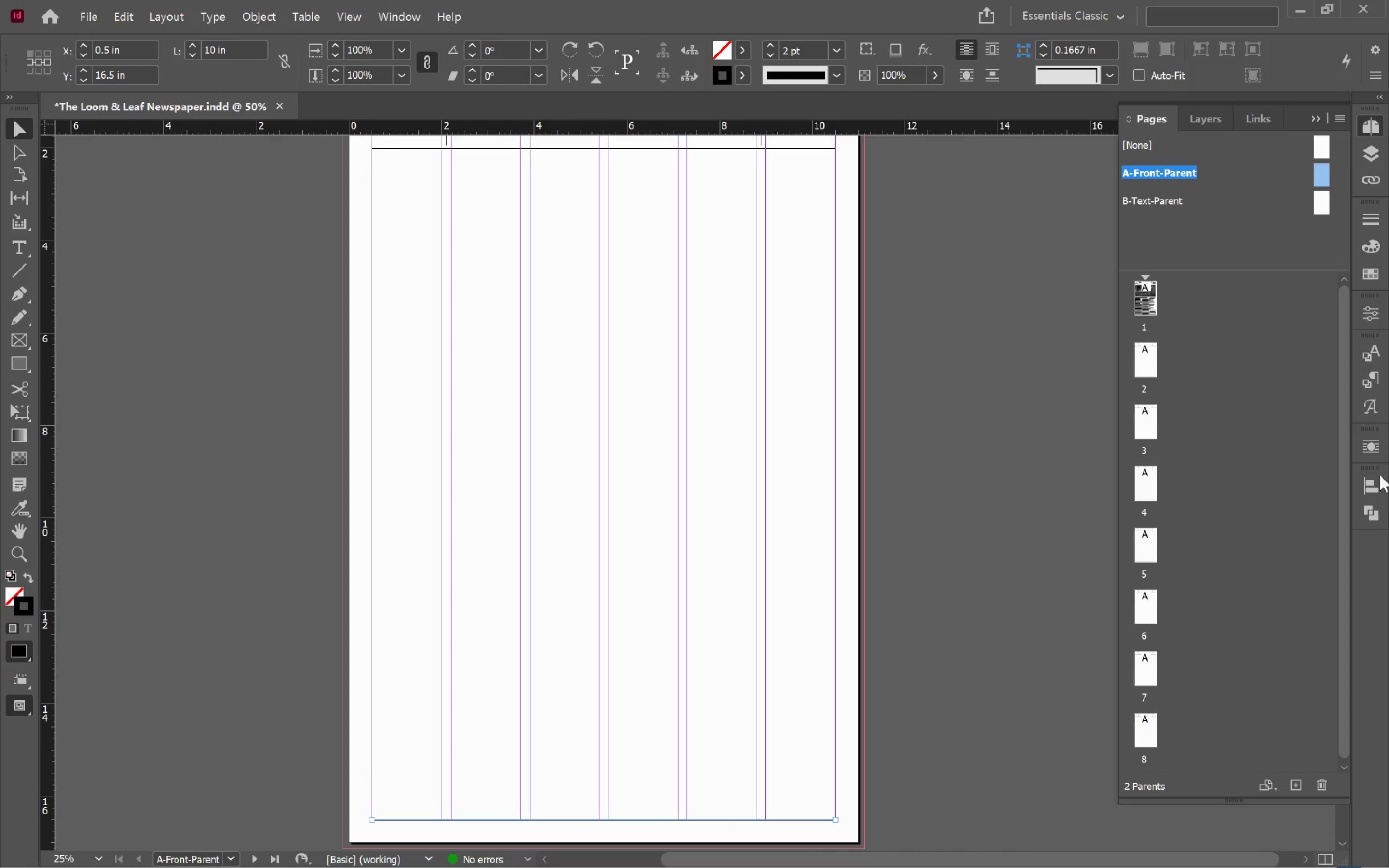 
left_click([1374, 485])
 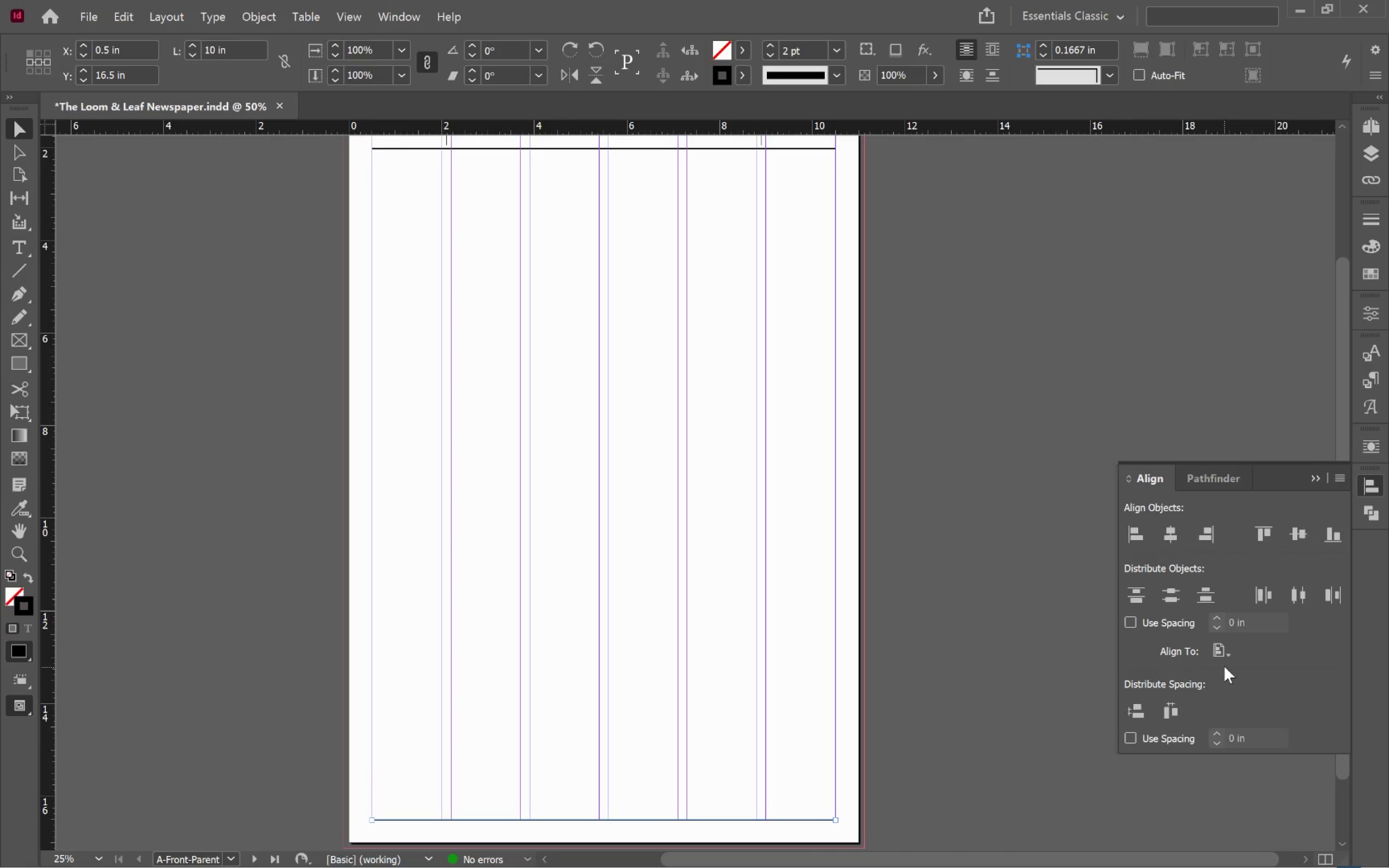 
left_click([1224, 654])
 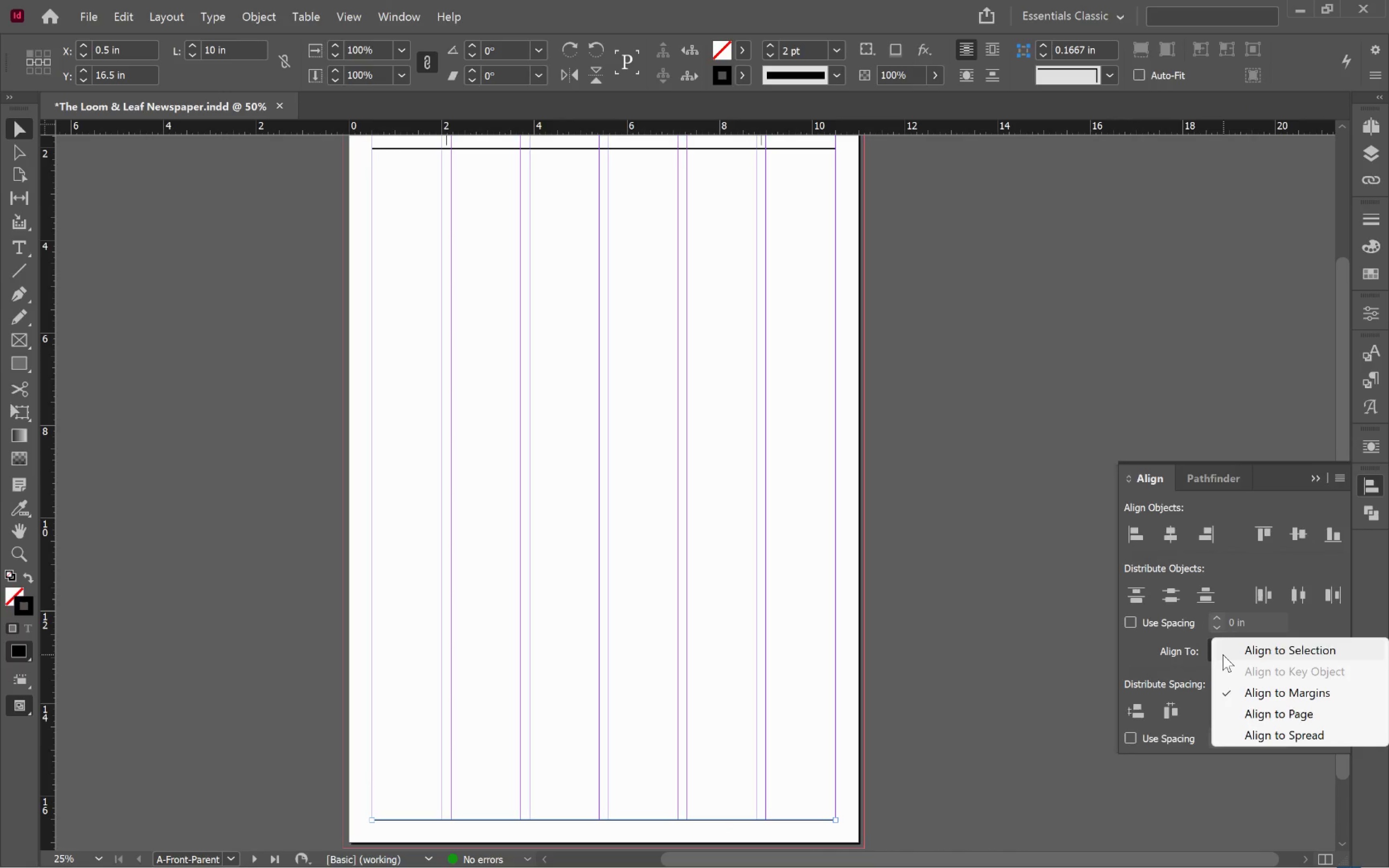 
left_click([1223, 654])
 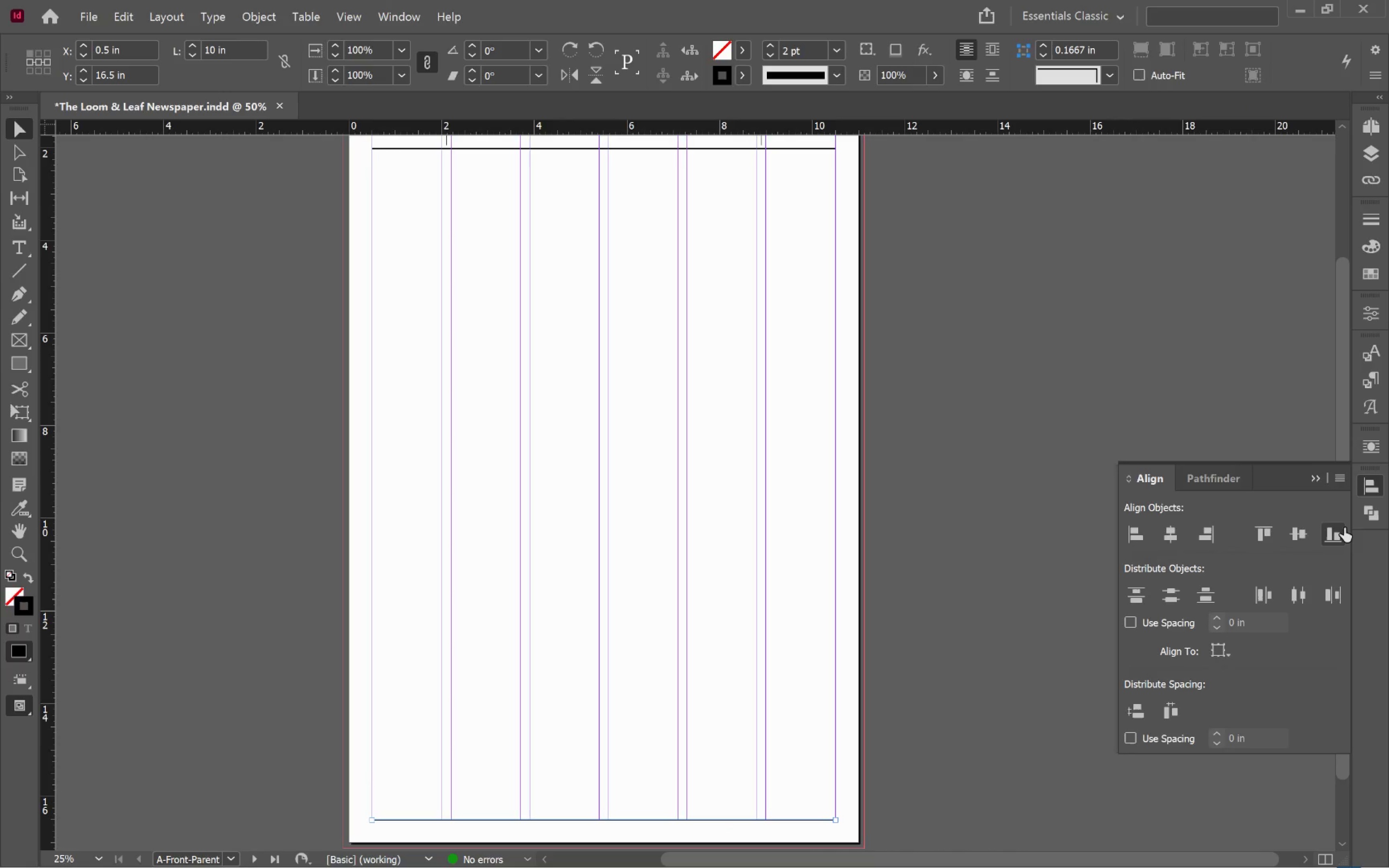 
left_click([1334, 534])
 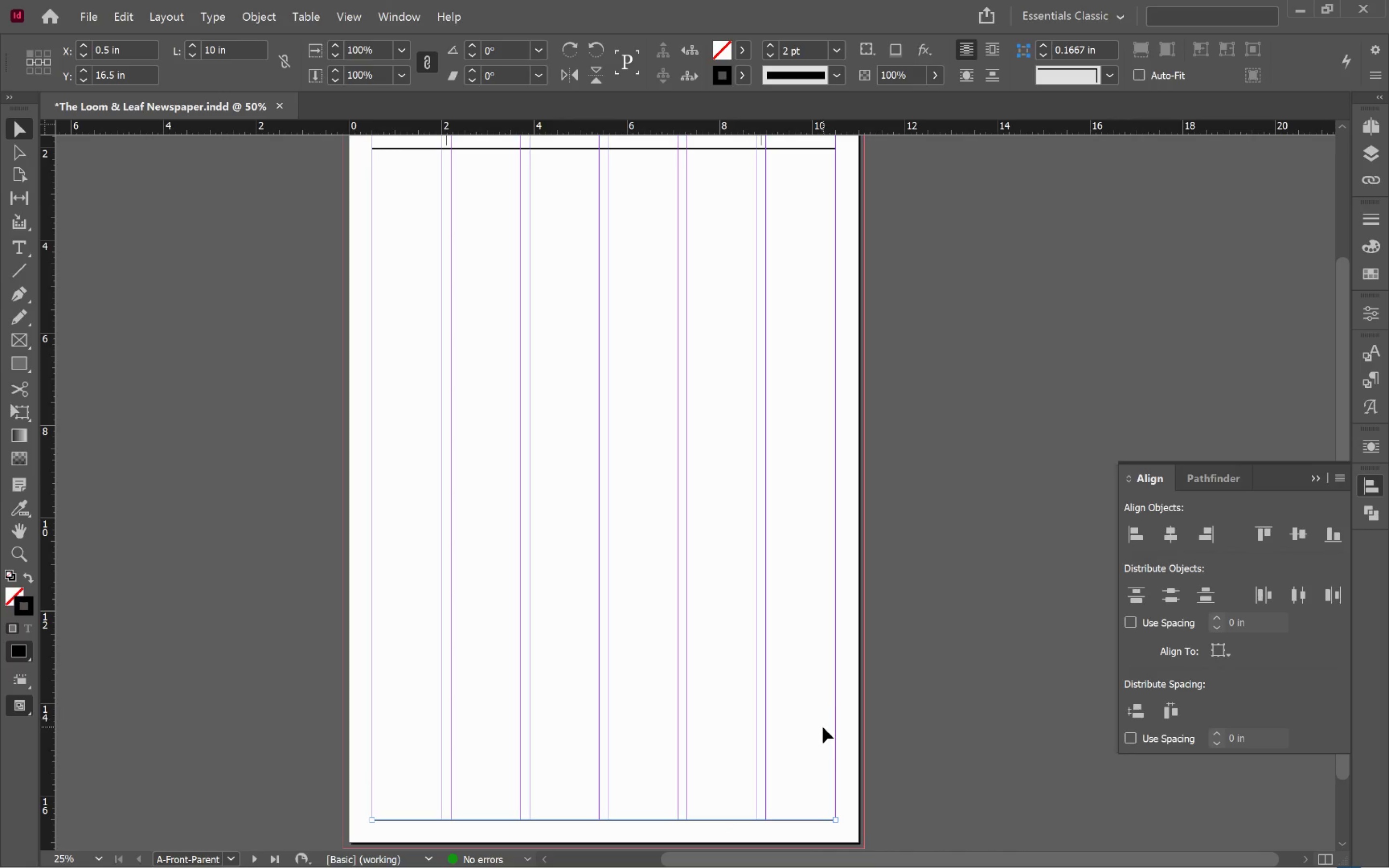 
left_click([823, 728])
 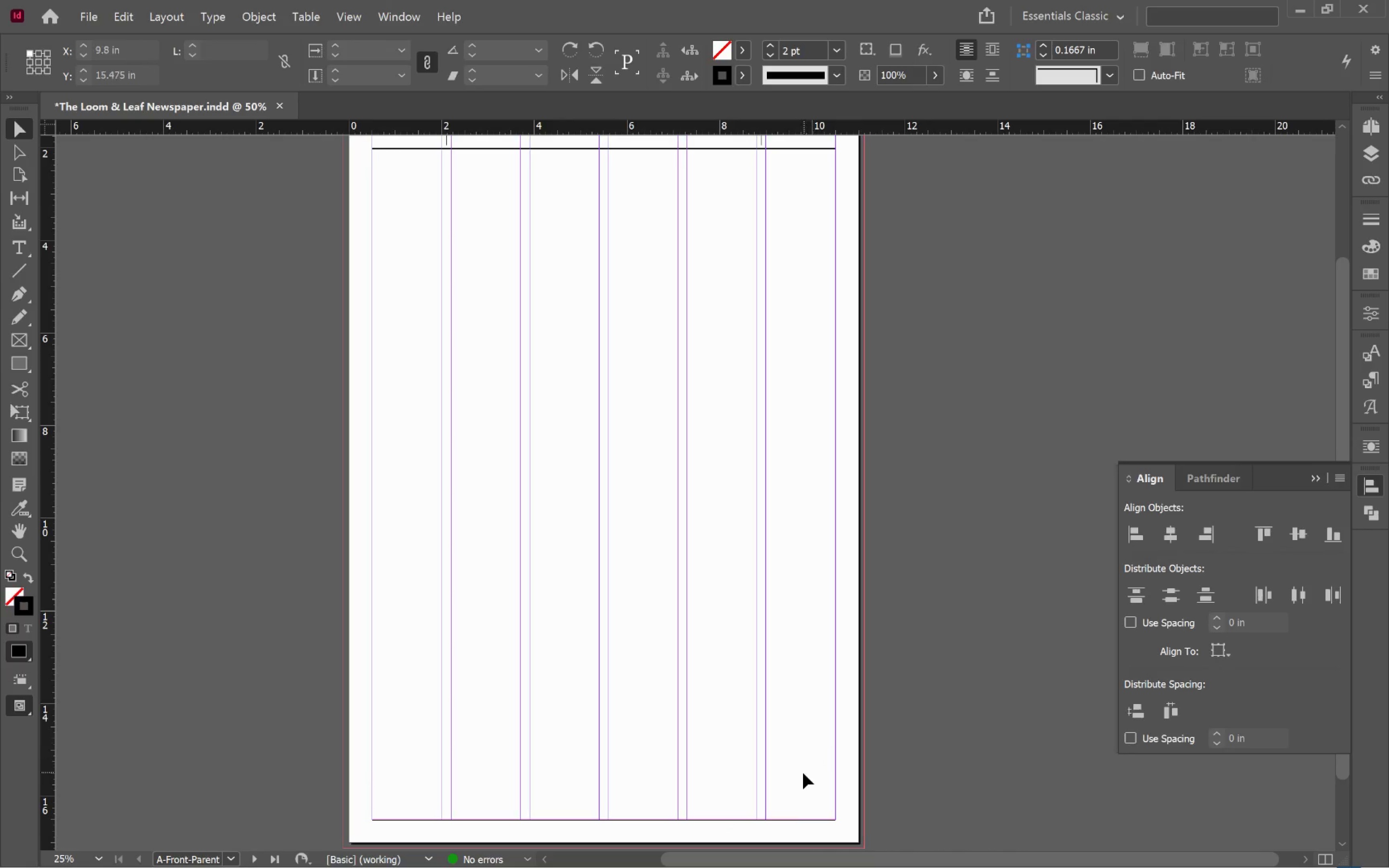 
left_click_drag(start_coordinate=[802, 773], to_coordinate=[769, 844])
 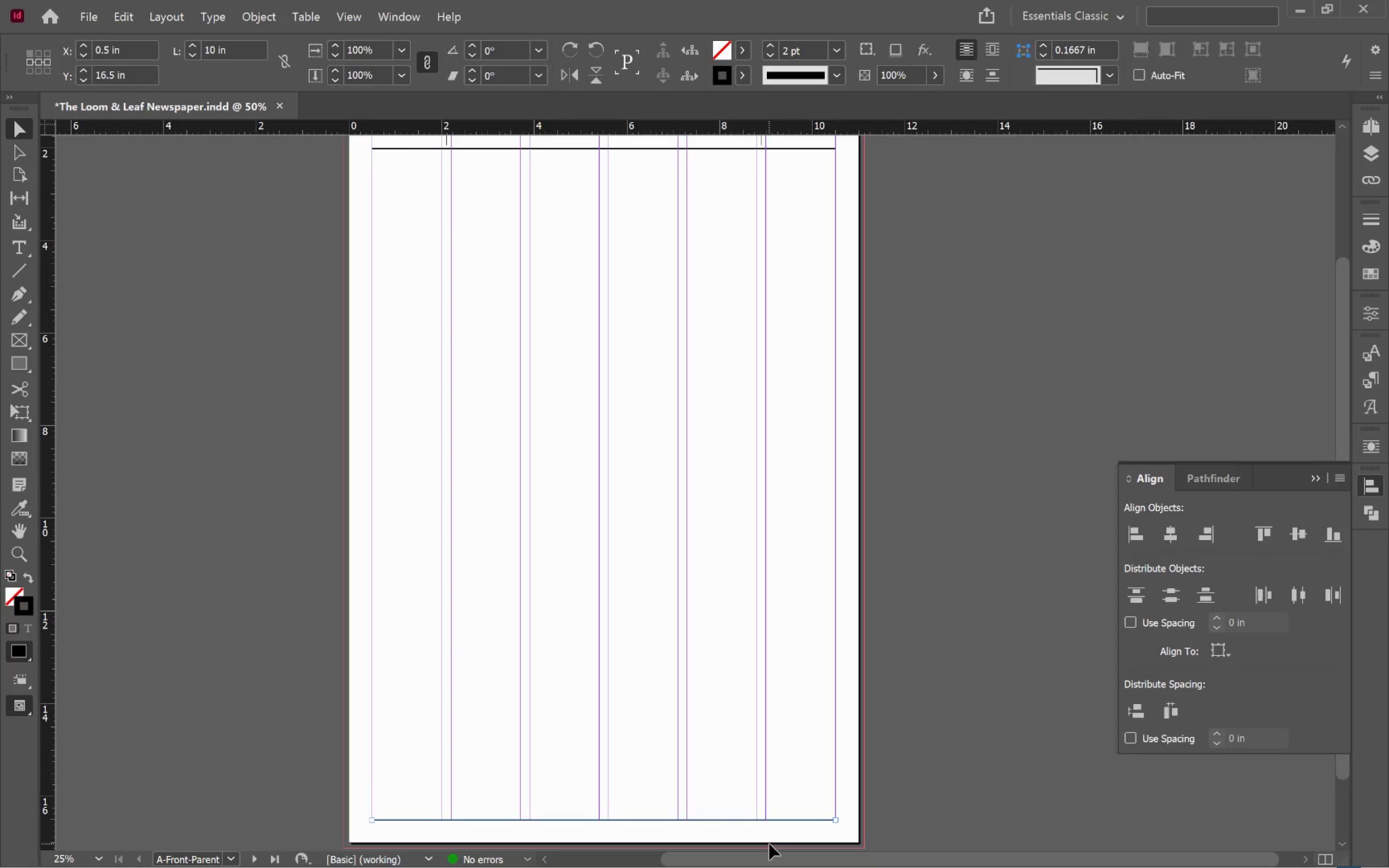 
key(Control+C)
 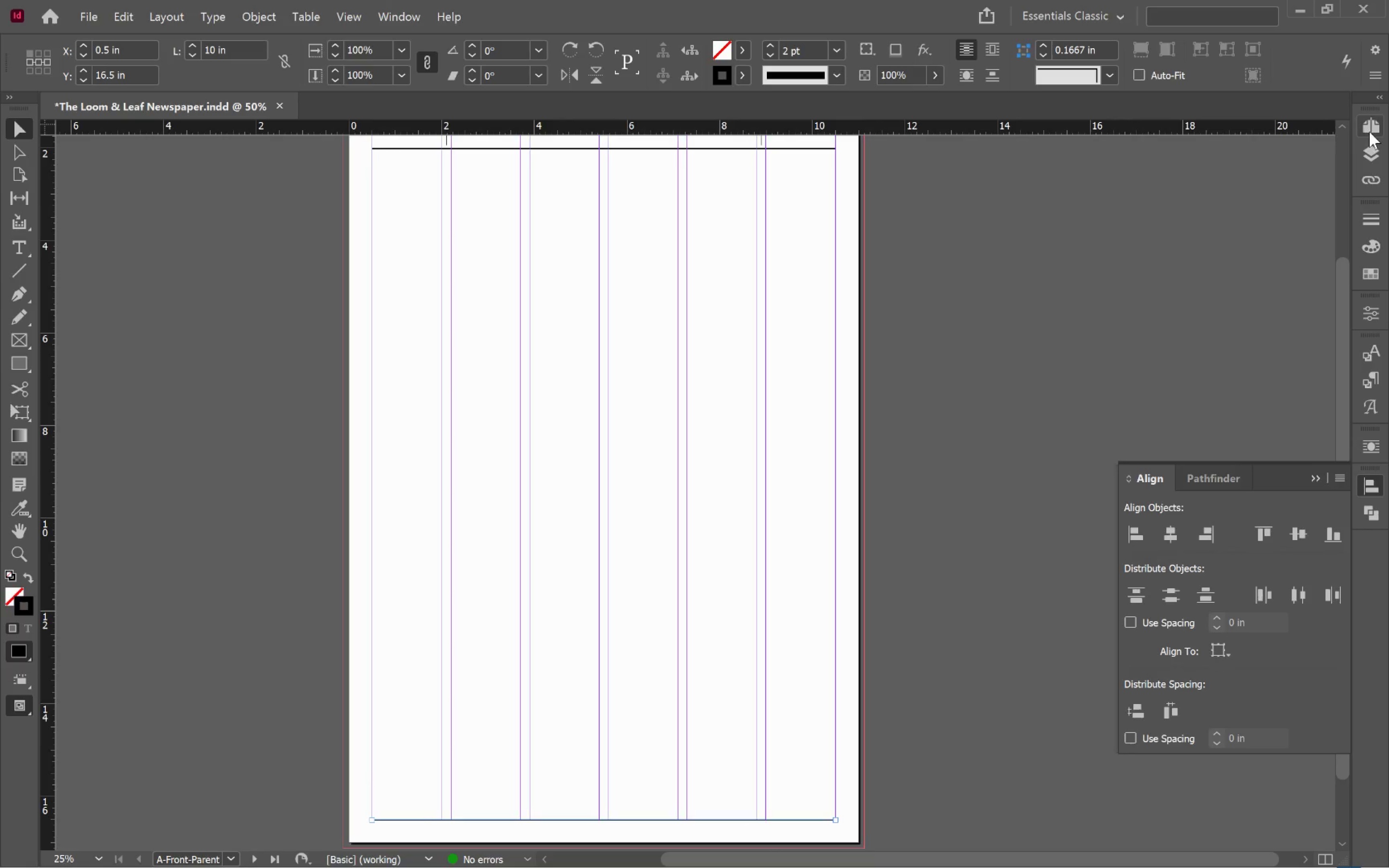 
left_click([1369, 132])
 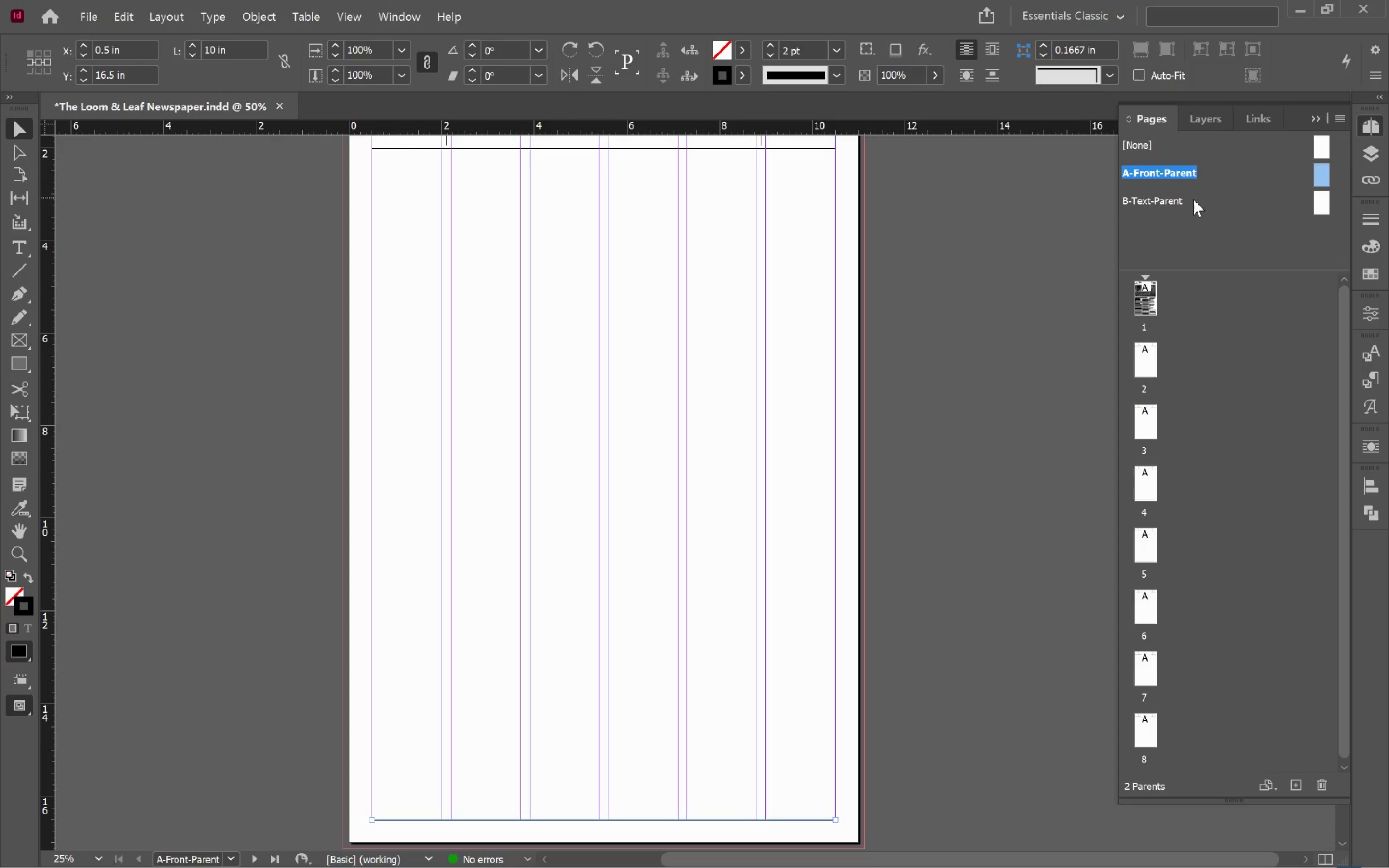 
double_click([1190, 200])
 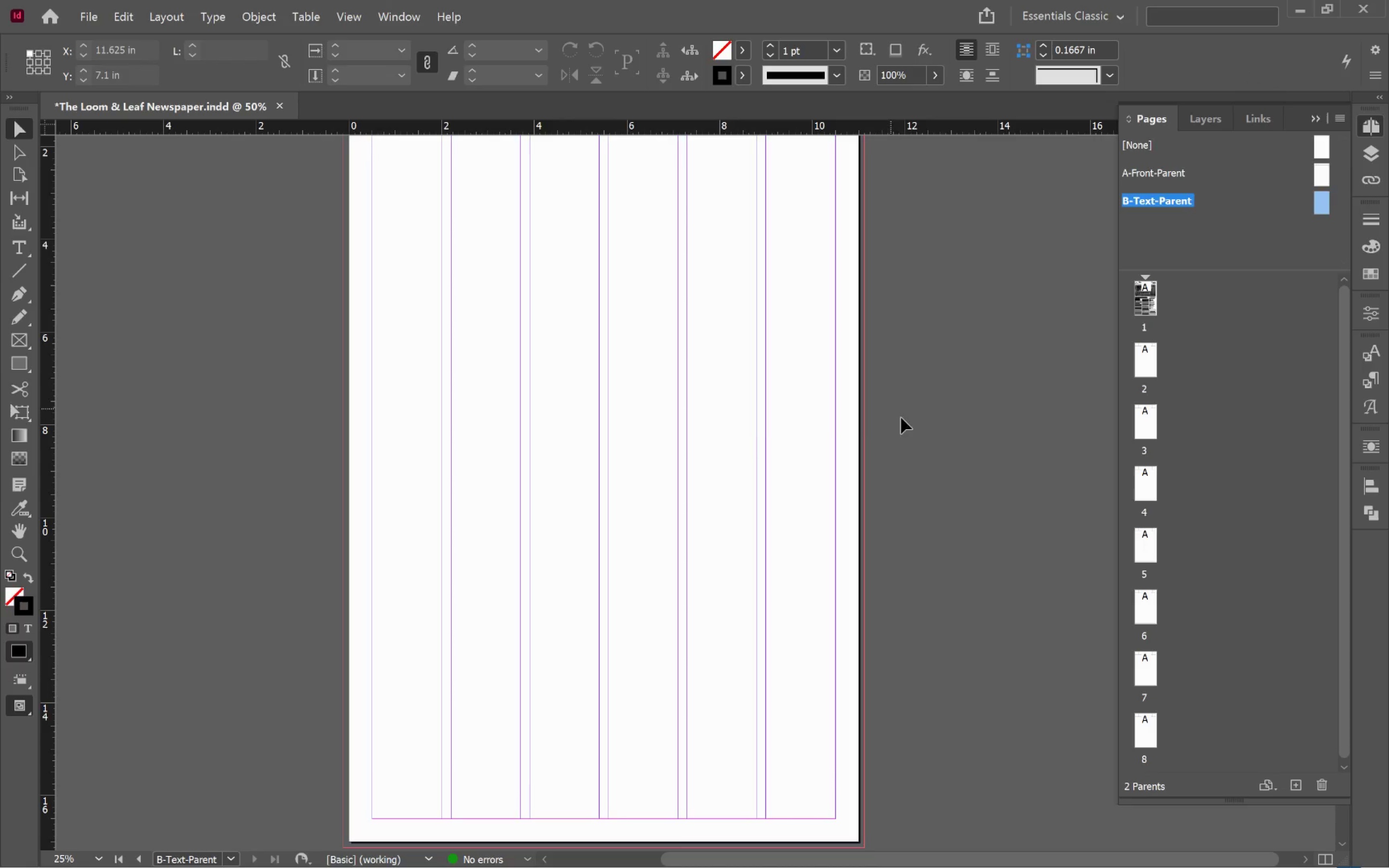 
left_click([954, 453])
 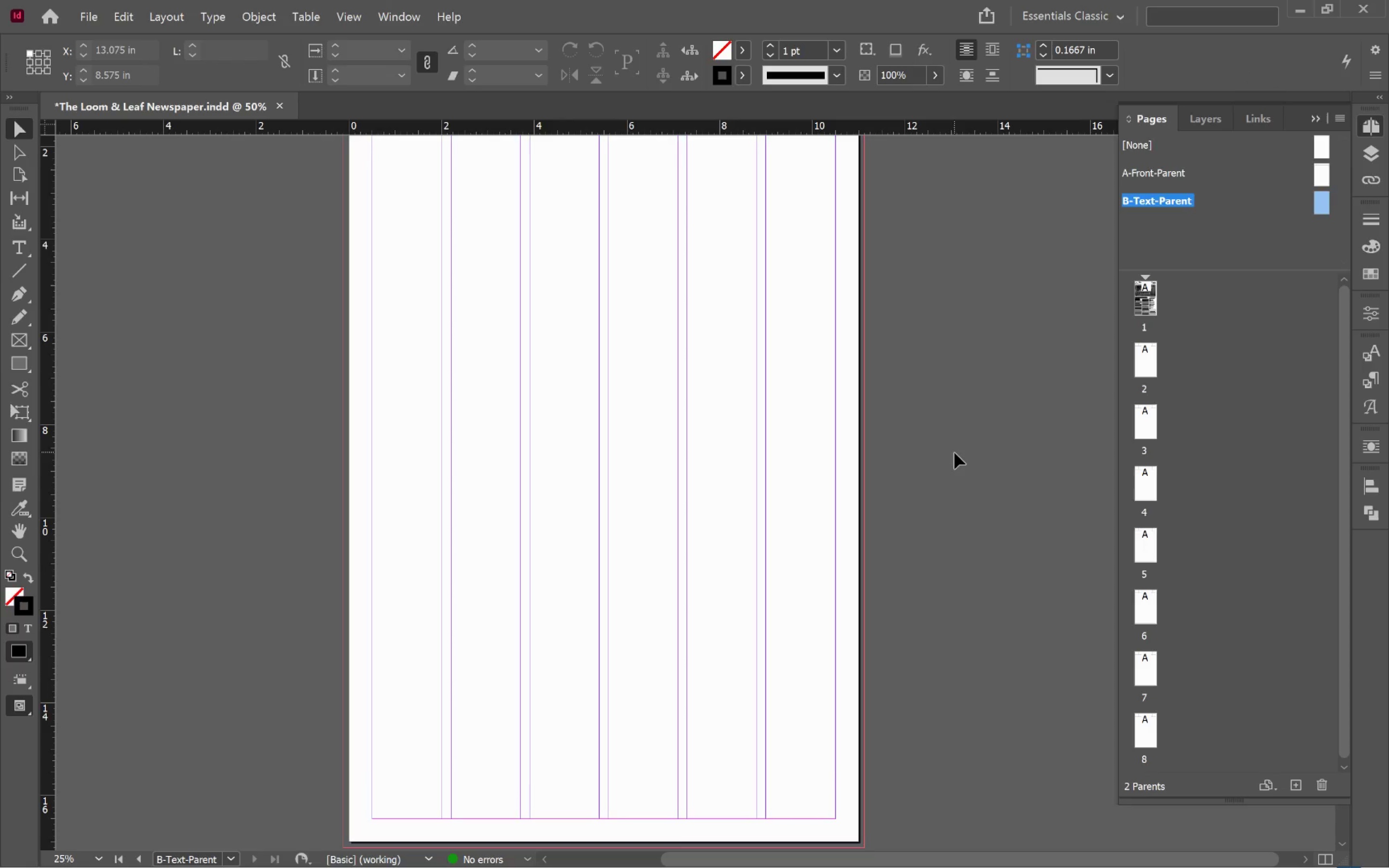 
key(Alt+Control+Shift+V)
 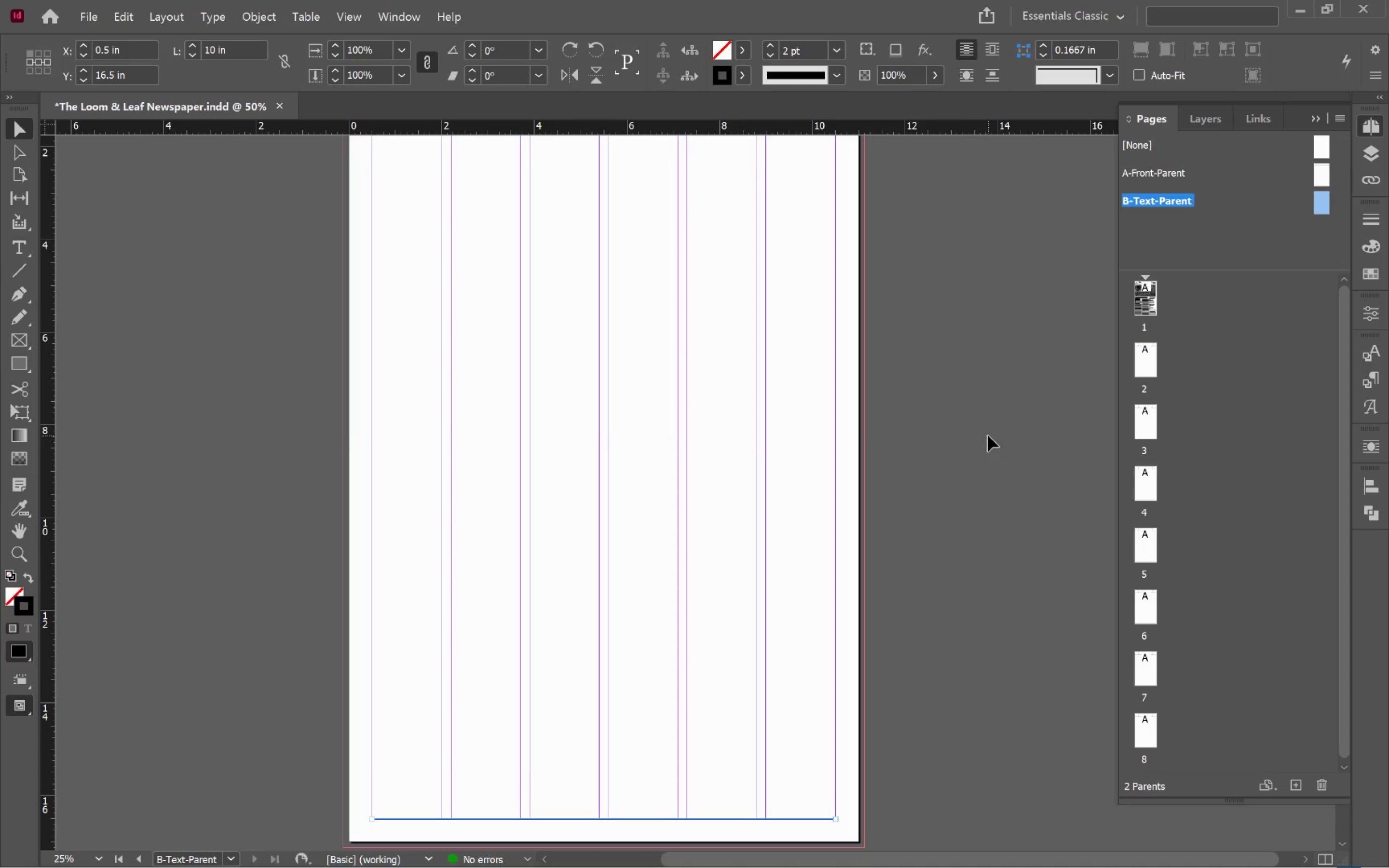 
left_click([989, 435])
 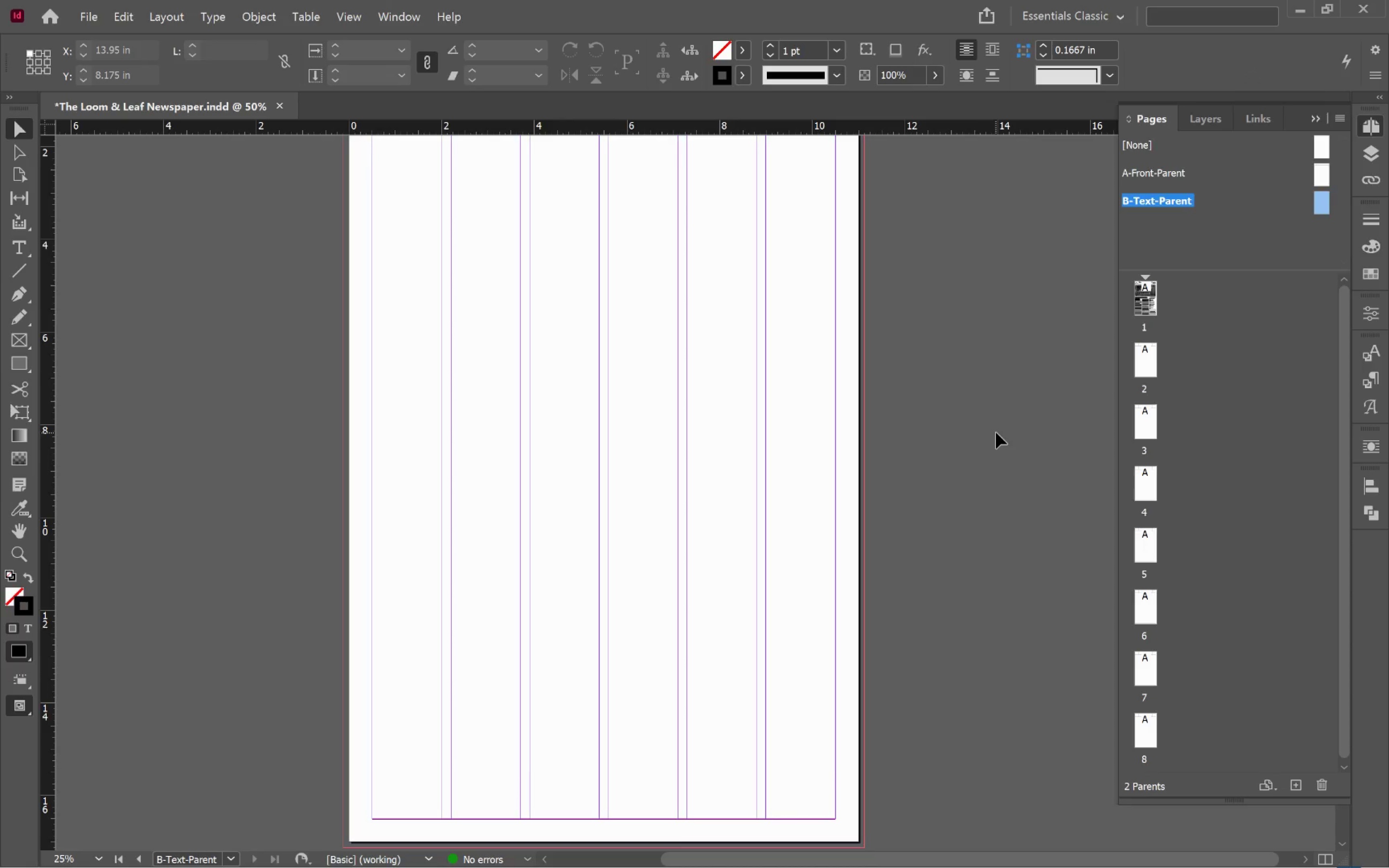 
wait(6.67)
 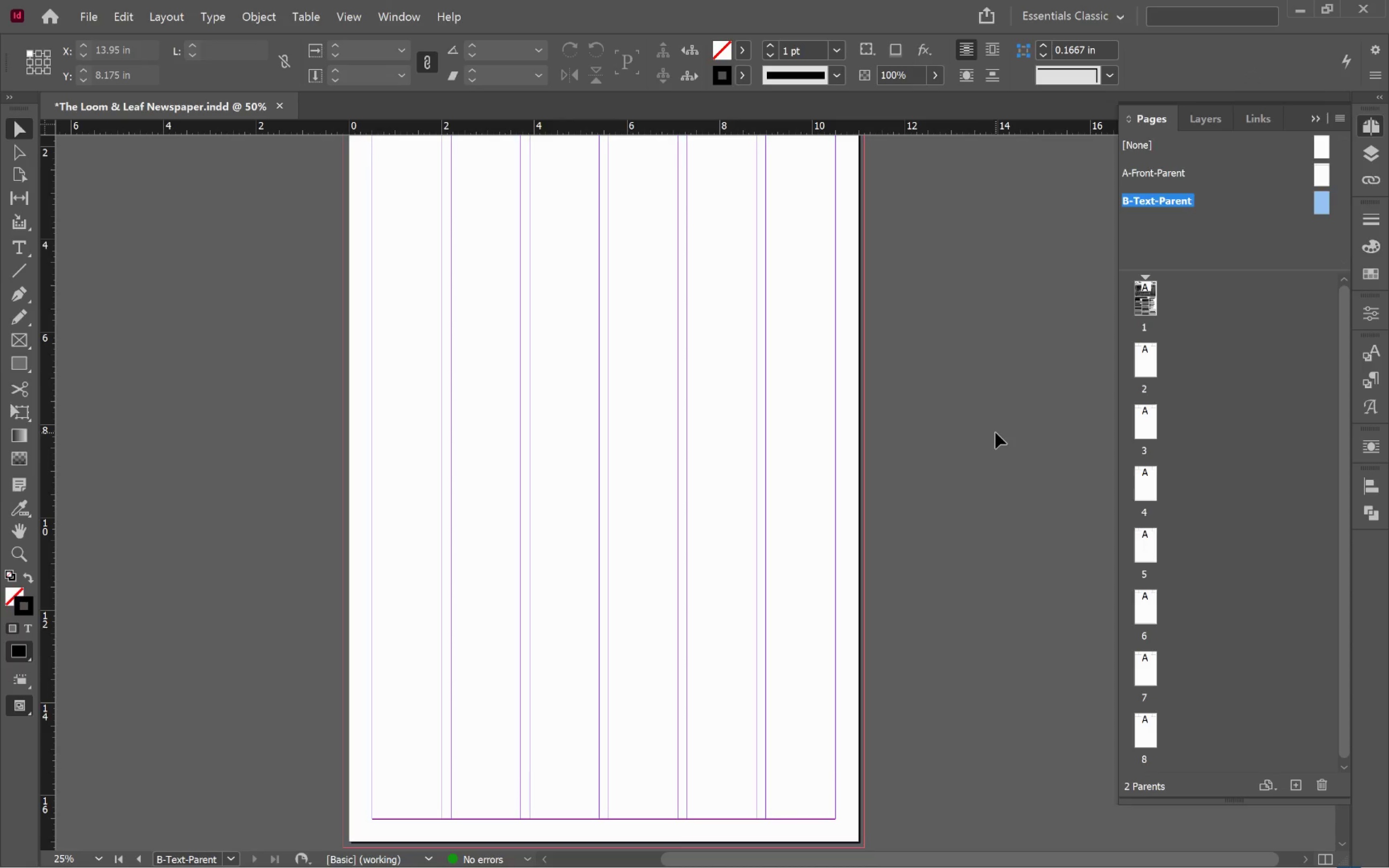 
left_click([955, 420])
 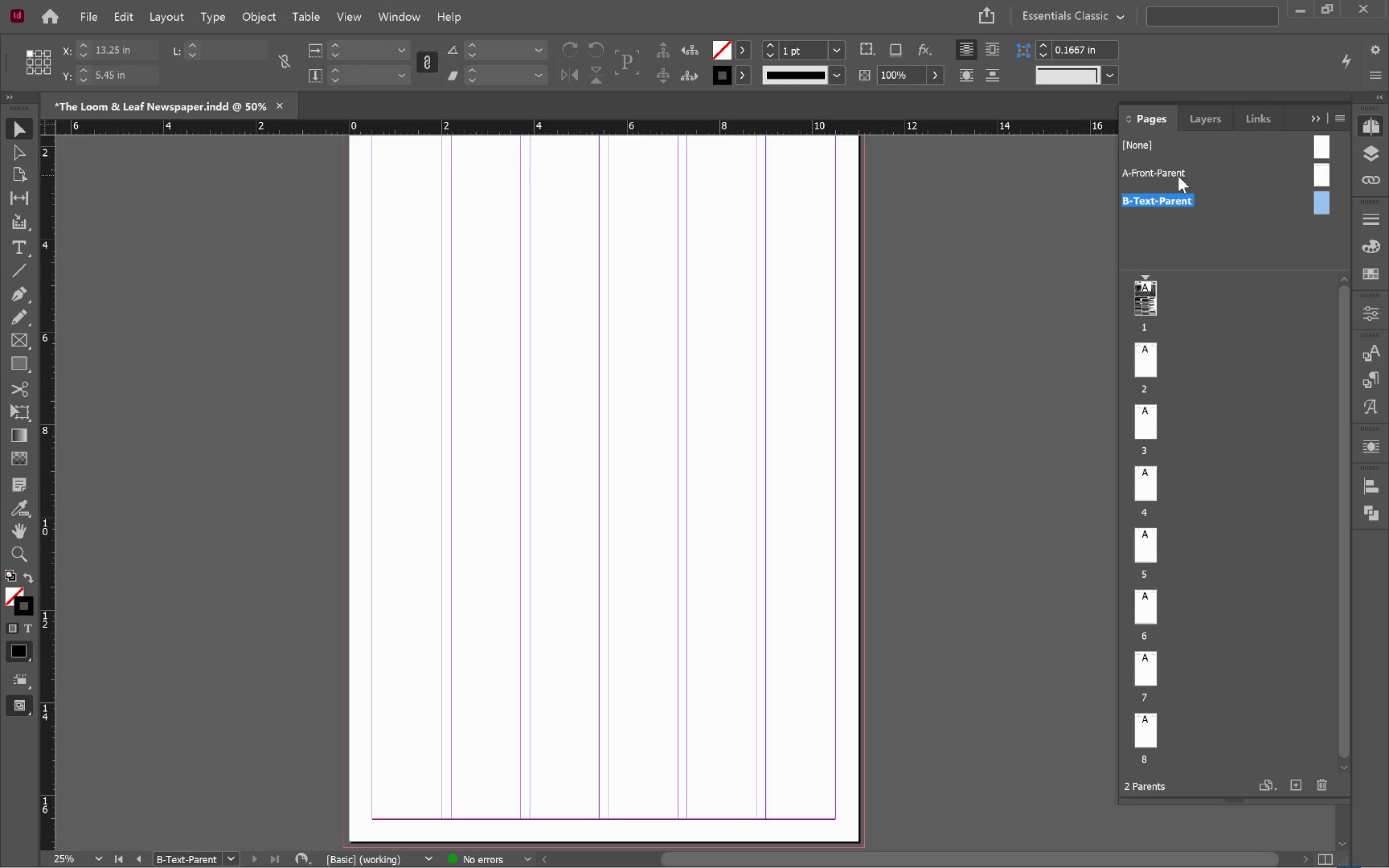 
double_click([1175, 169])
 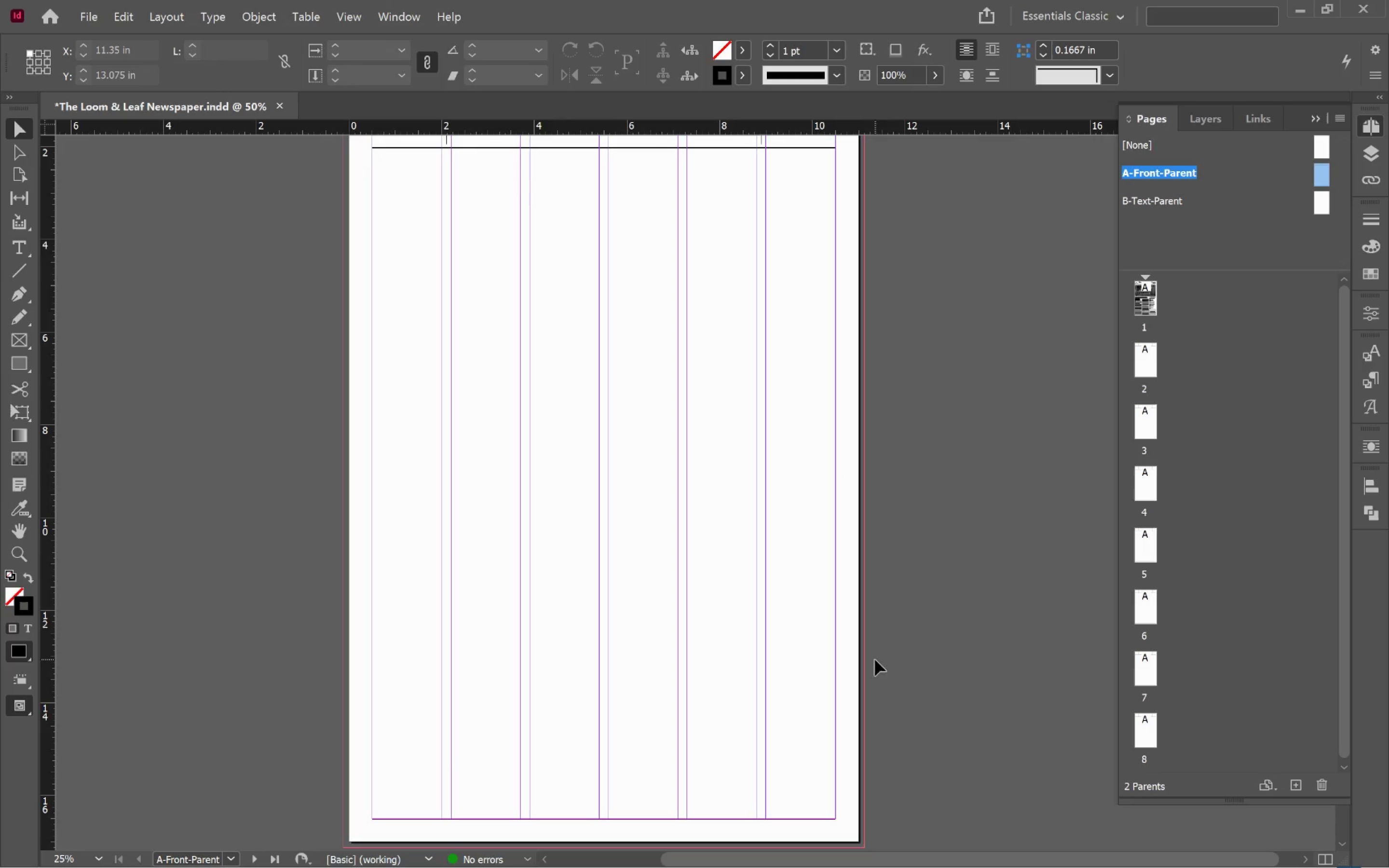 
hold_key(key=Space, duration=0.69)
 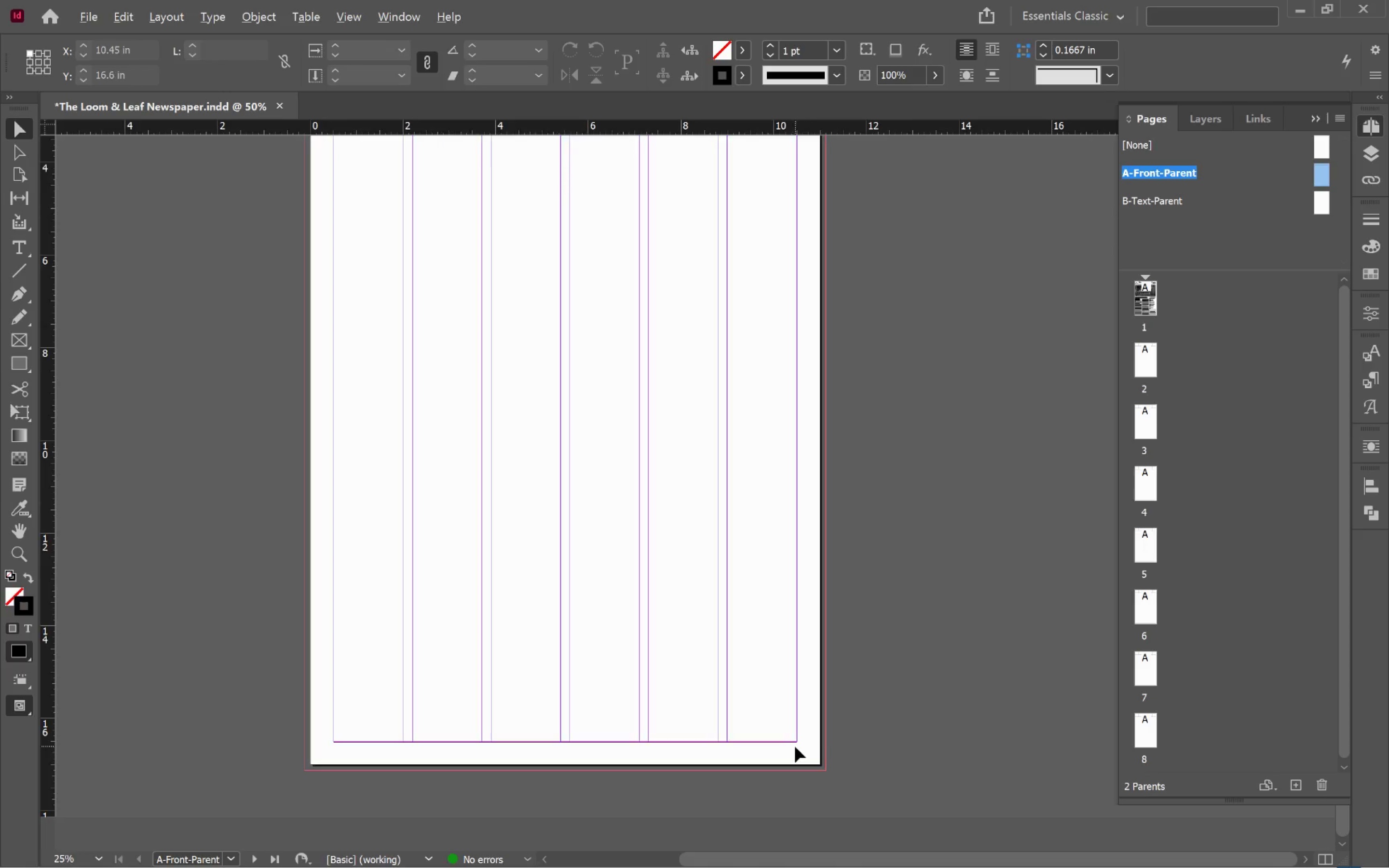 
left_click_drag(start_coordinate=[879, 678], to_coordinate=[796, 437])
 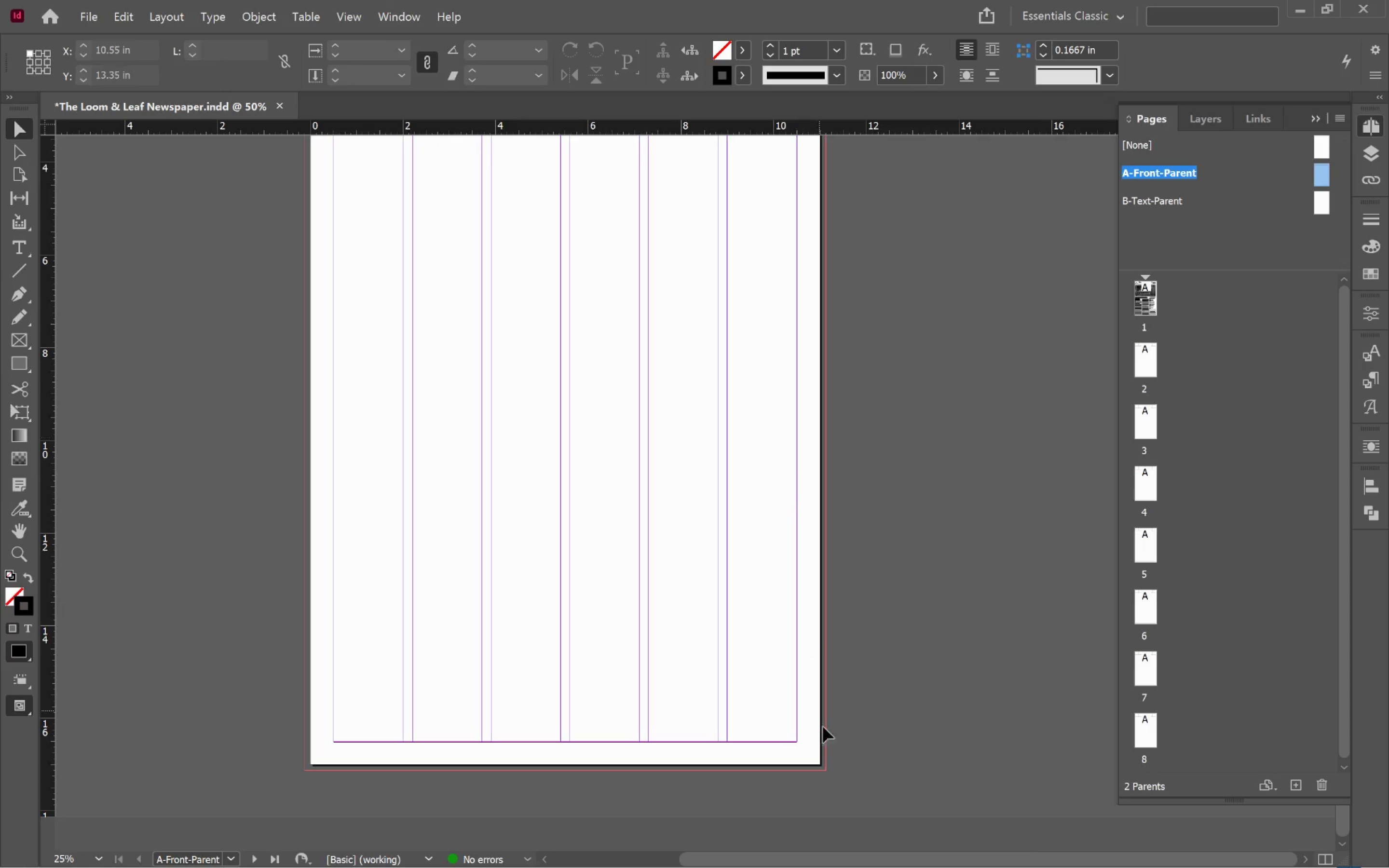 
hold_key(key=AltLeft, duration=0.69)
 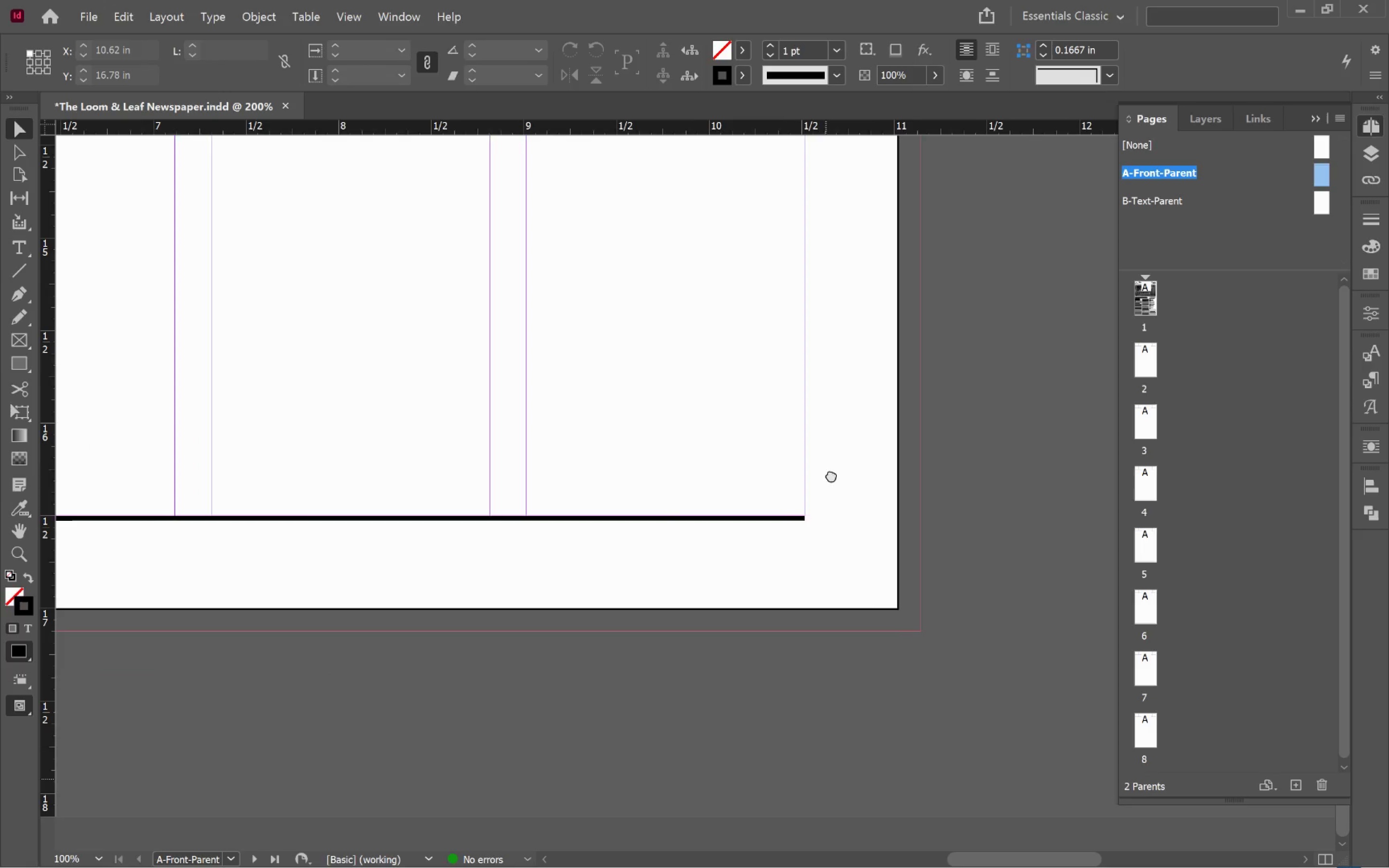 
hold_key(key=Space, duration=0.67)
 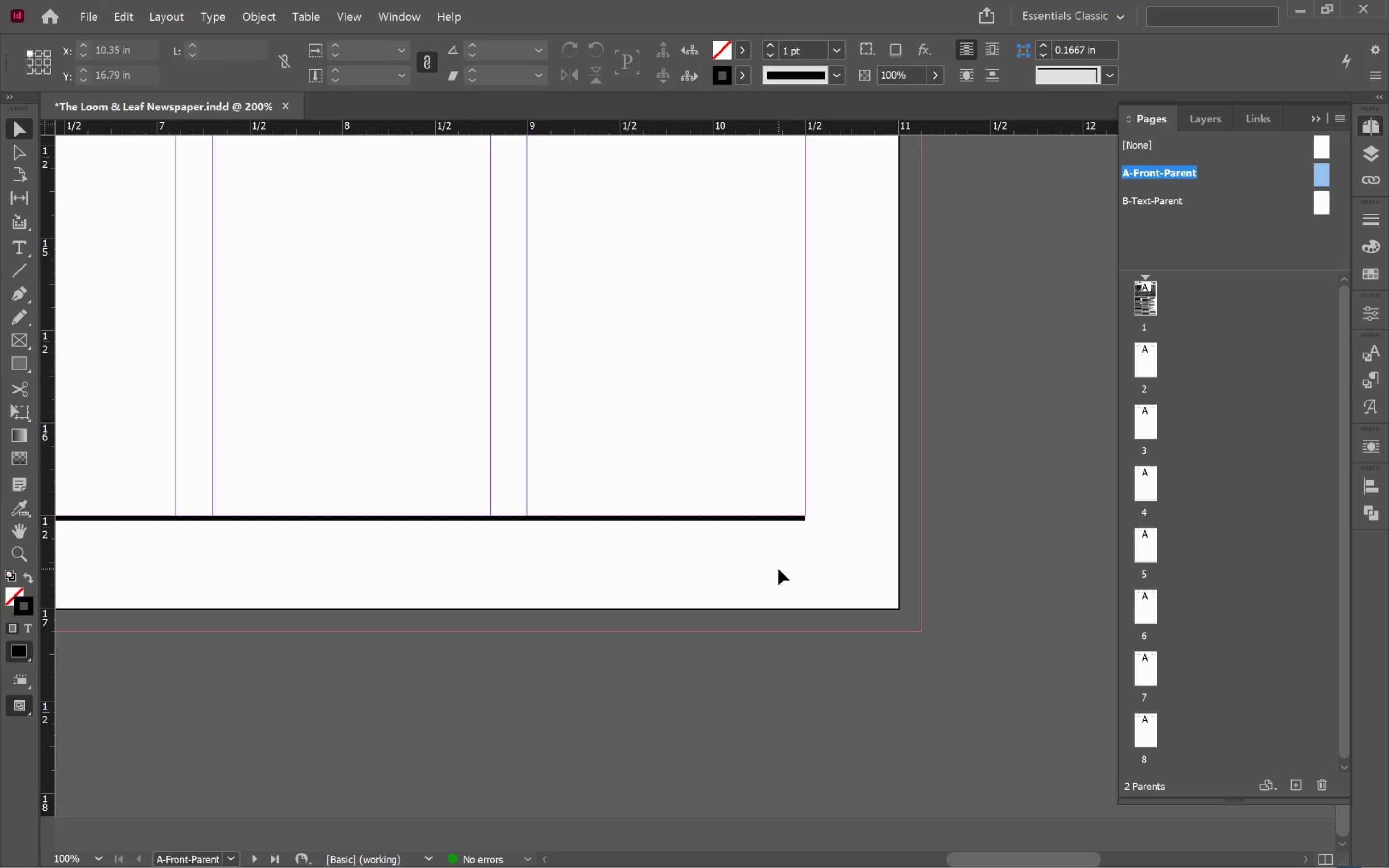 
scroll: coordinate [795, 746], scroll_direction: up, amount: 5.0
 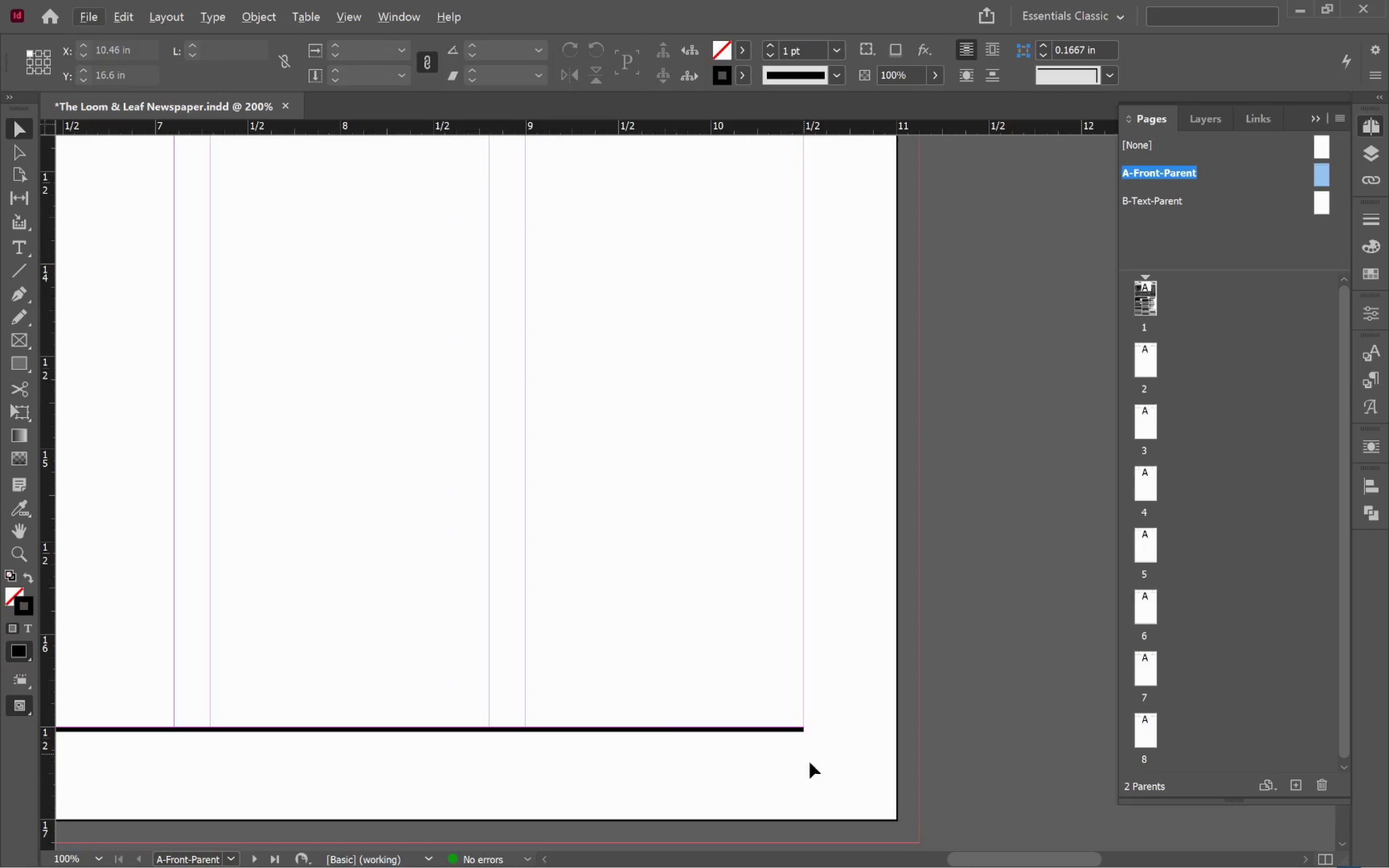 
left_click_drag(start_coordinate=[830, 757], to_coordinate=[832, 458])
 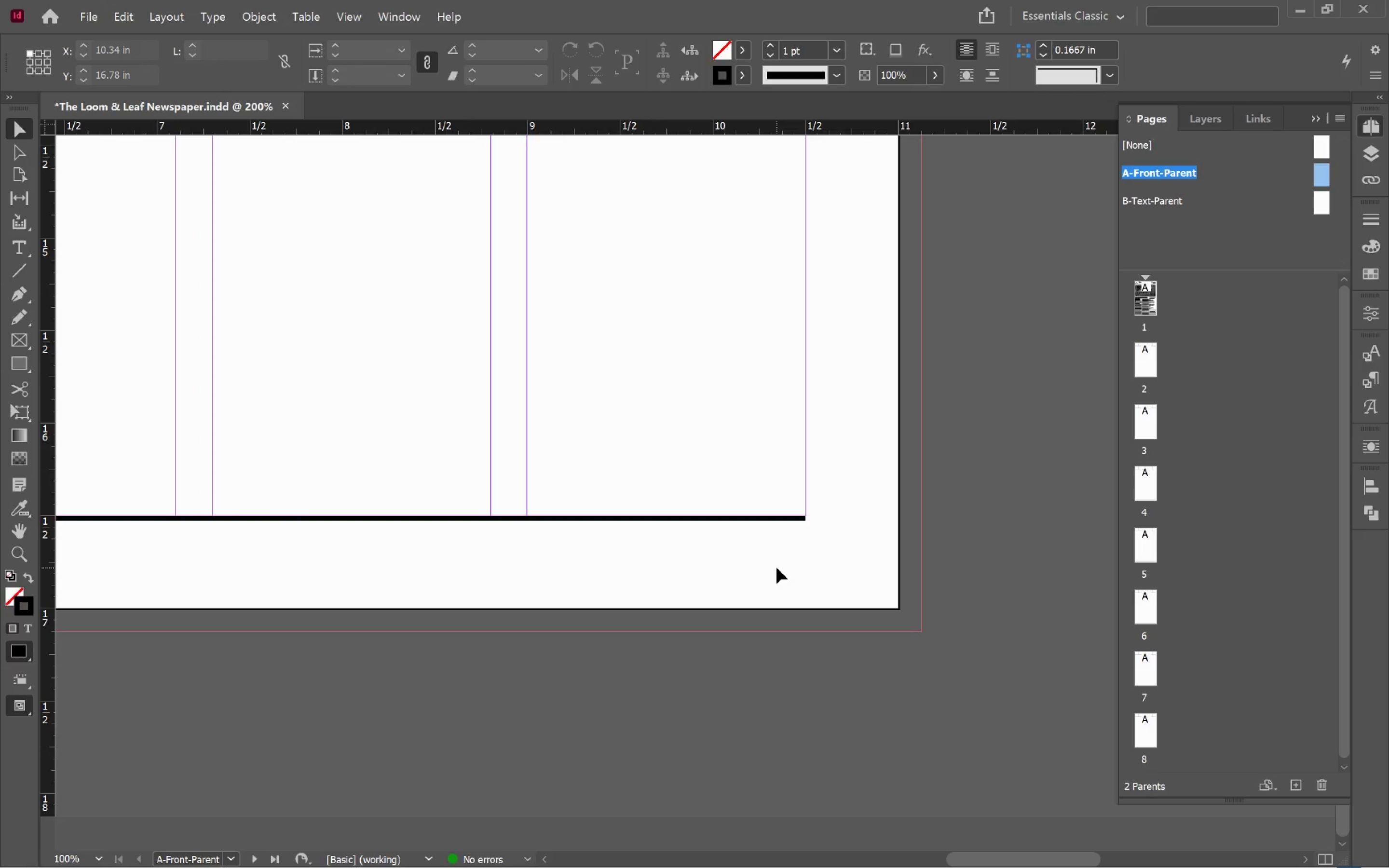 
left_click([778, 569])
 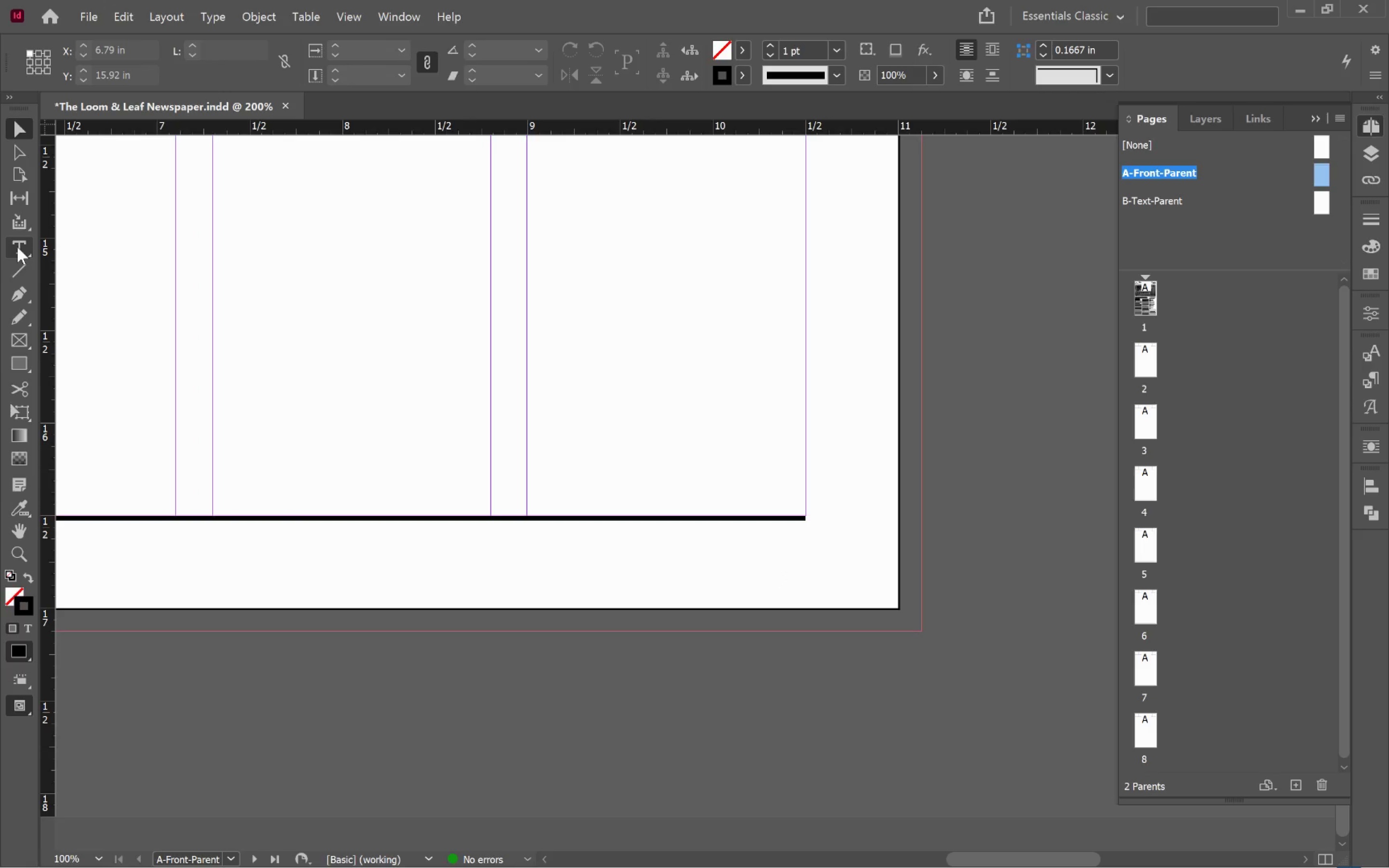 
left_click([17, 247])
 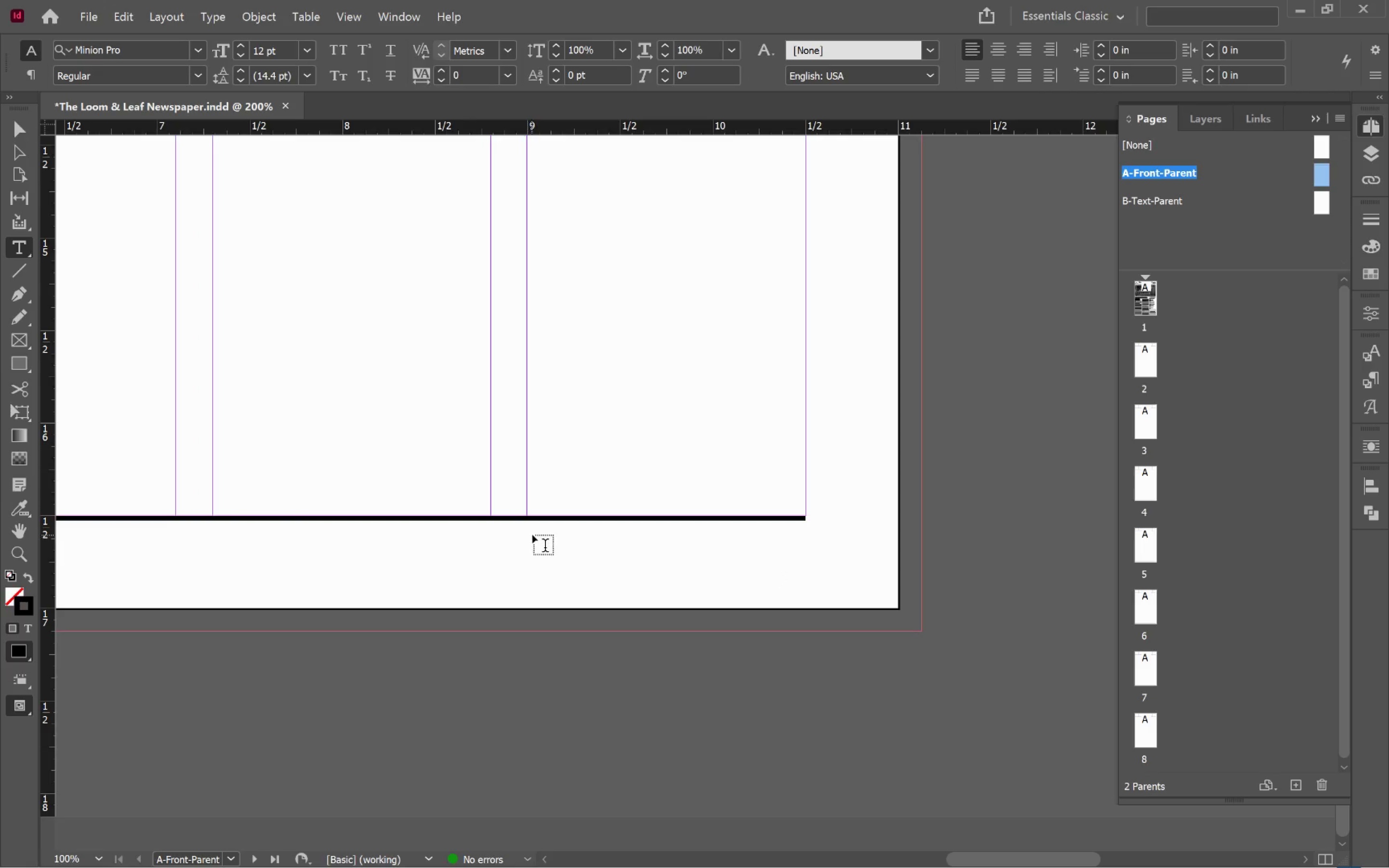 
left_click_drag(start_coordinate=[530, 534], to_coordinate=[809, 578])
 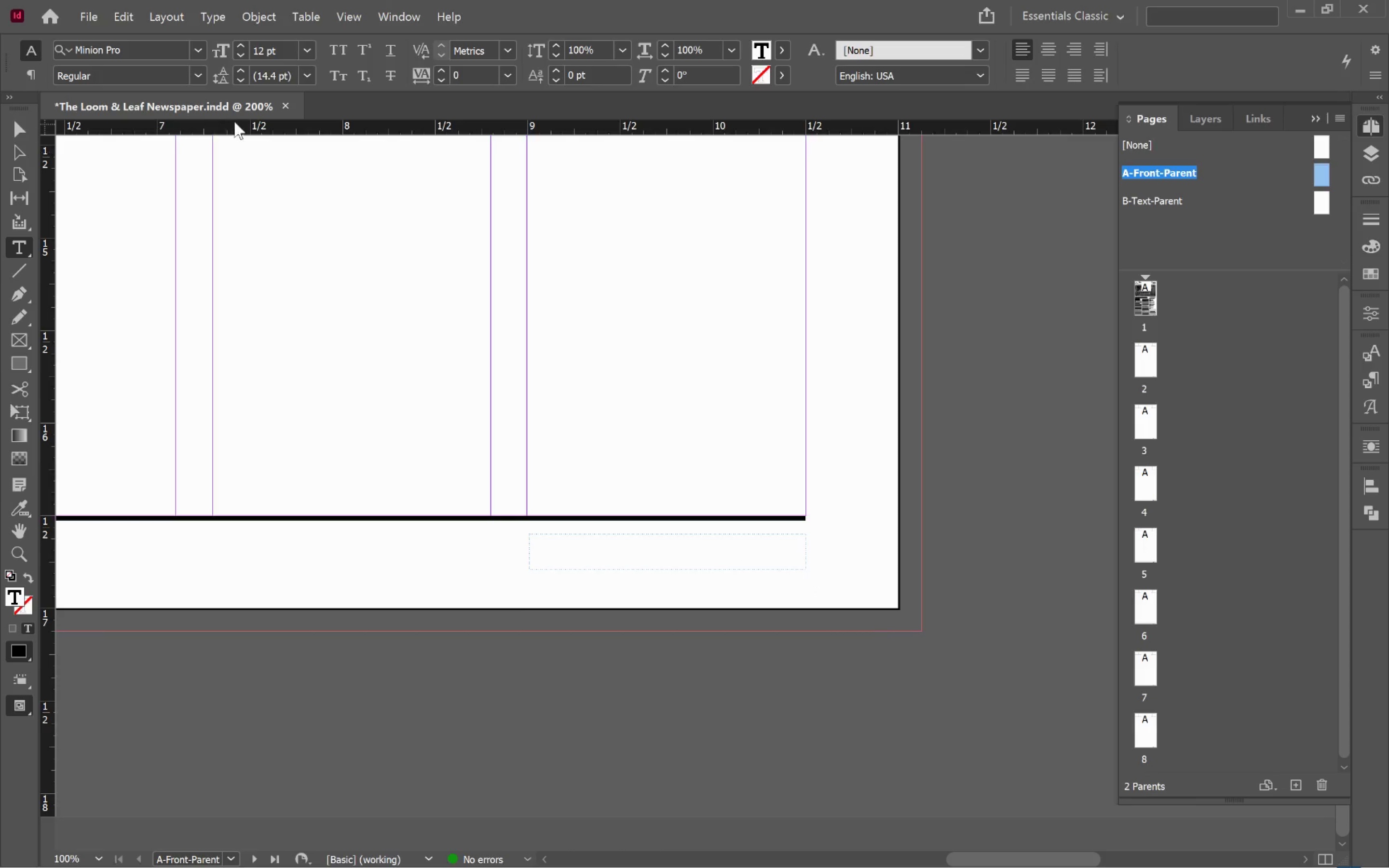 
left_click([159, 18])
 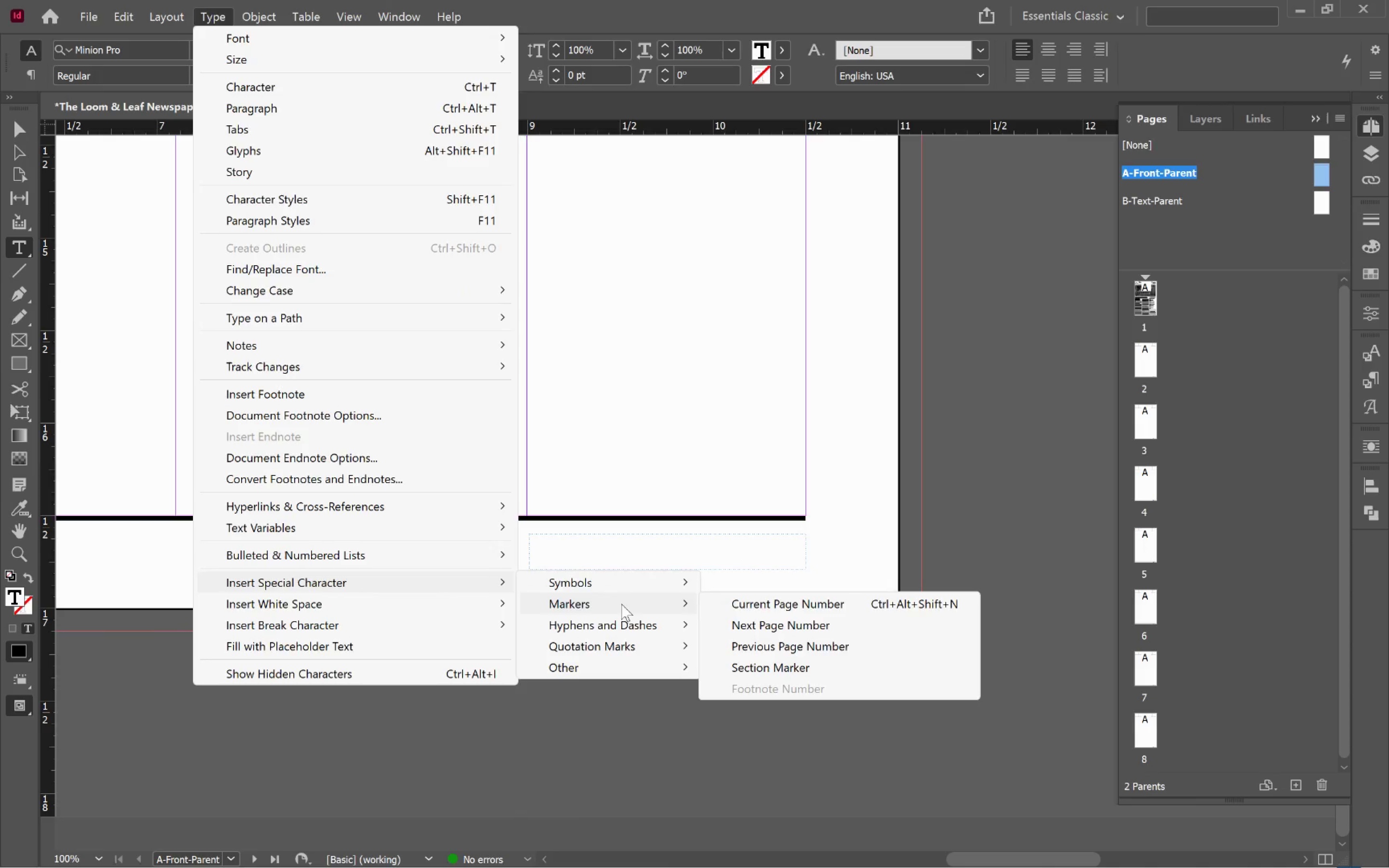 
wait(6.33)
 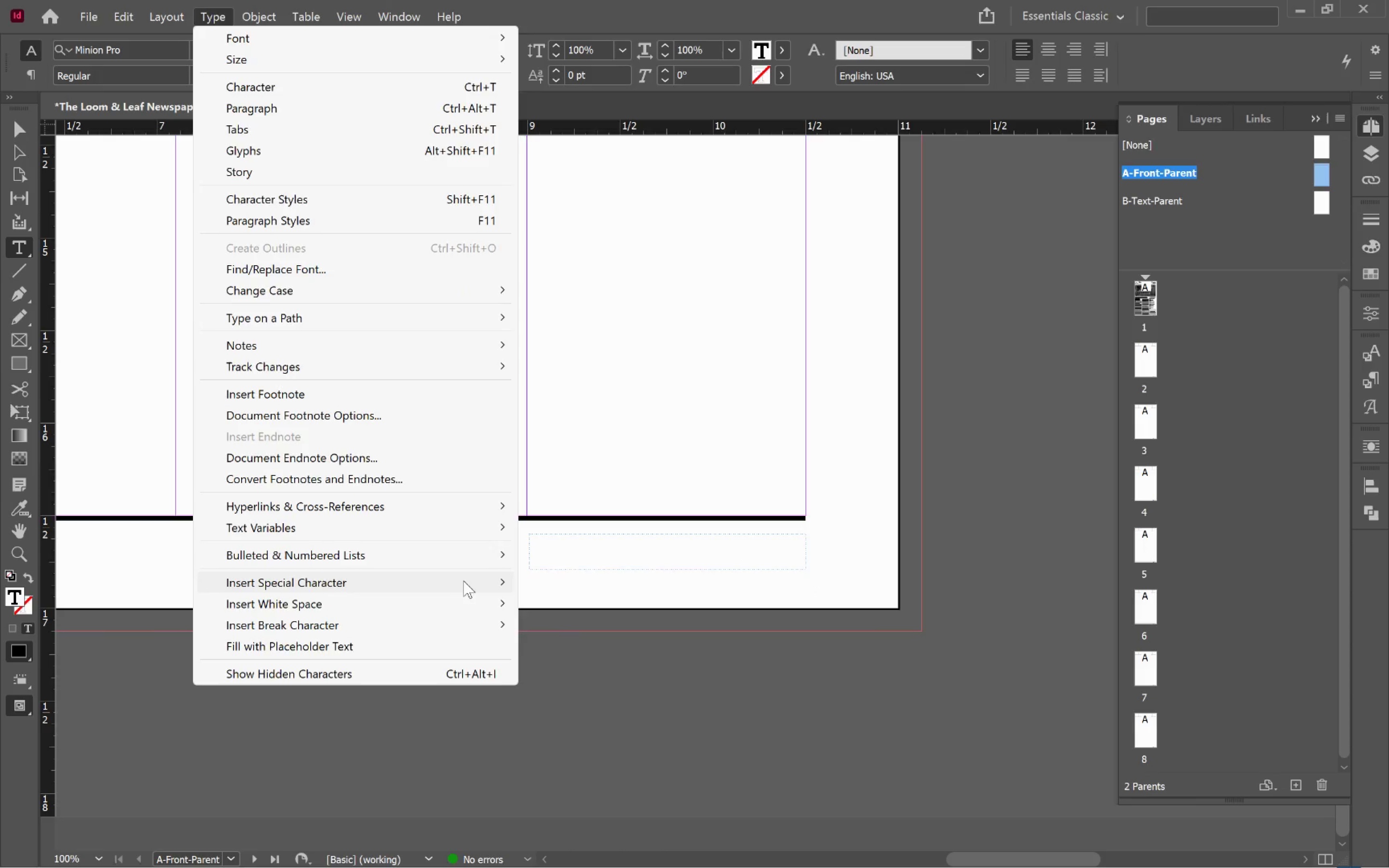 
left_click([844, 607])
 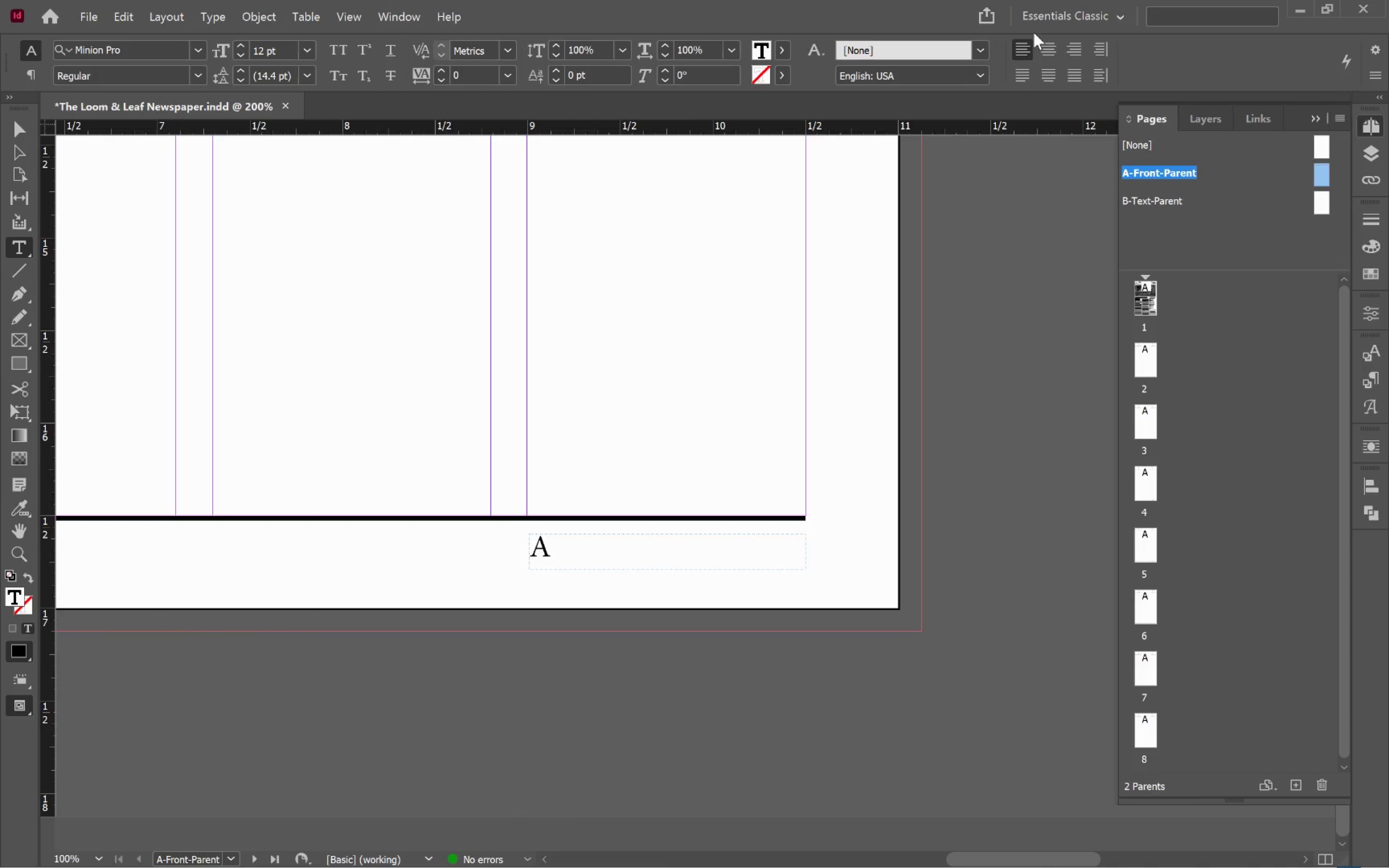 
left_click([1076, 49])
 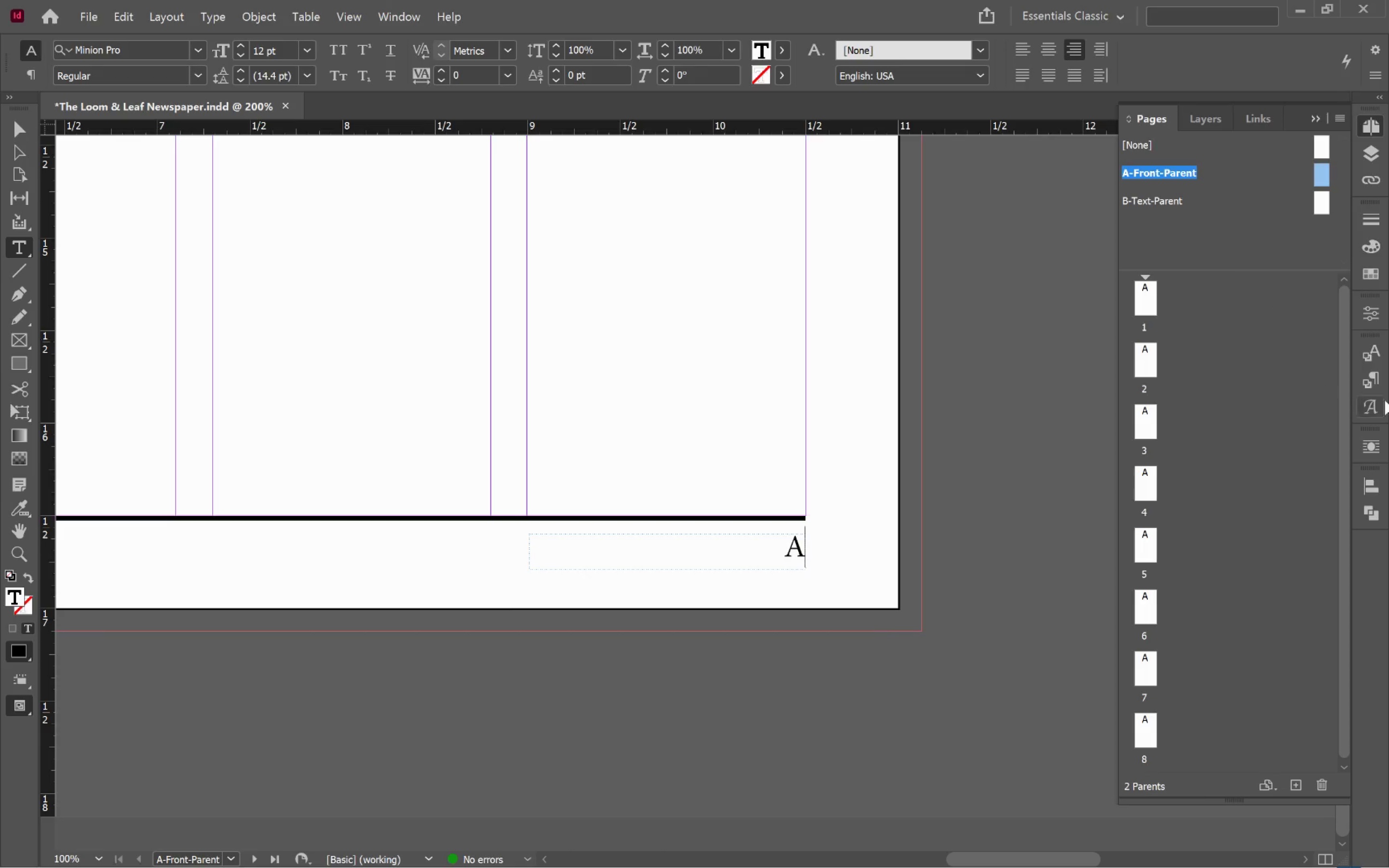 
left_click([1381, 384])
 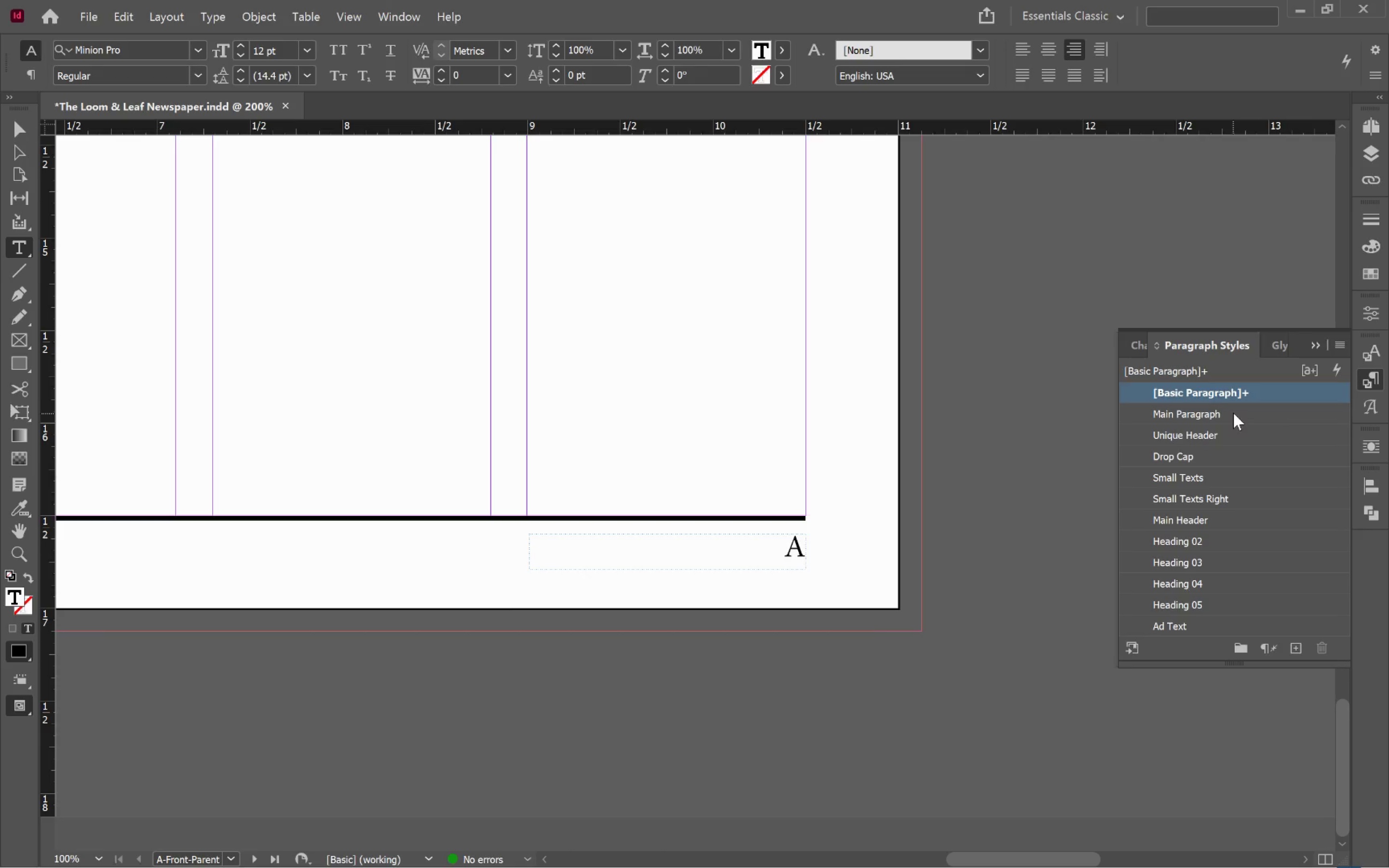 
left_click([1201, 481])
 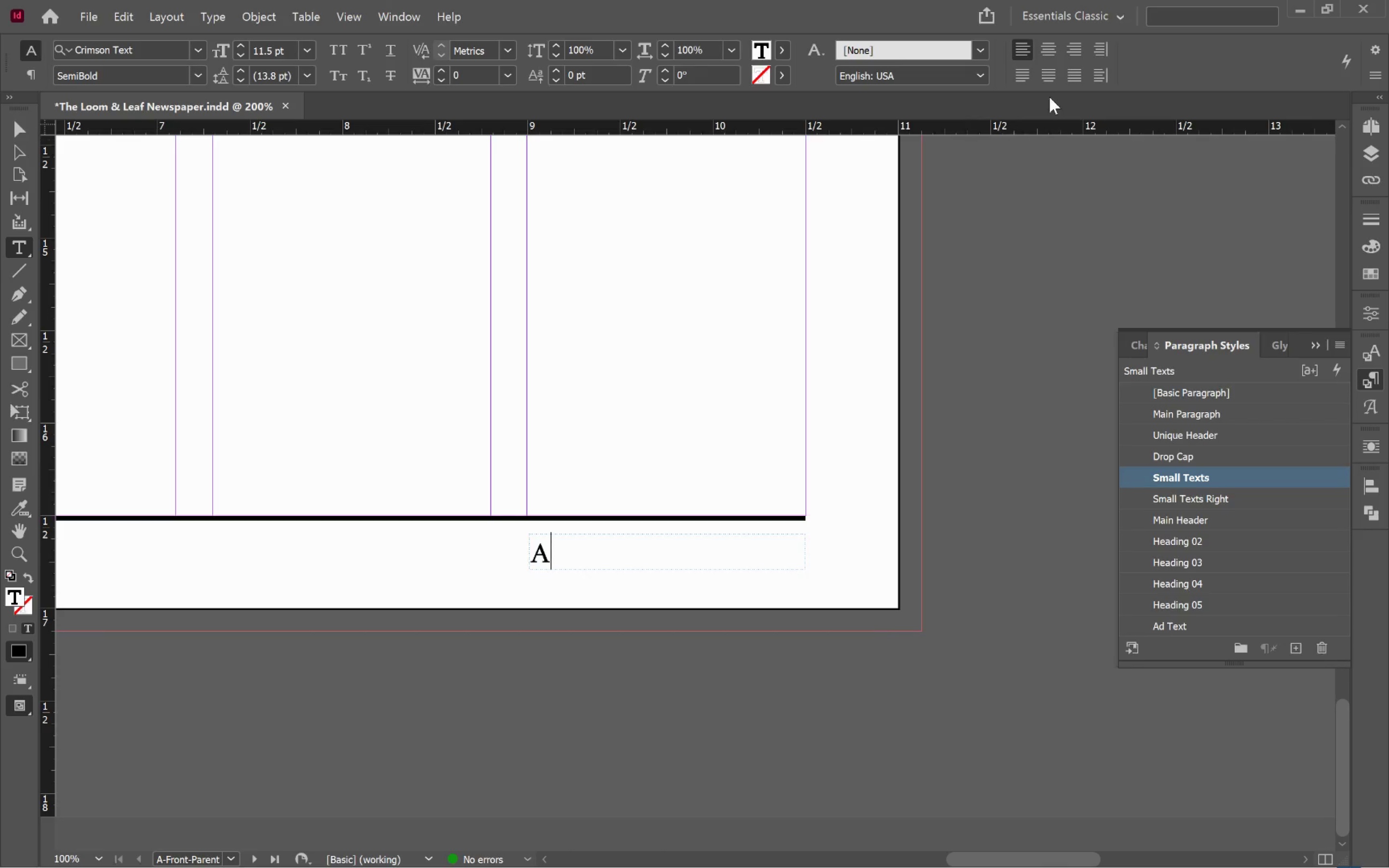 
left_click([1082, 46])
 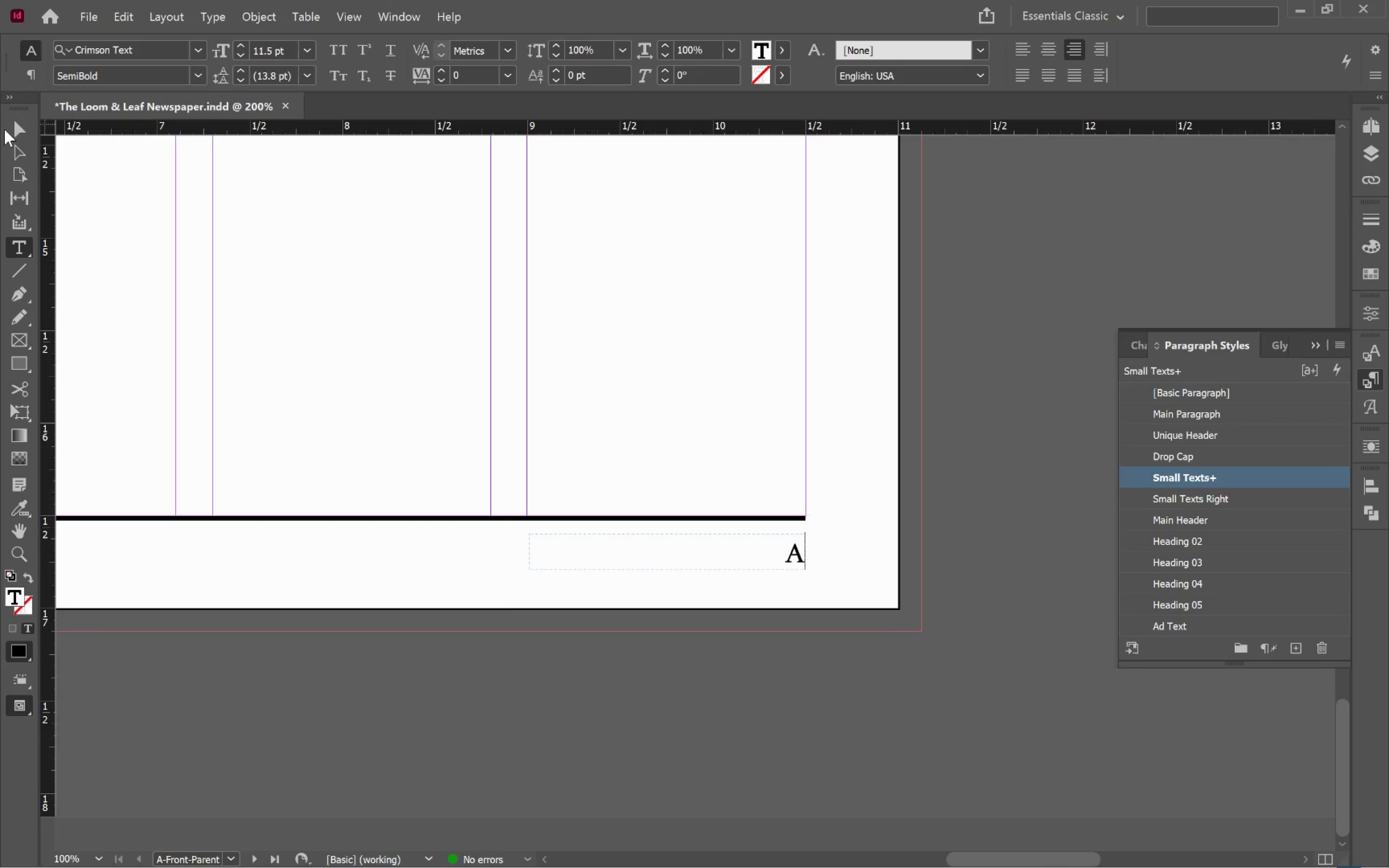 
left_click([18, 127])
 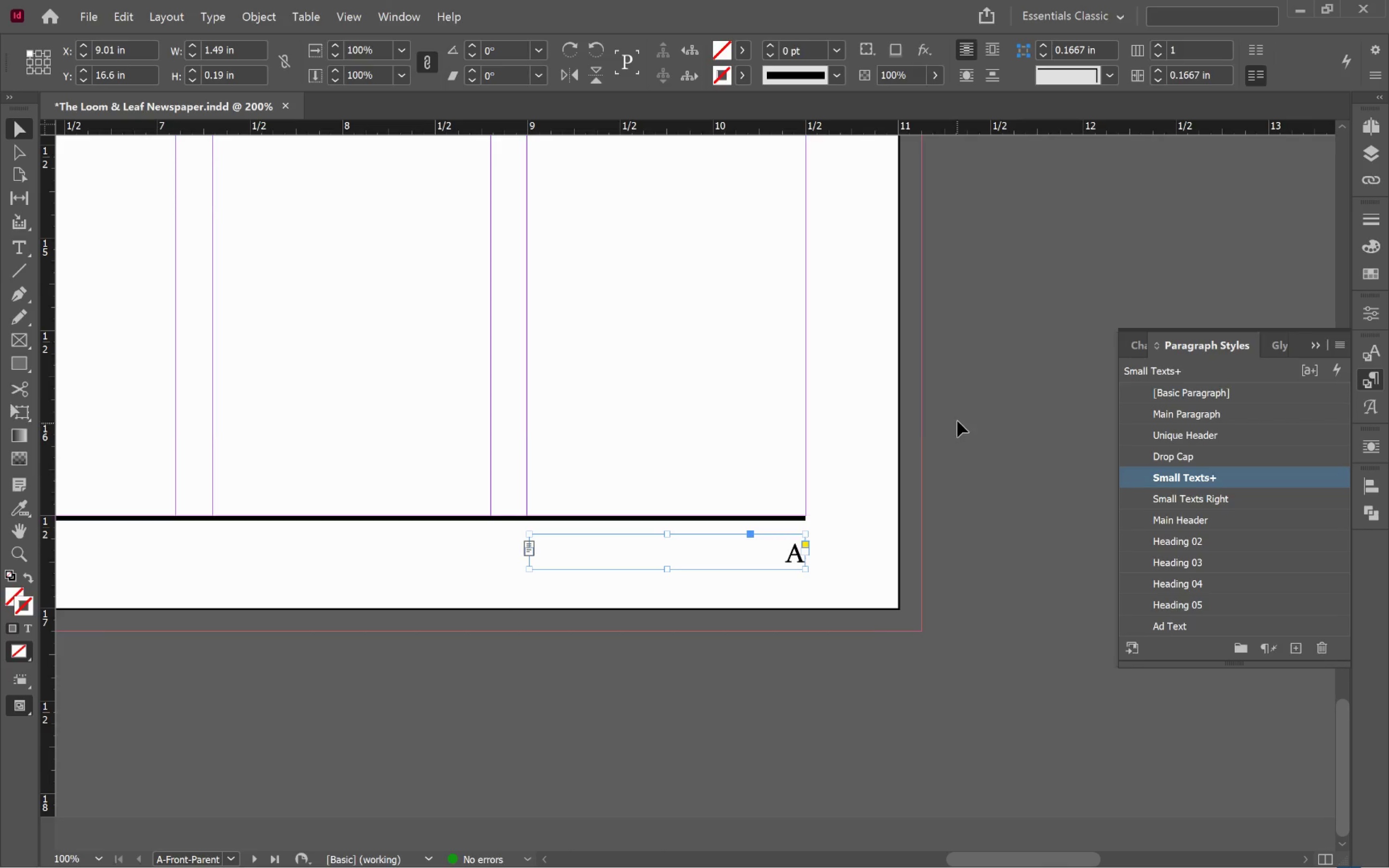 
left_click([958, 420])
 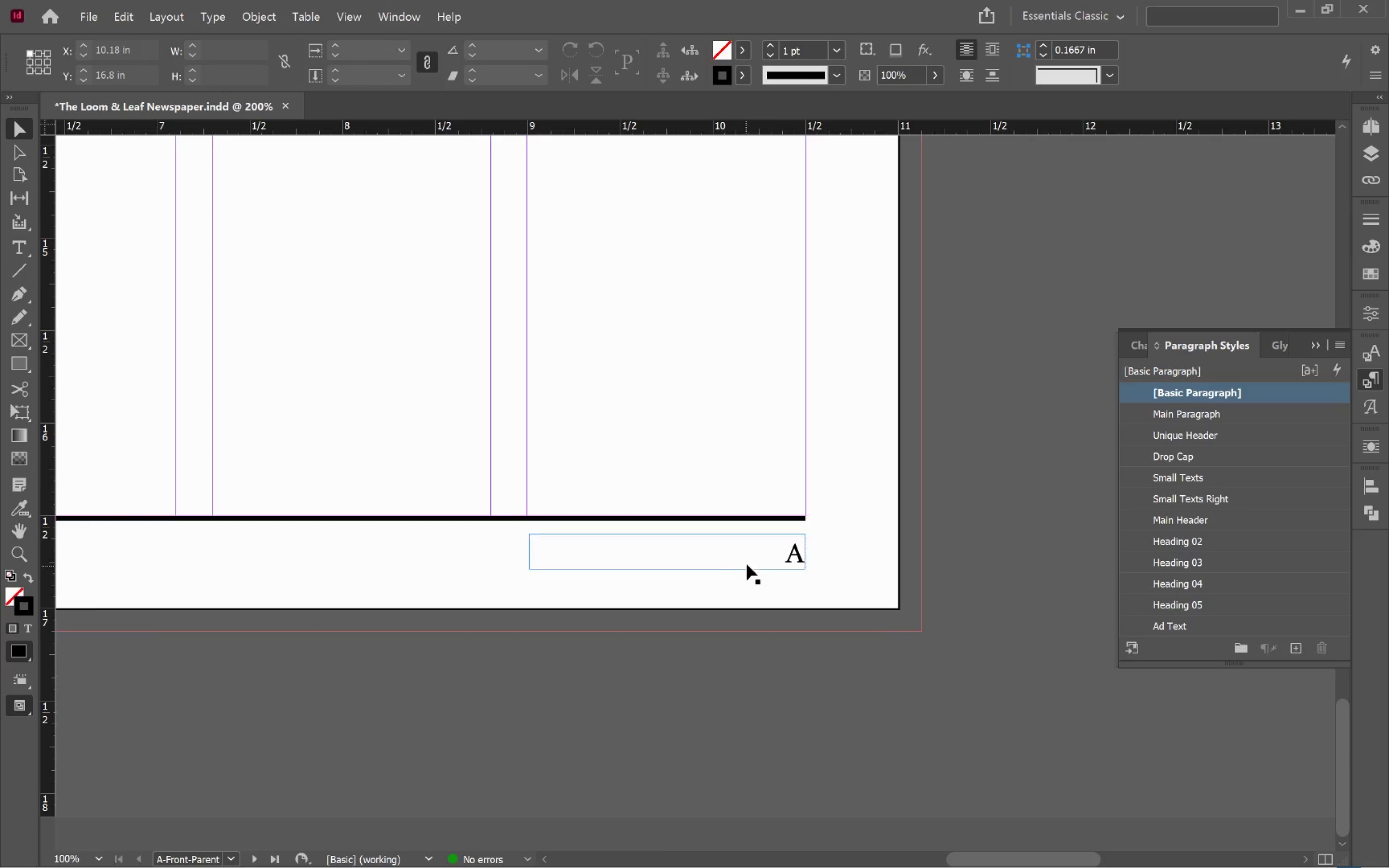 
left_click_drag(start_coordinate=[845, 502], to_coordinate=[697, 588])
 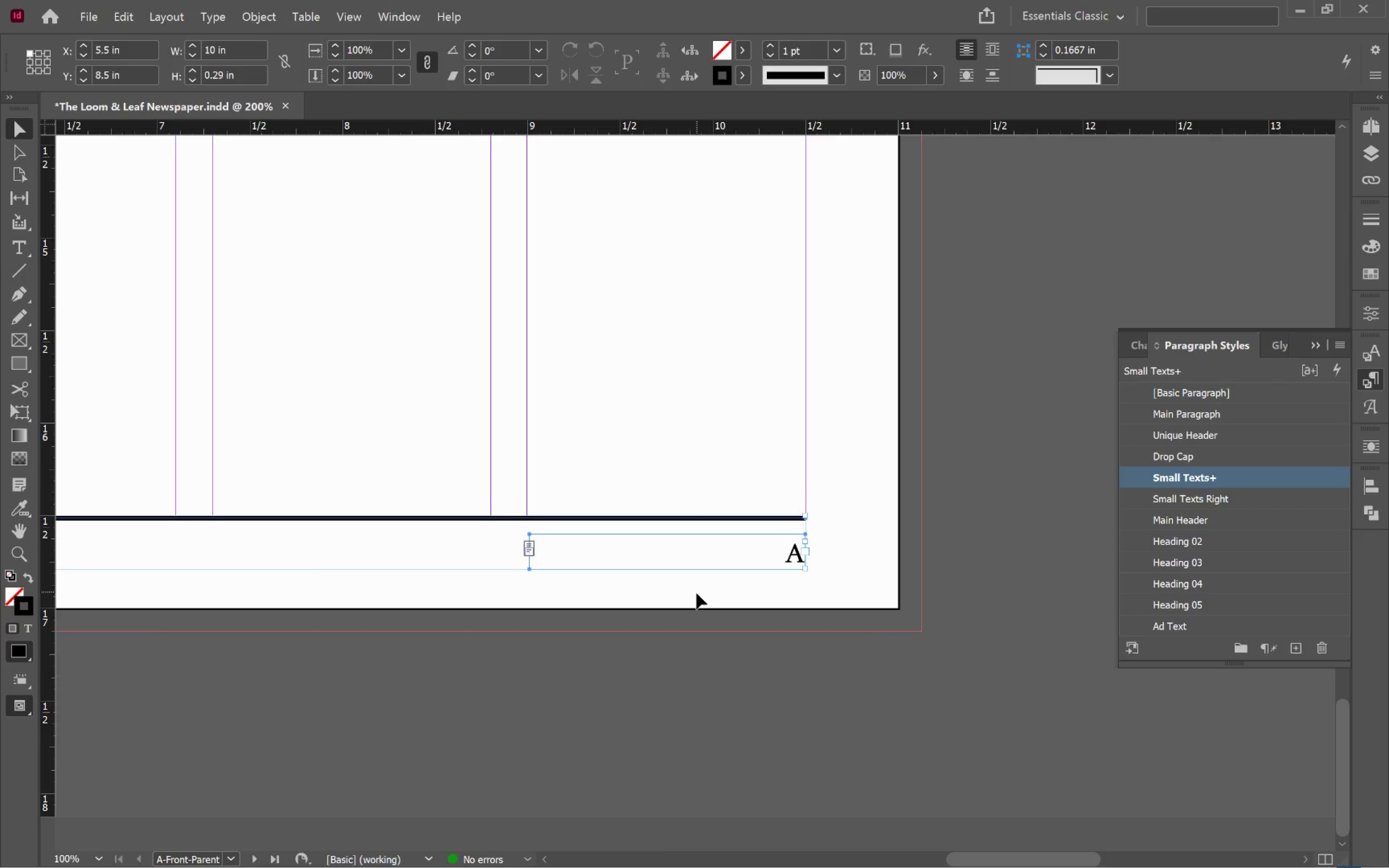 
key(Control+C)
 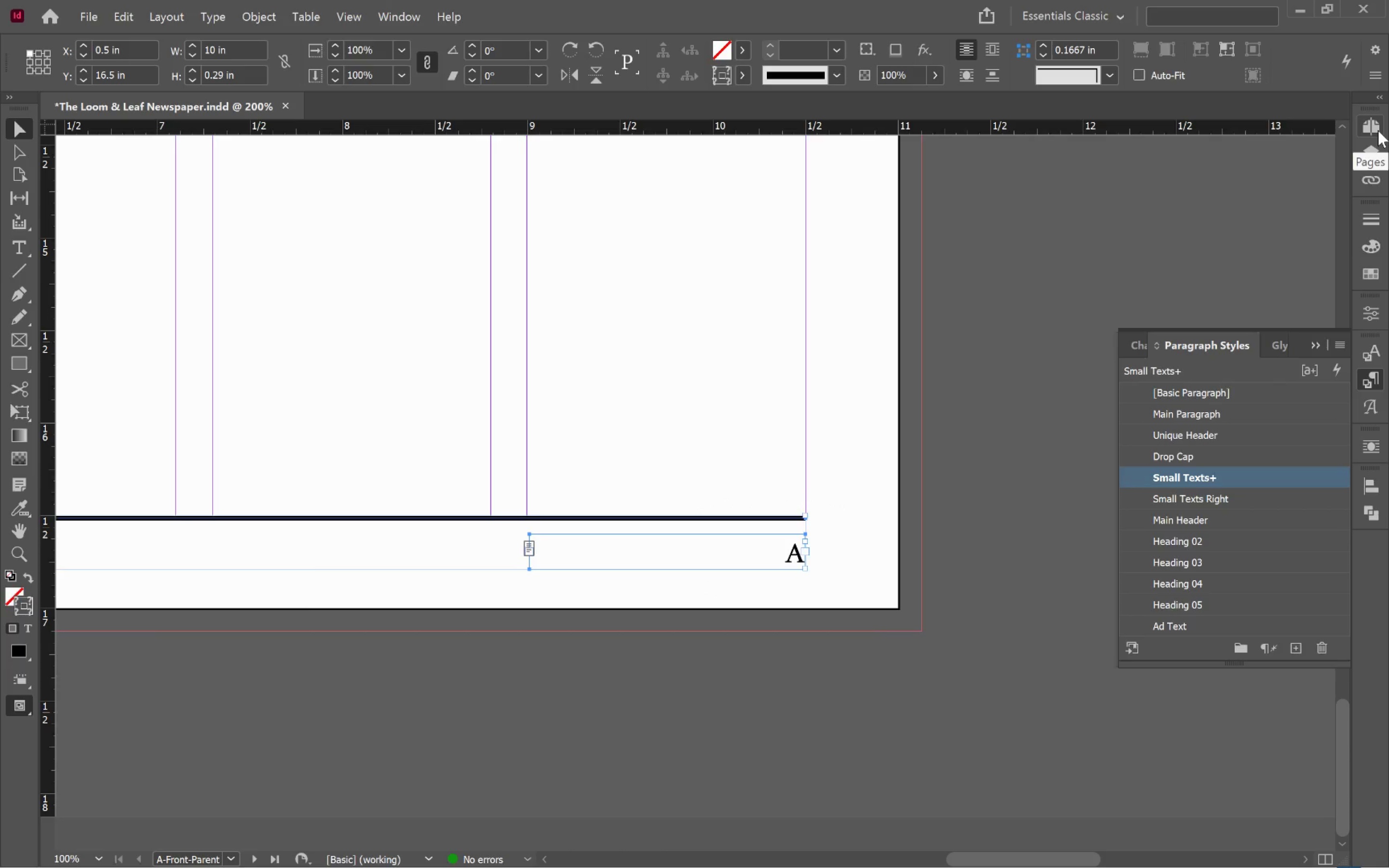 
left_click([1378, 130])
 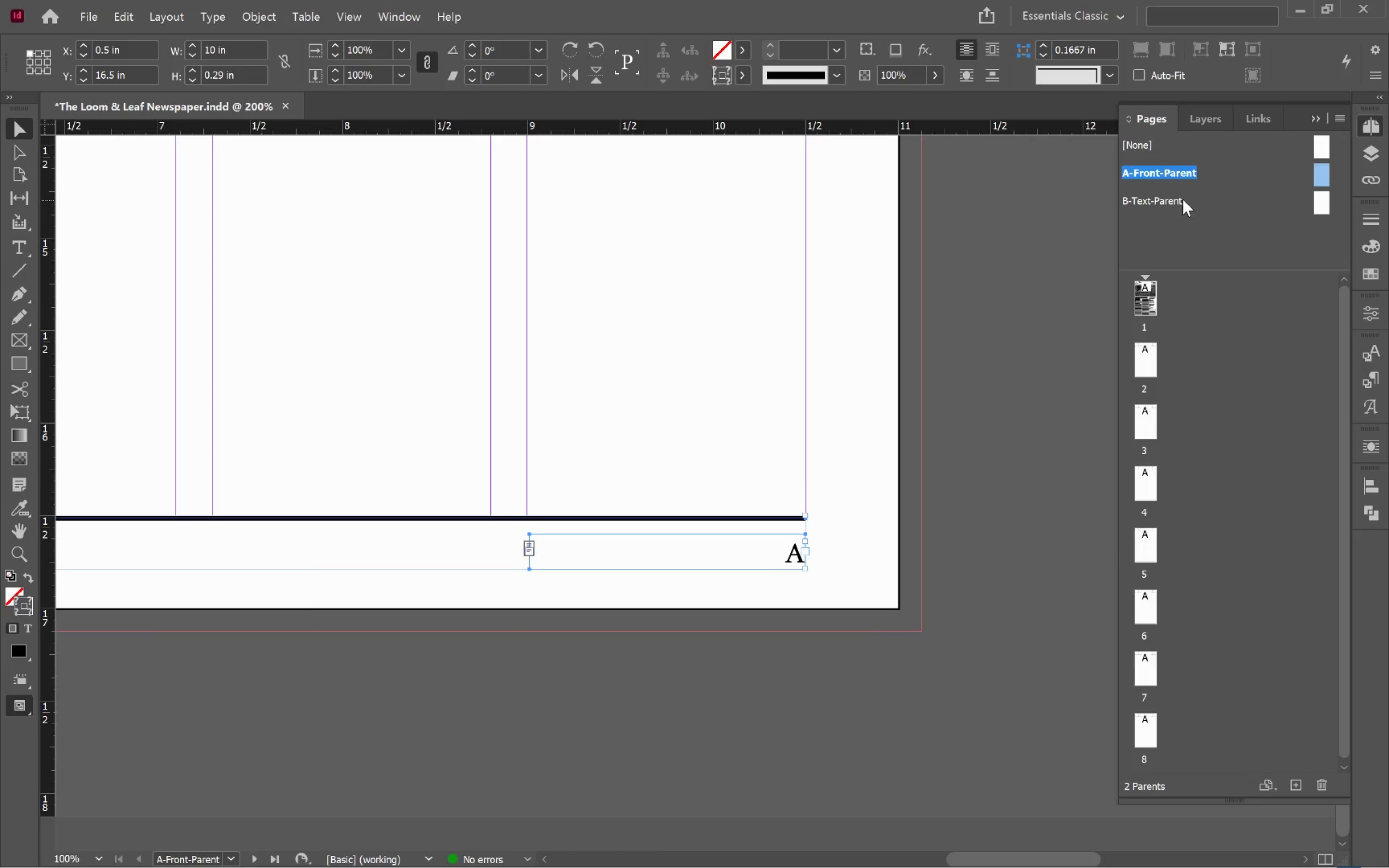 
double_click([1182, 199])
 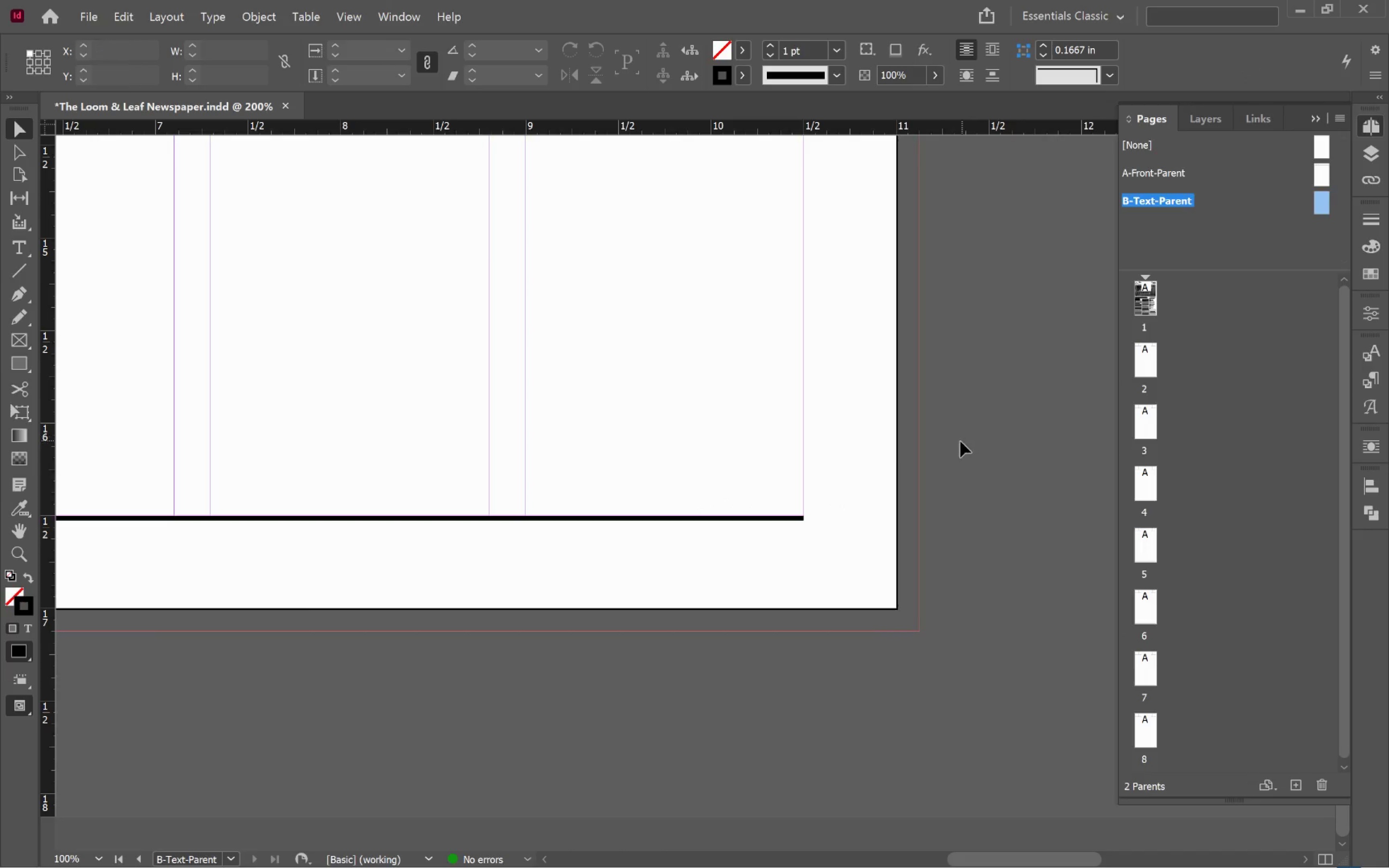 
left_click_drag(start_coordinate=[840, 451], to_coordinate=[755, 533])
 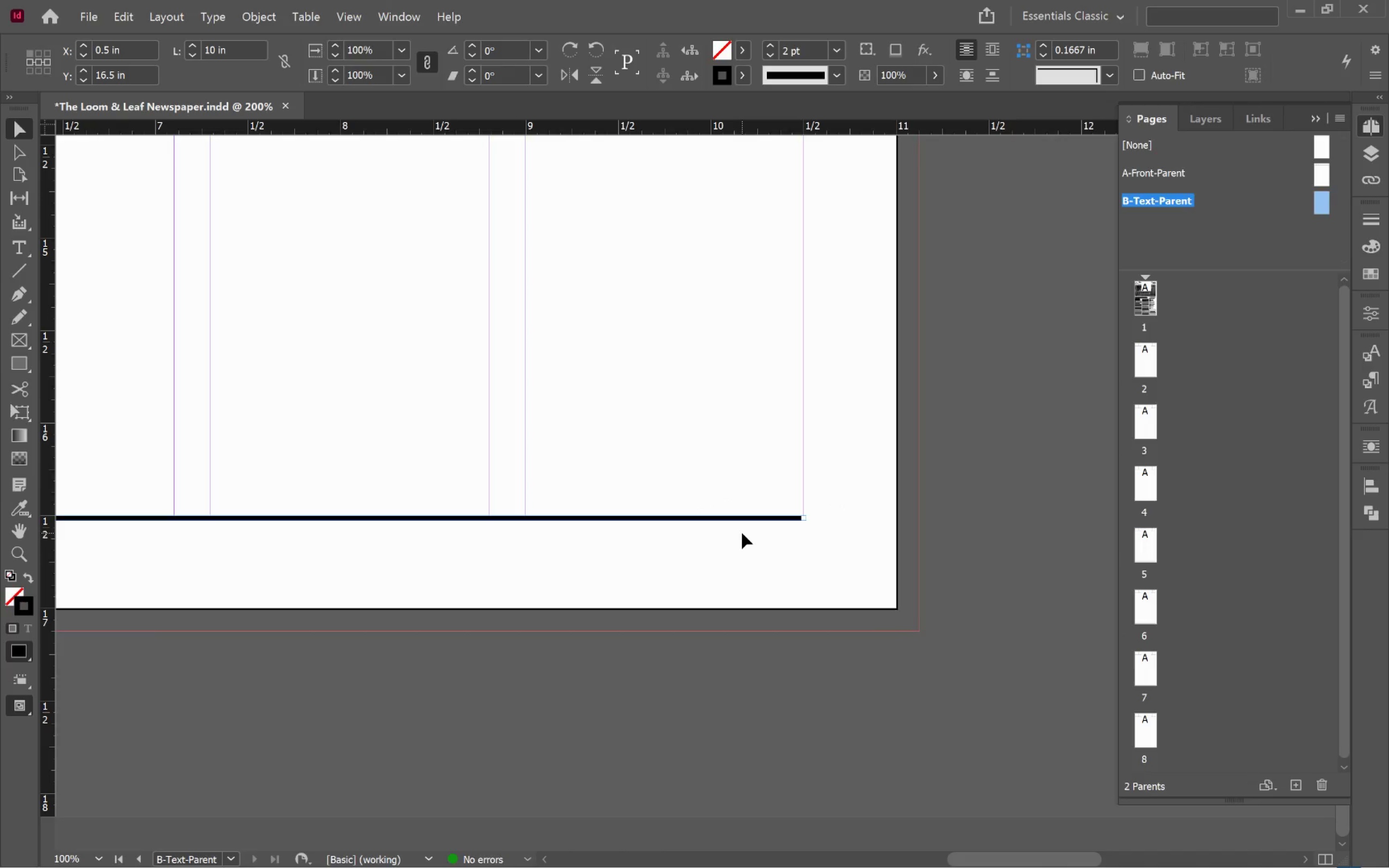 
key(Backspace)
 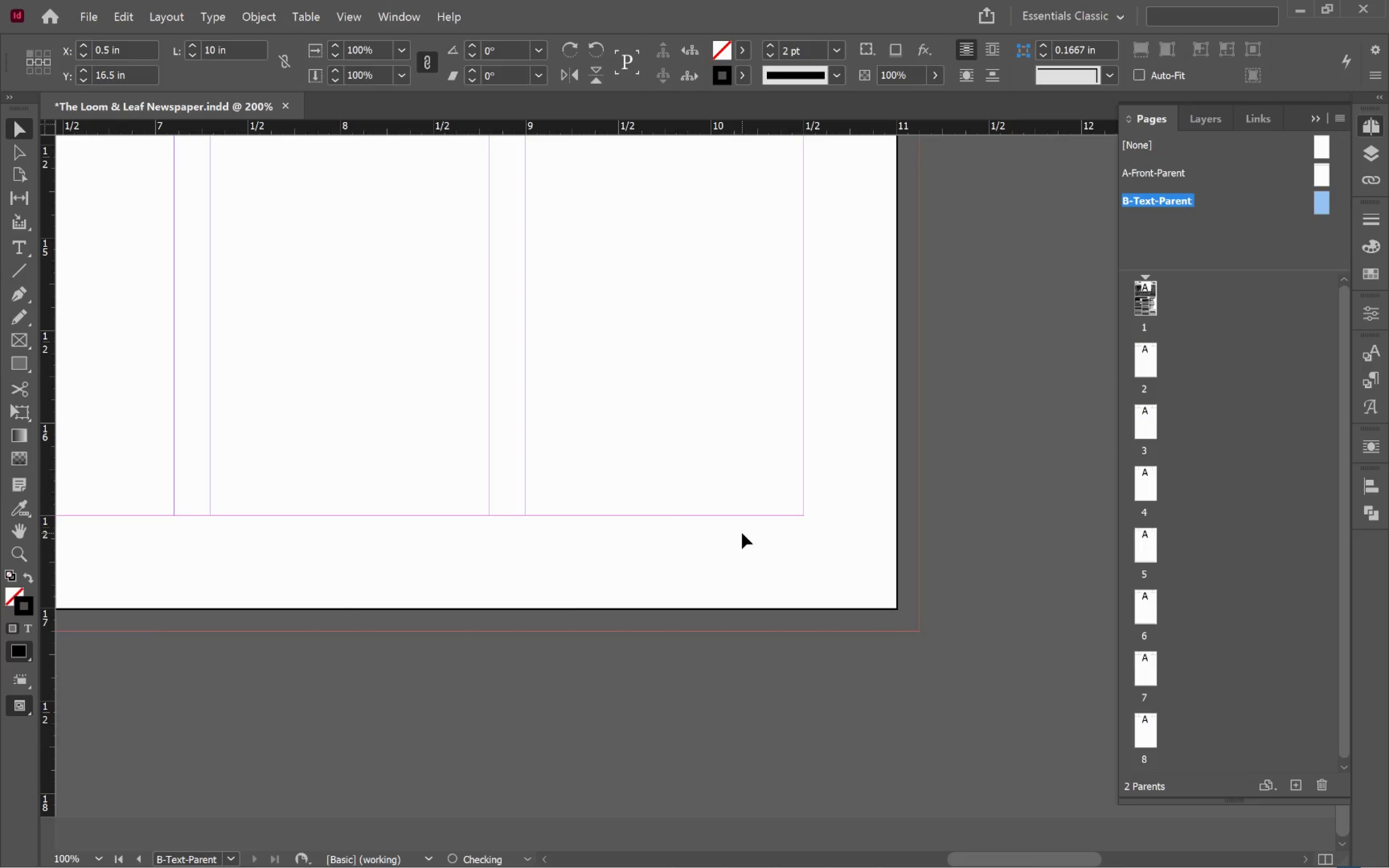 
key(Alt+Control+Shift+V)
 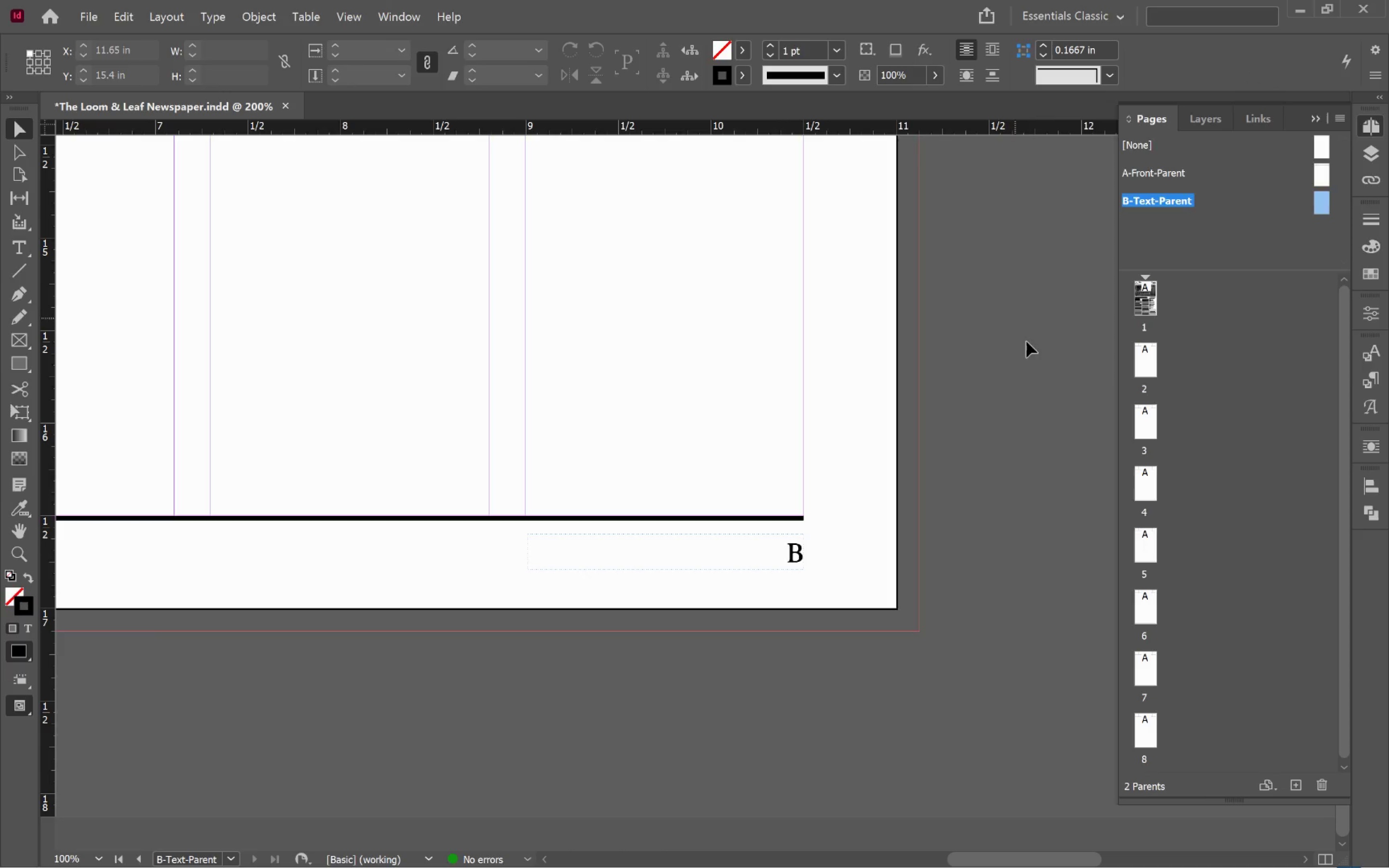 
left_click([1146, 352])
 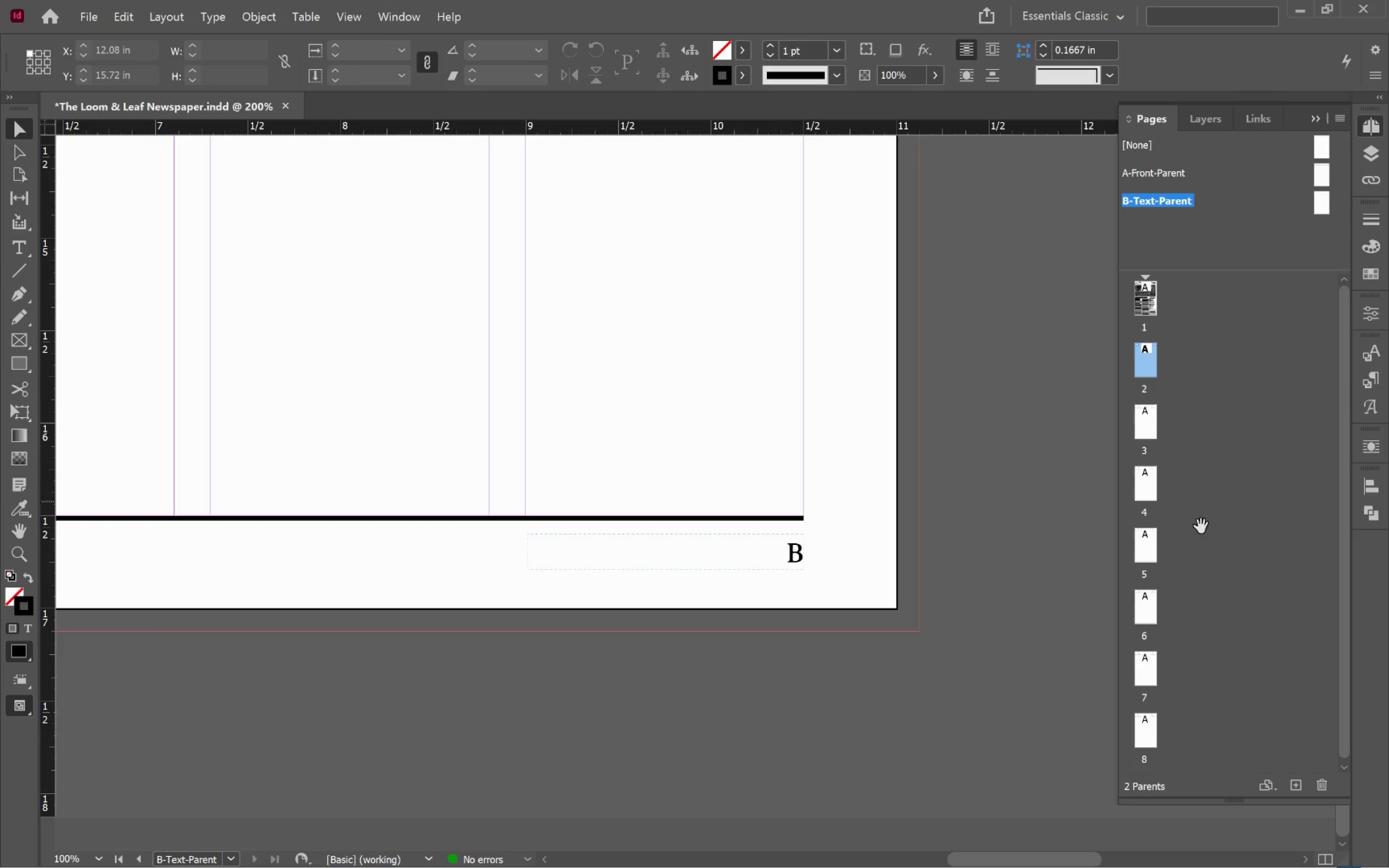 
scroll: coordinate [1210, 549], scroll_direction: down, amount: 5.0
 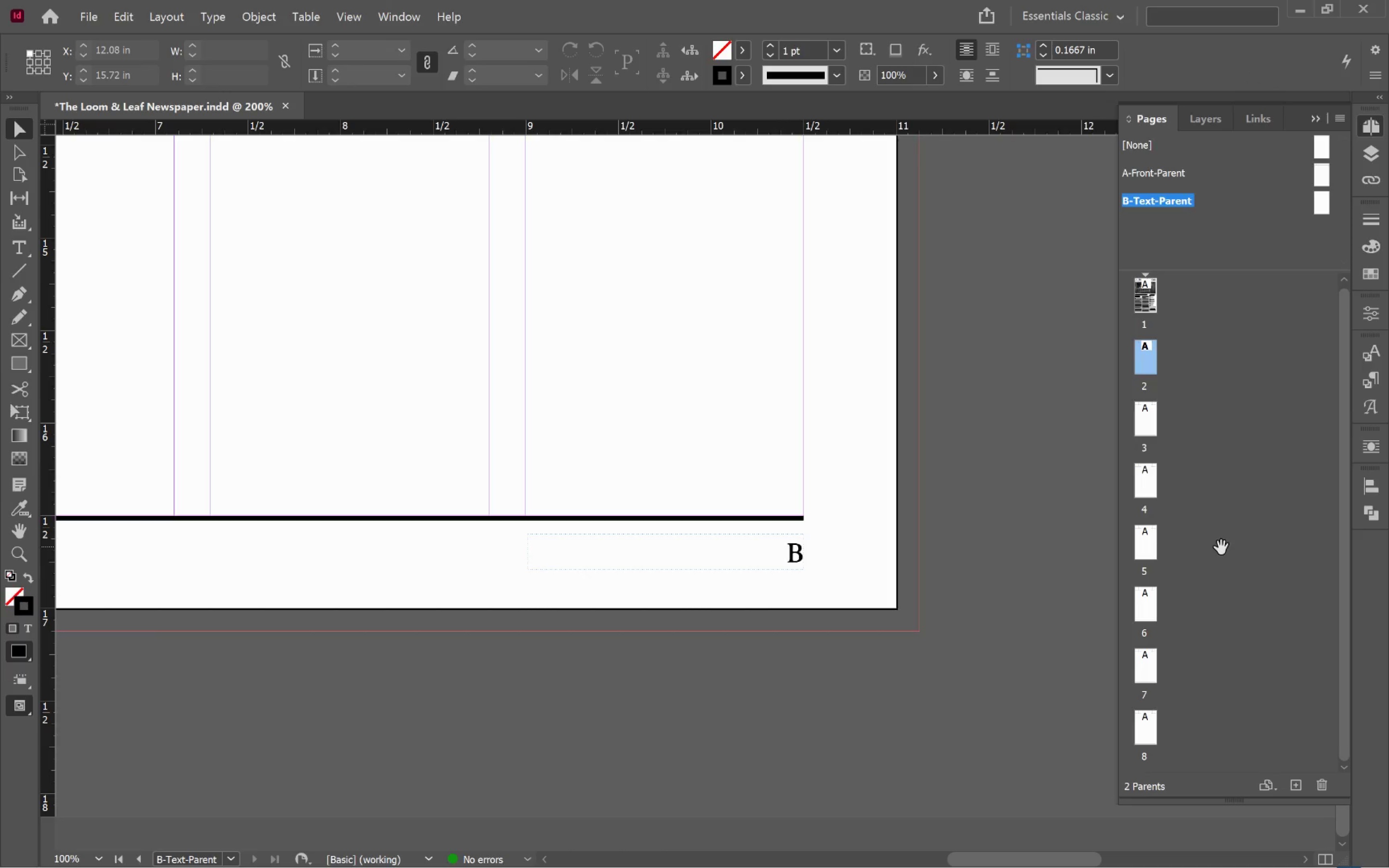 
hold_key(key=ShiftLeft, duration=0.69)
 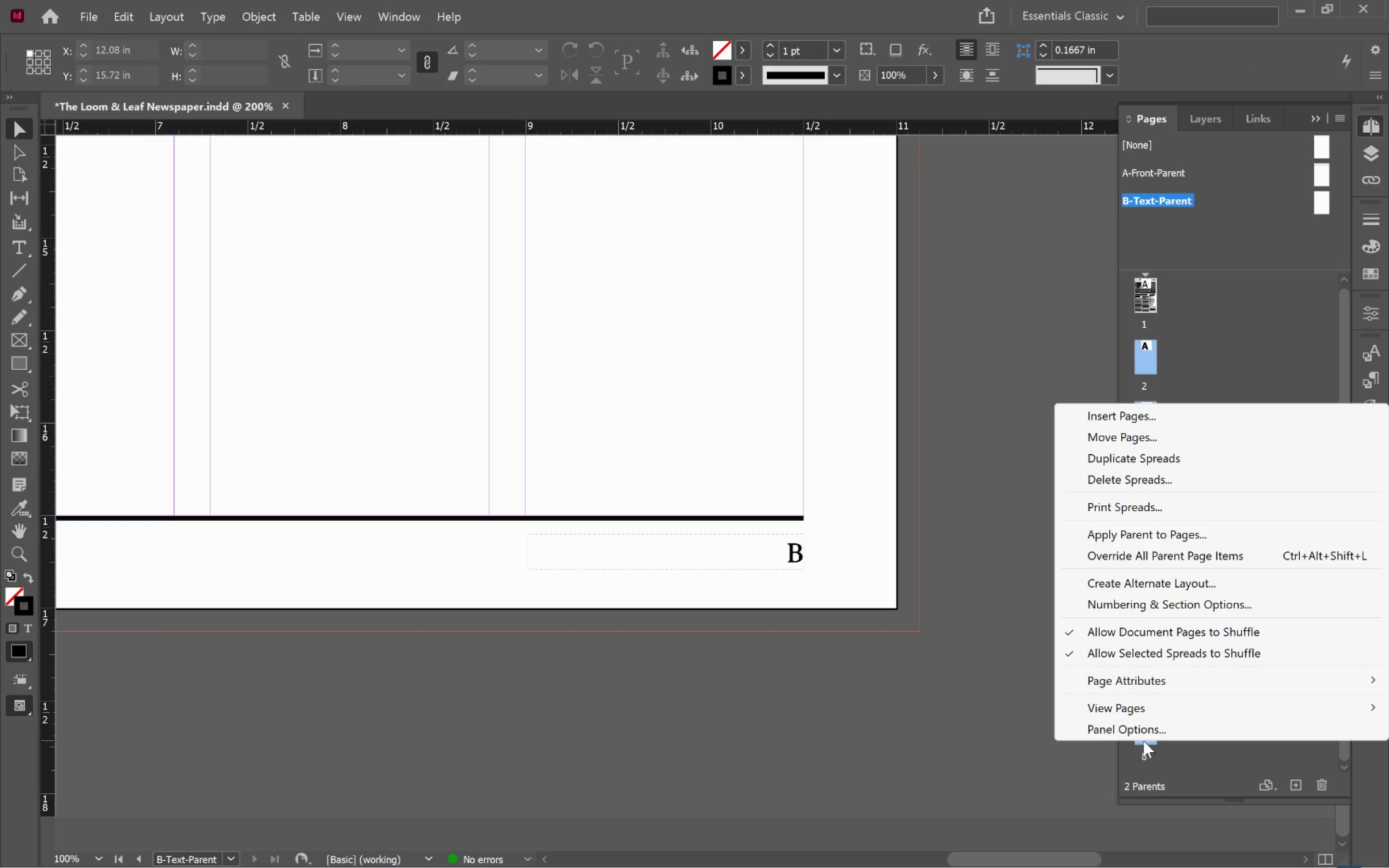 
right_click([1144, 741])
 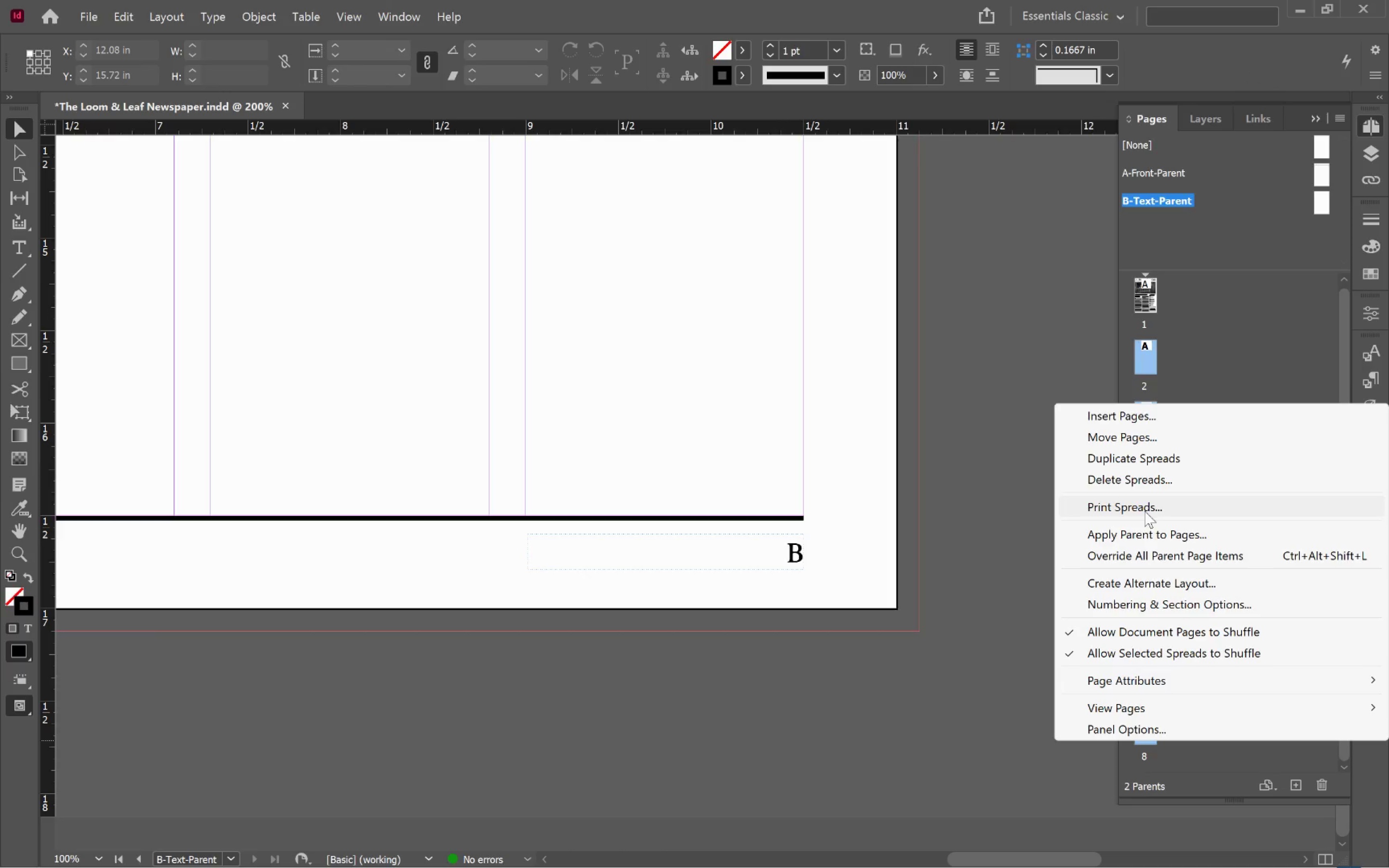 
left_click([1148, 532])
 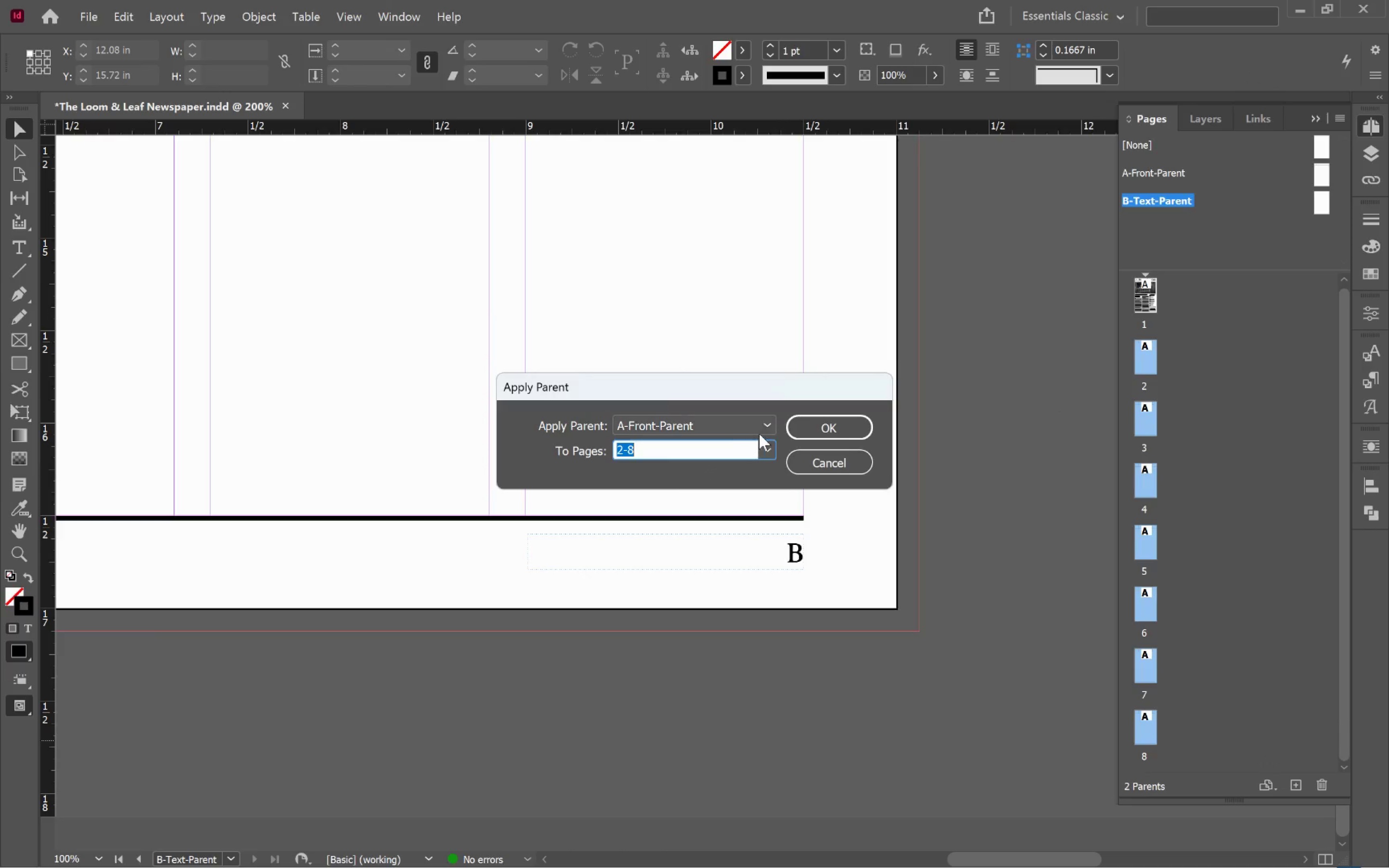 
left_click([767, 426])
 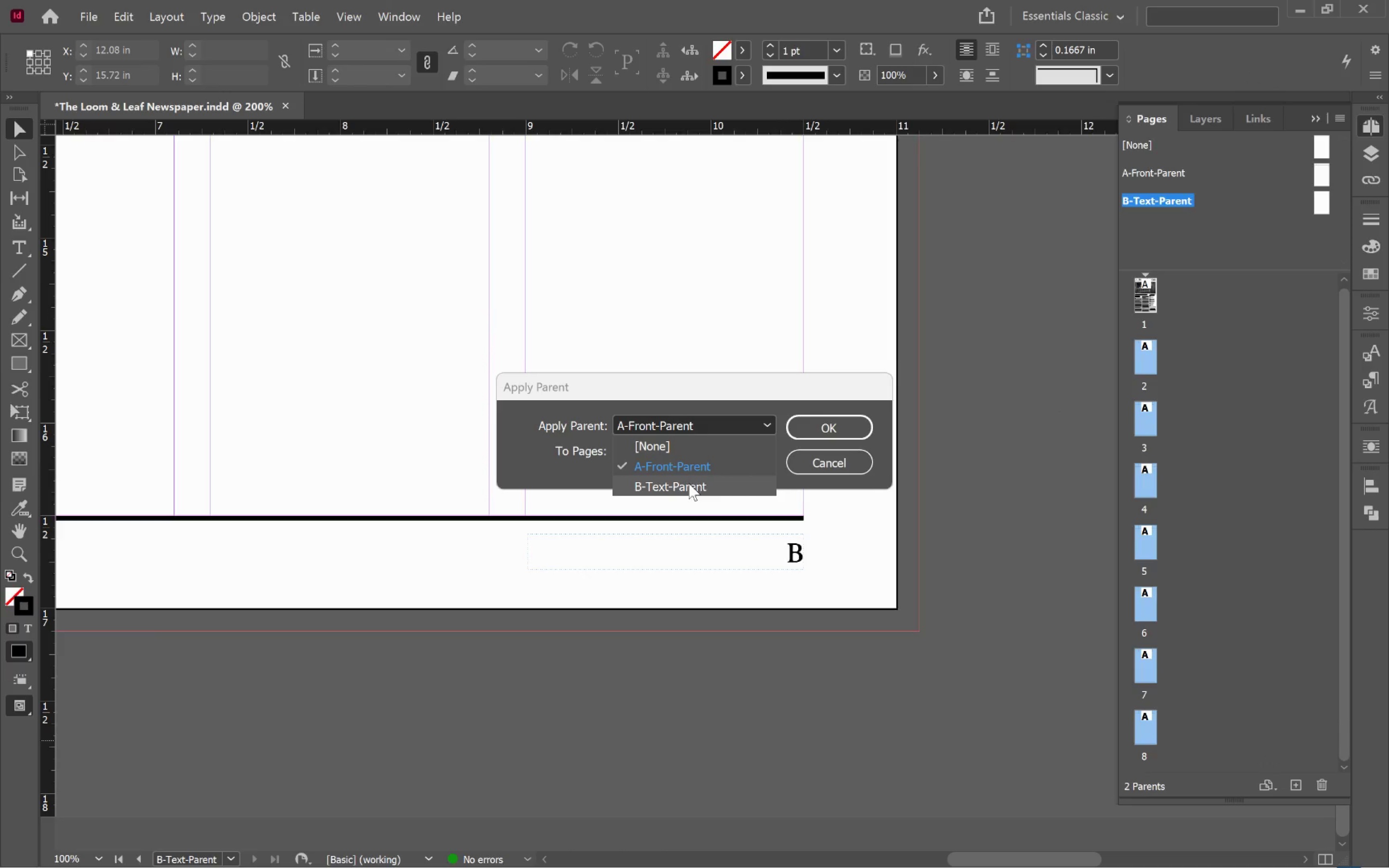 
left_click([689, 484])
 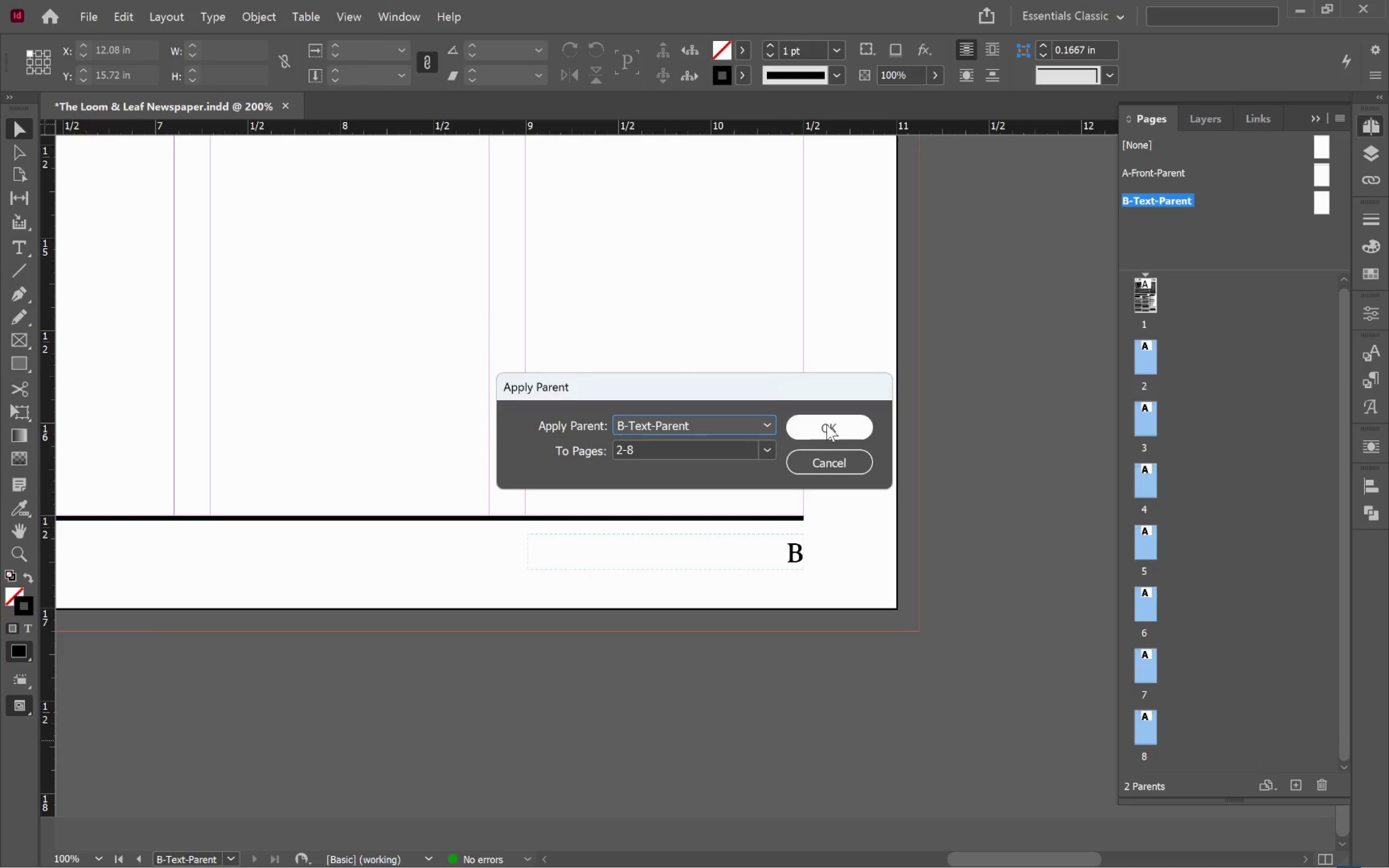 
left_click([837, 423])
 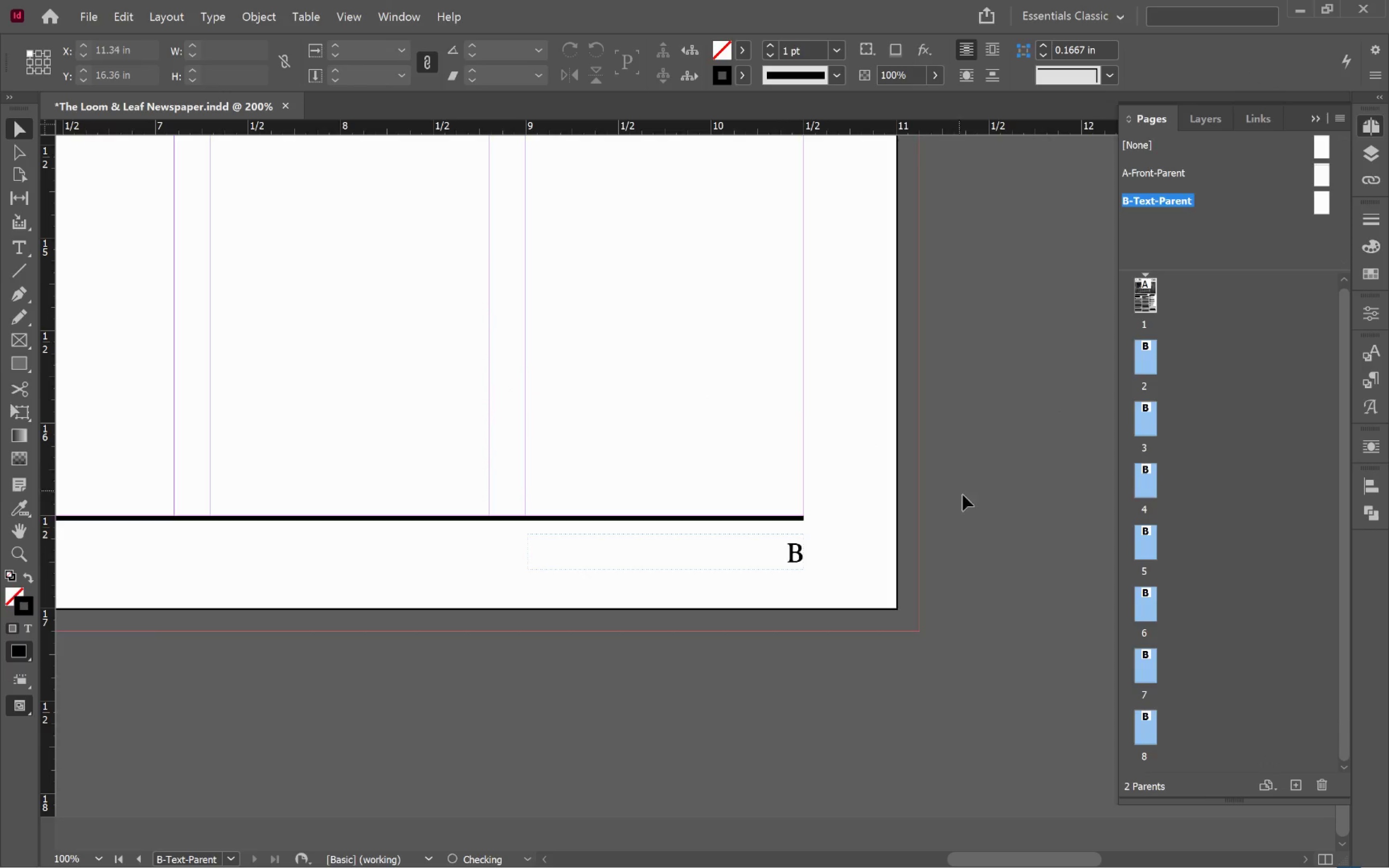 
left_click([1014, 530])
 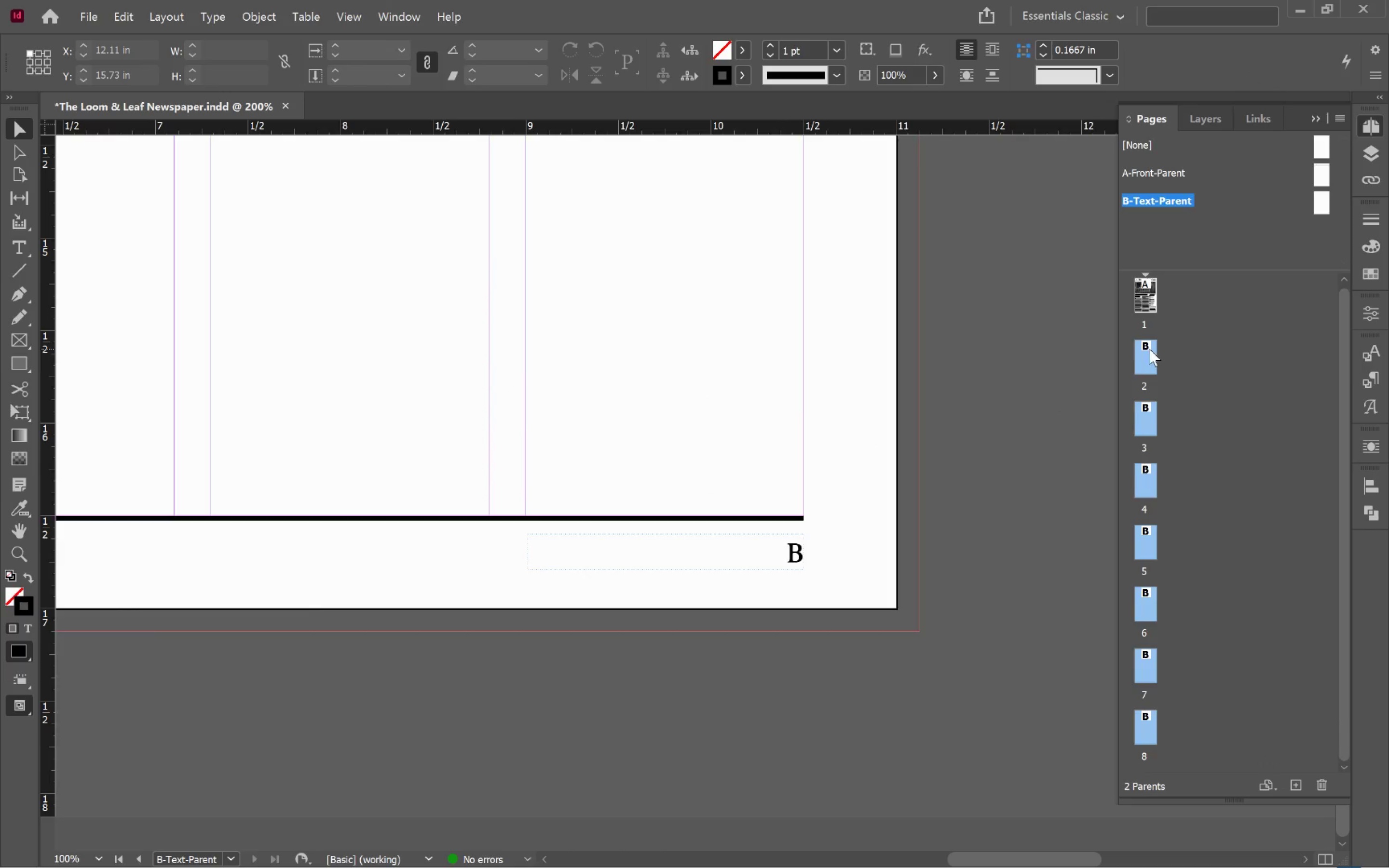 
double_click([1149, 349])
 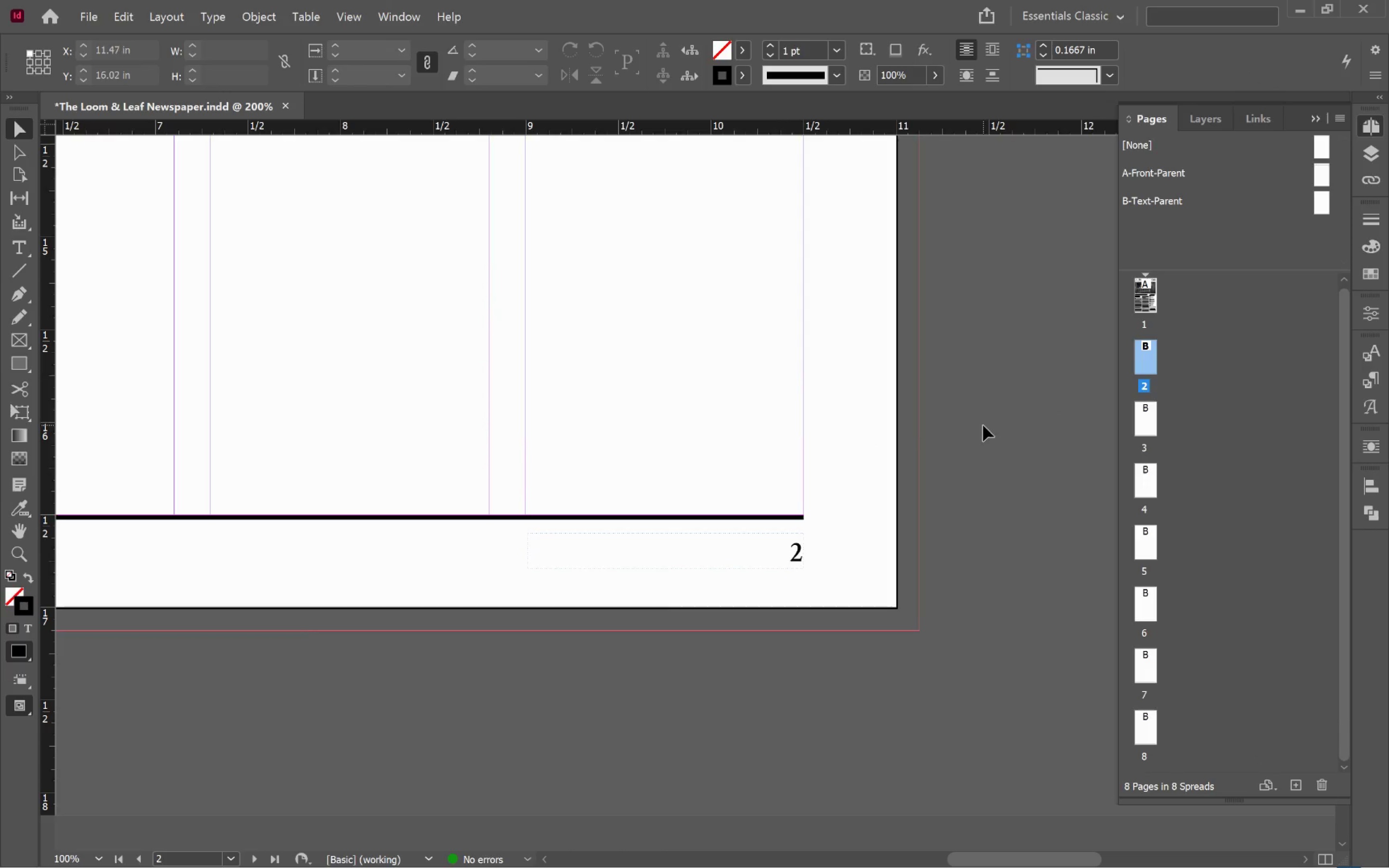 
hold_key(key=AltLeft, duration=0.97)
scroll: coordinate [884, 504], scroll_direction: down, amount: 5.0
 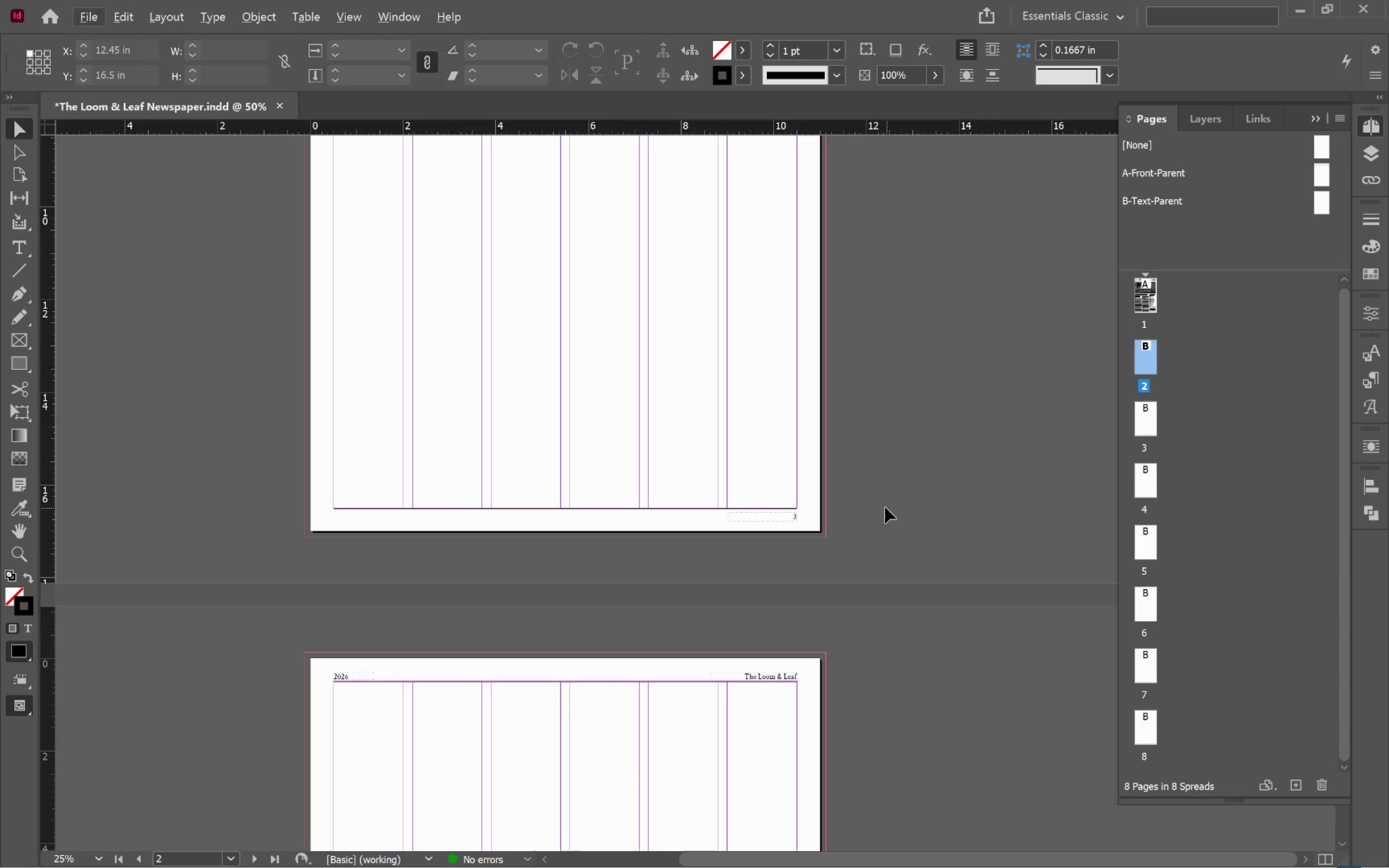 
hold_key(key=Space, duration=1.51)
 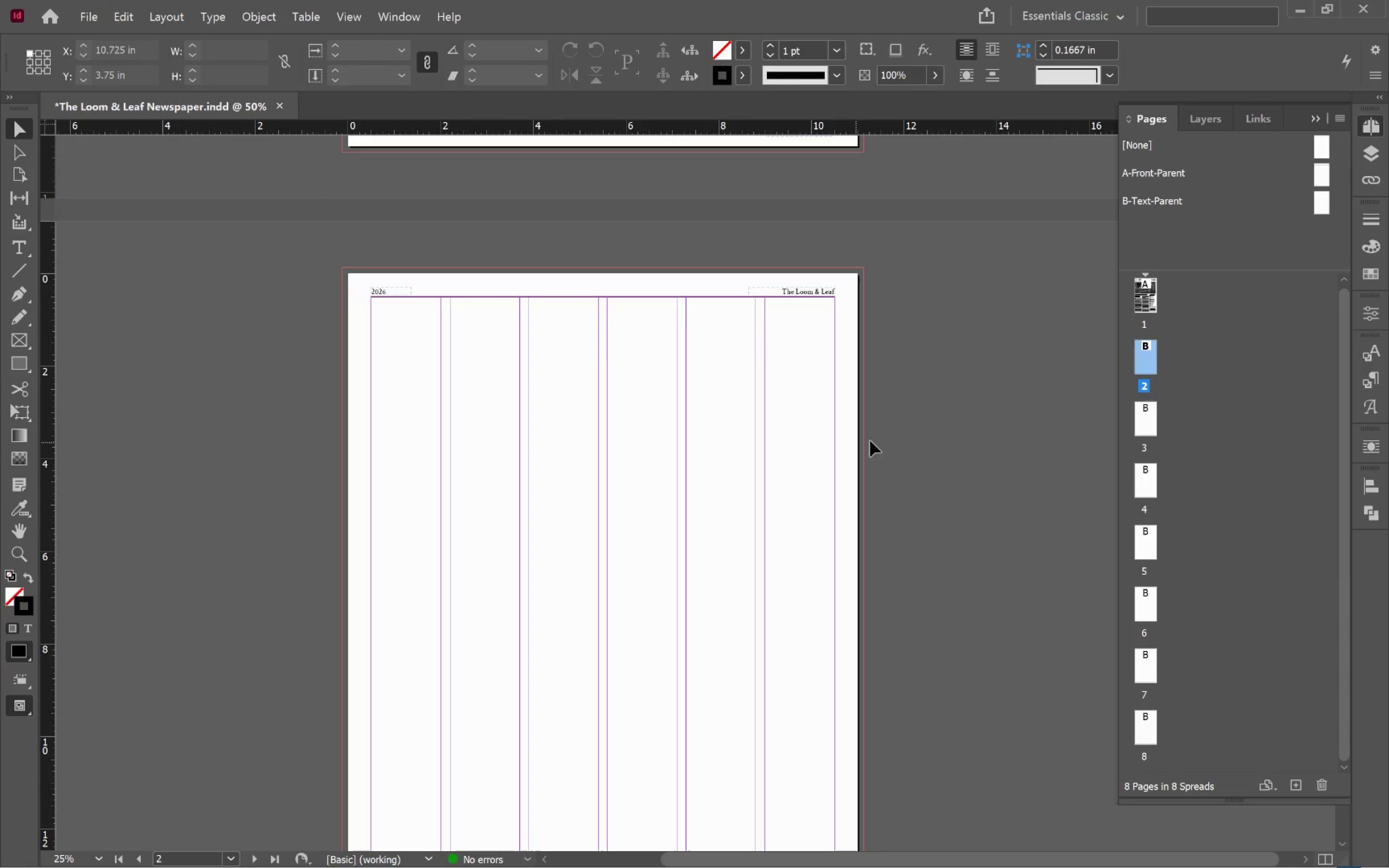 
left_click_drag(start_coordinate=[685, 342], to_coordinate=[703, 535])
 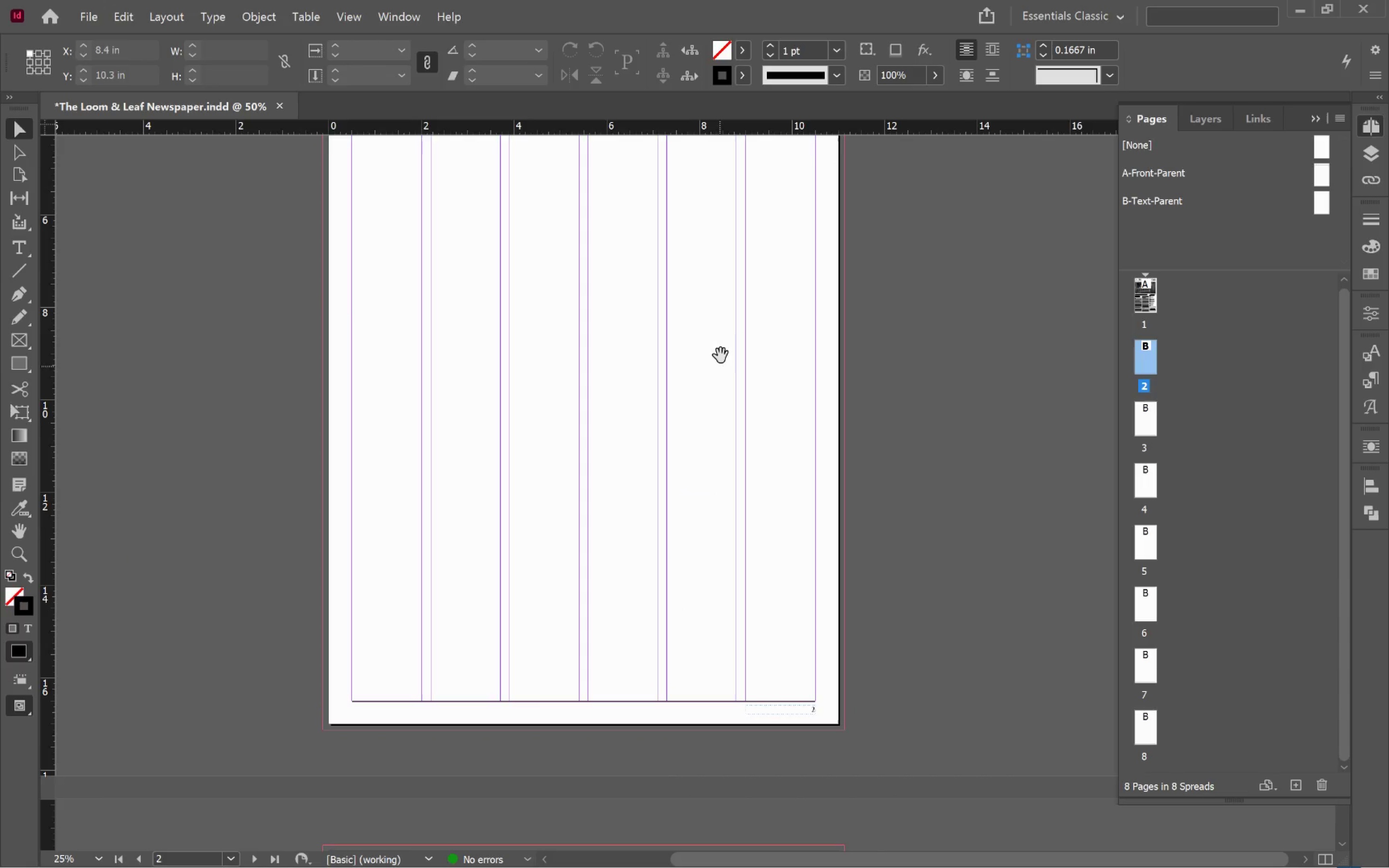 
left_click_drag(start_coordinate=[722, 337], to_coordinate=[724, 566])
 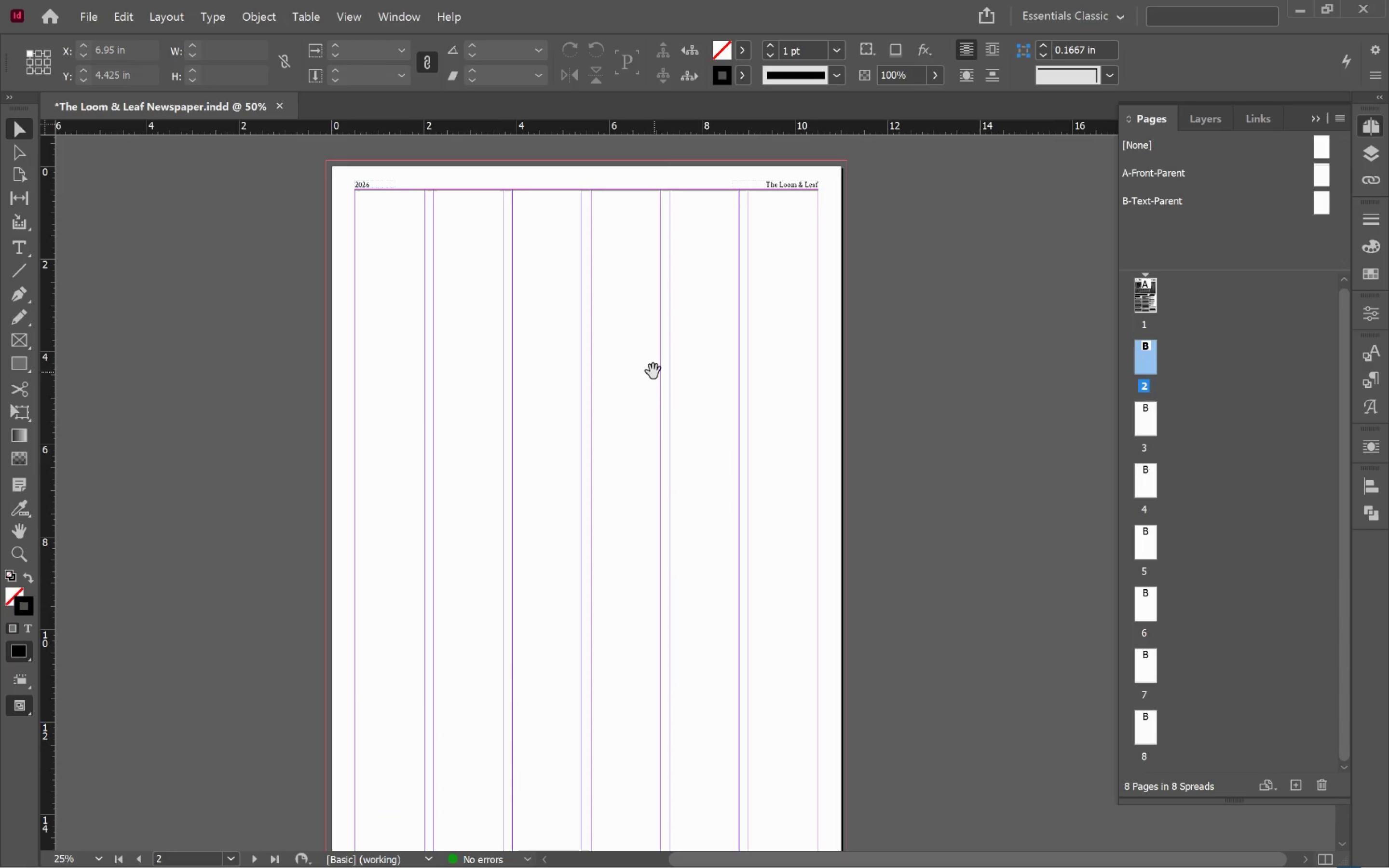 
left_click_drag(start_coordinate=[654, 371], to_coordinate=[670, 477])
 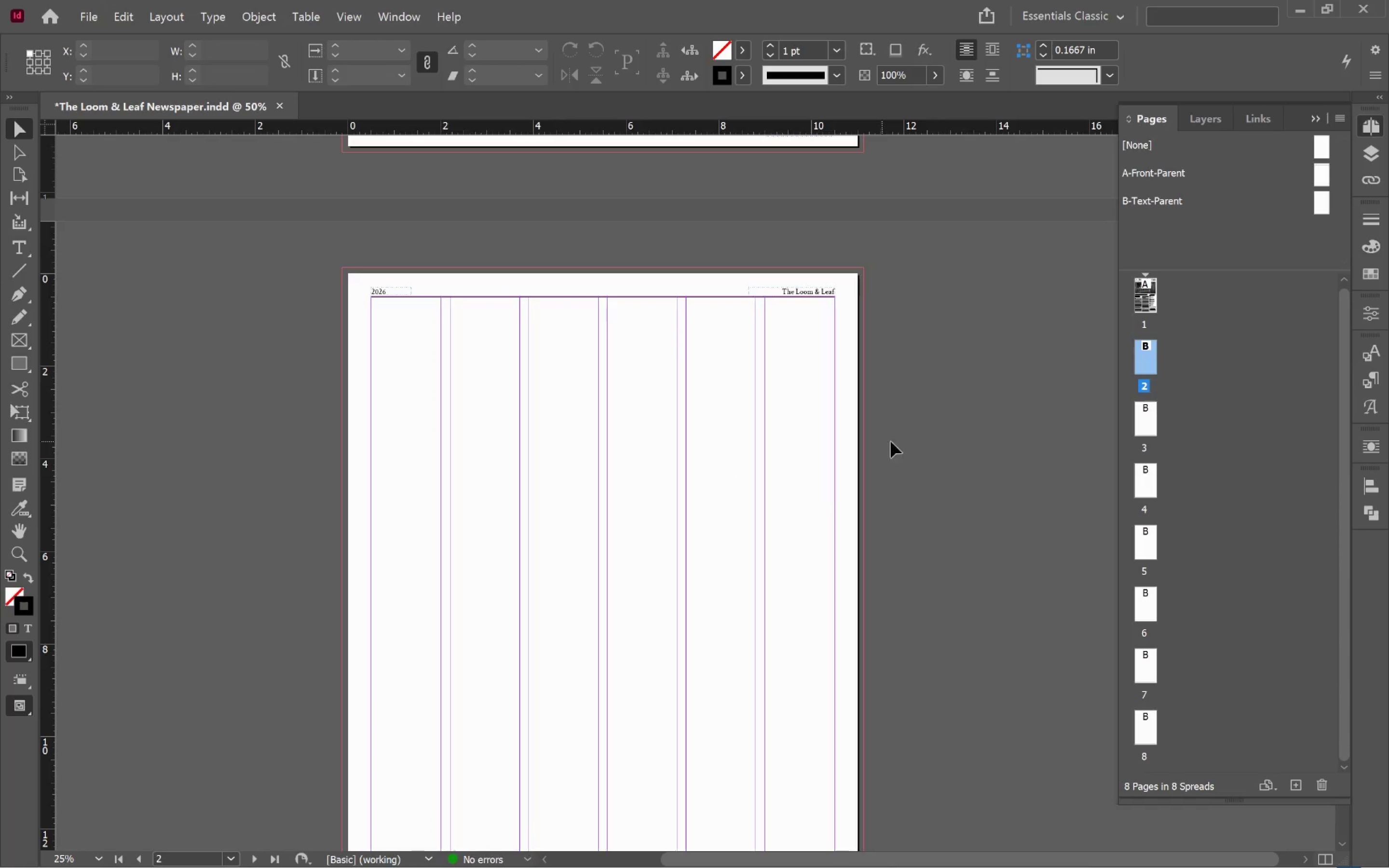 
hold_key(key=Space, duration=0.34)
 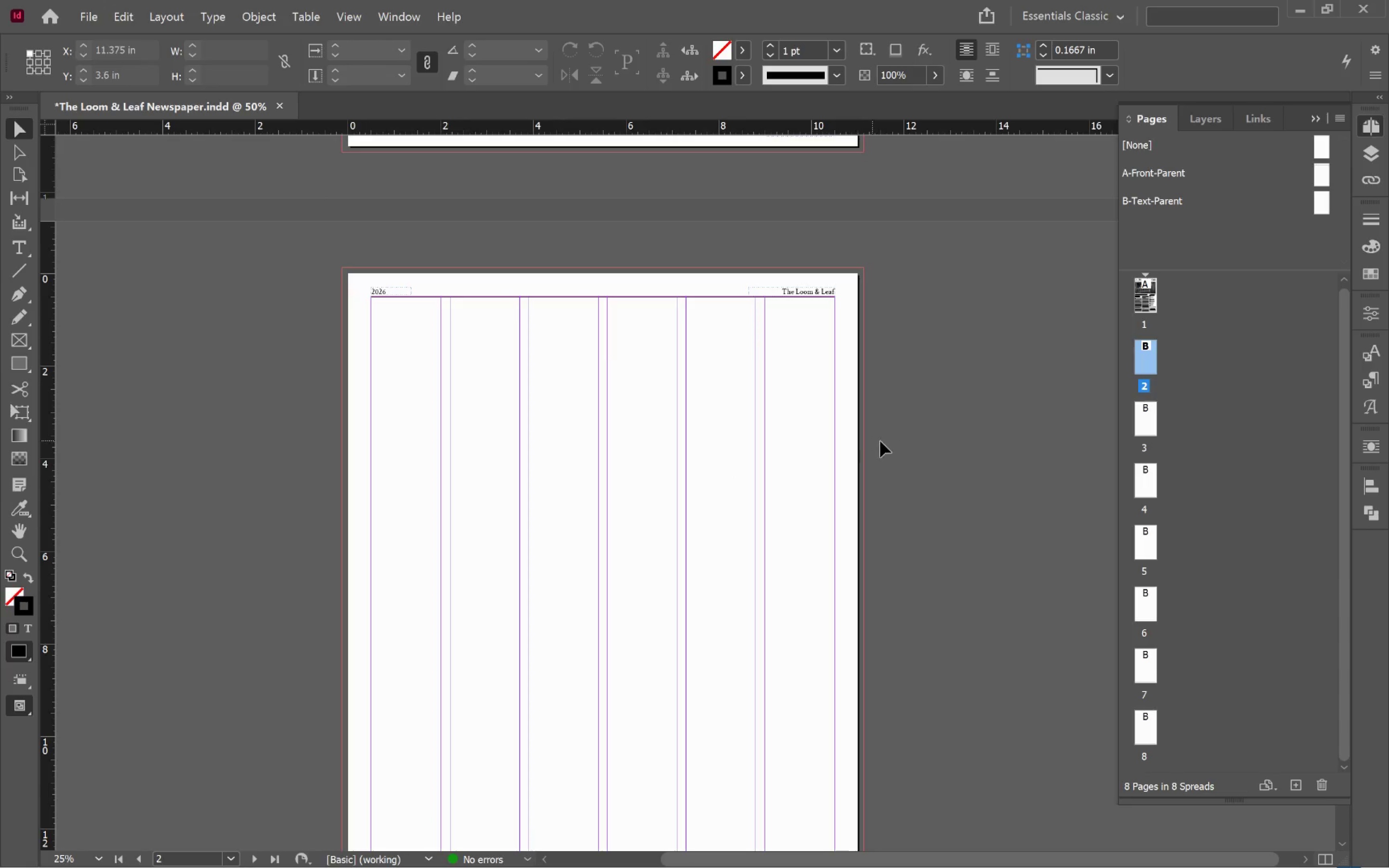 
key(W)
 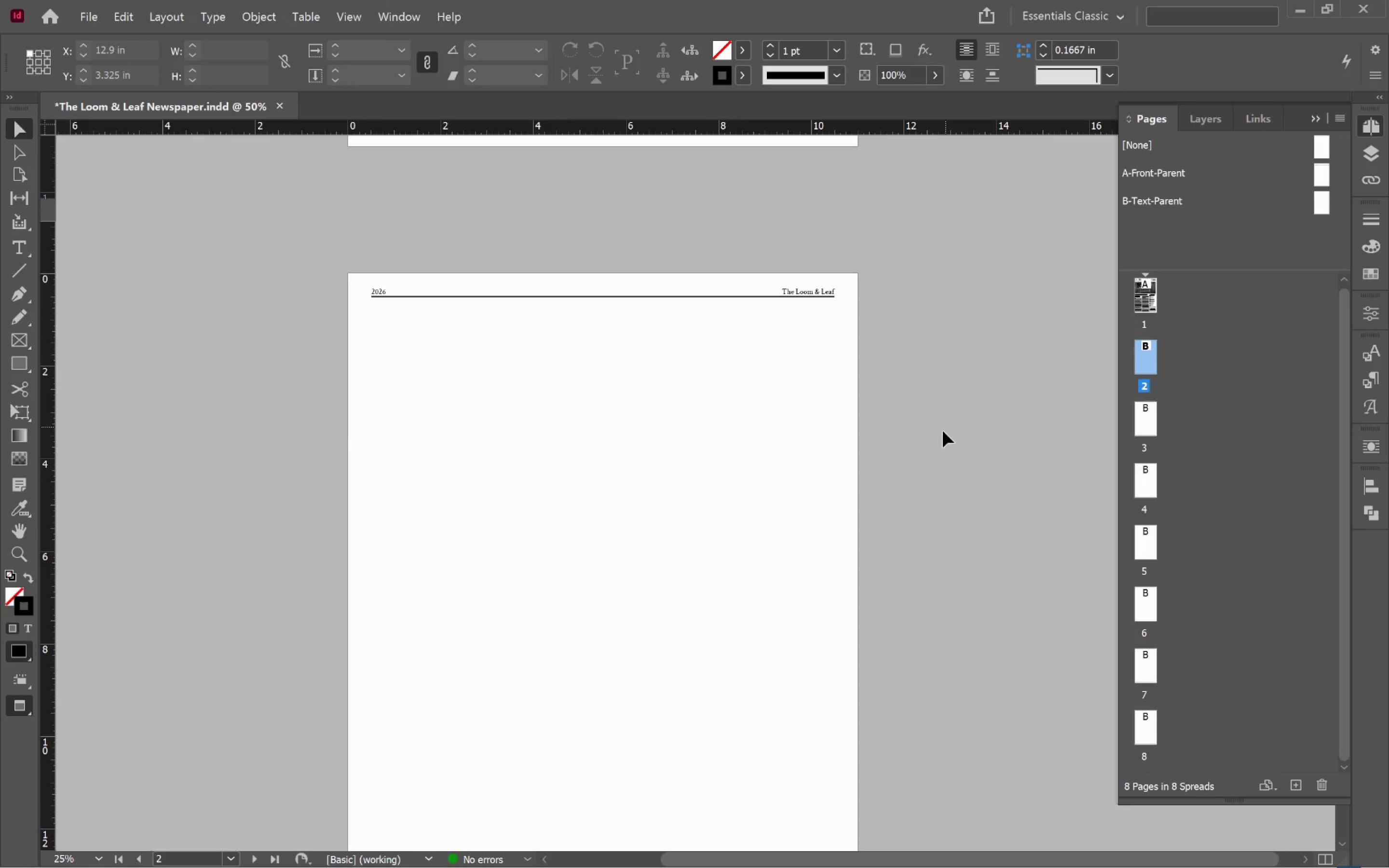 
scroll: coordinate [938, 457], scroll_direction: up, amount: 10.0
 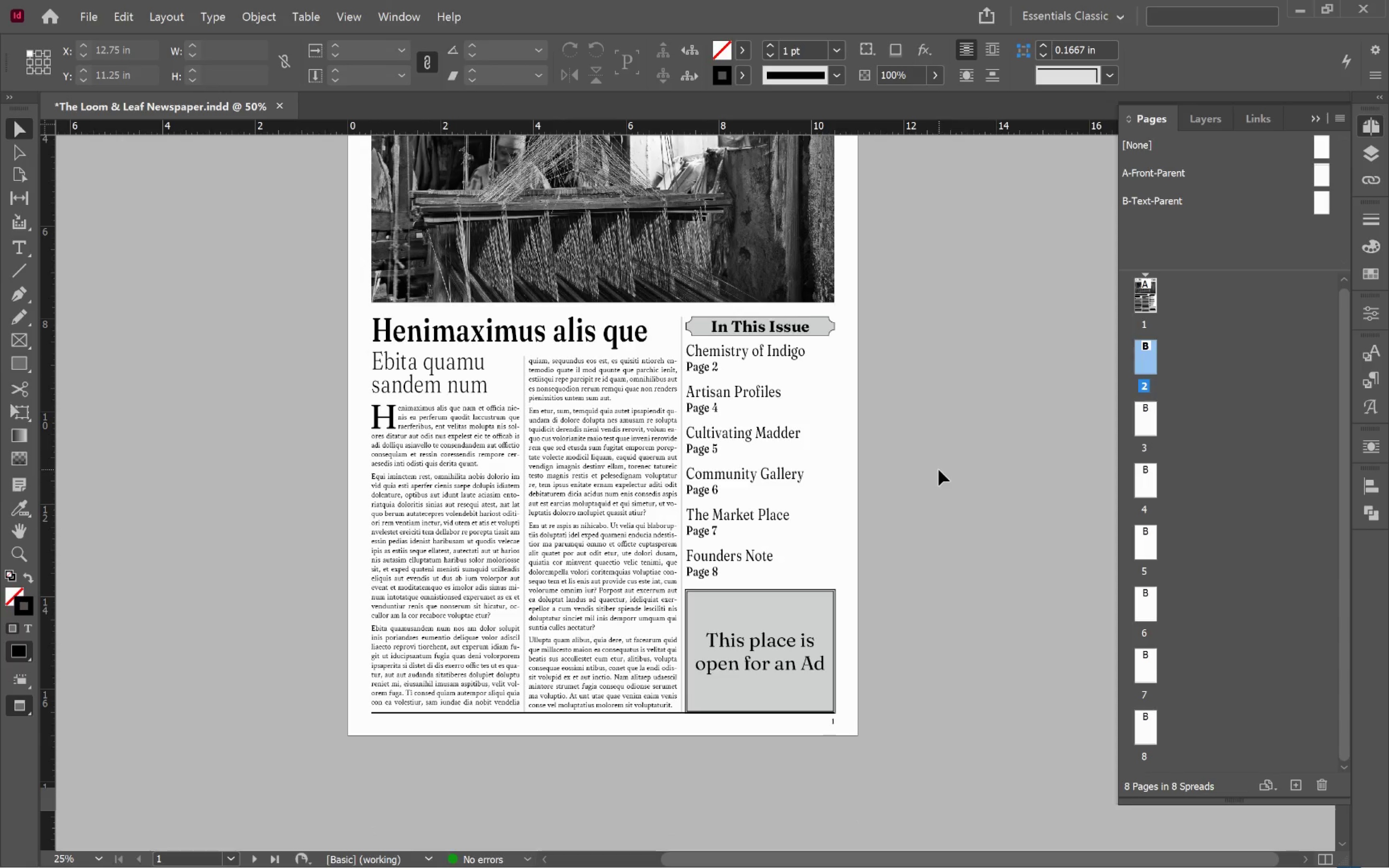 
left_click([791, 467])
 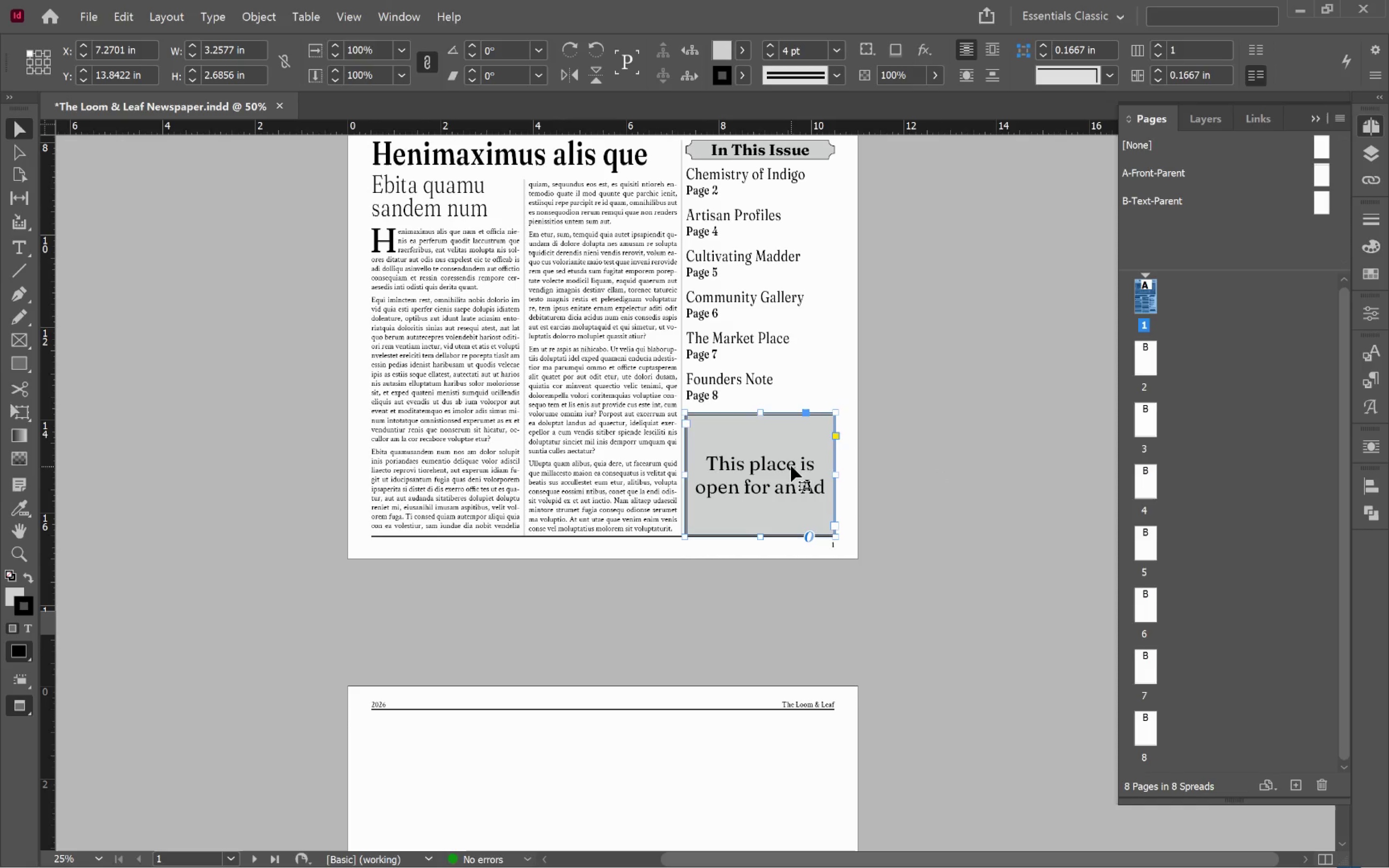 
scroll: coordinate [939, 470], scroll_direction: down, amount: 3.0
 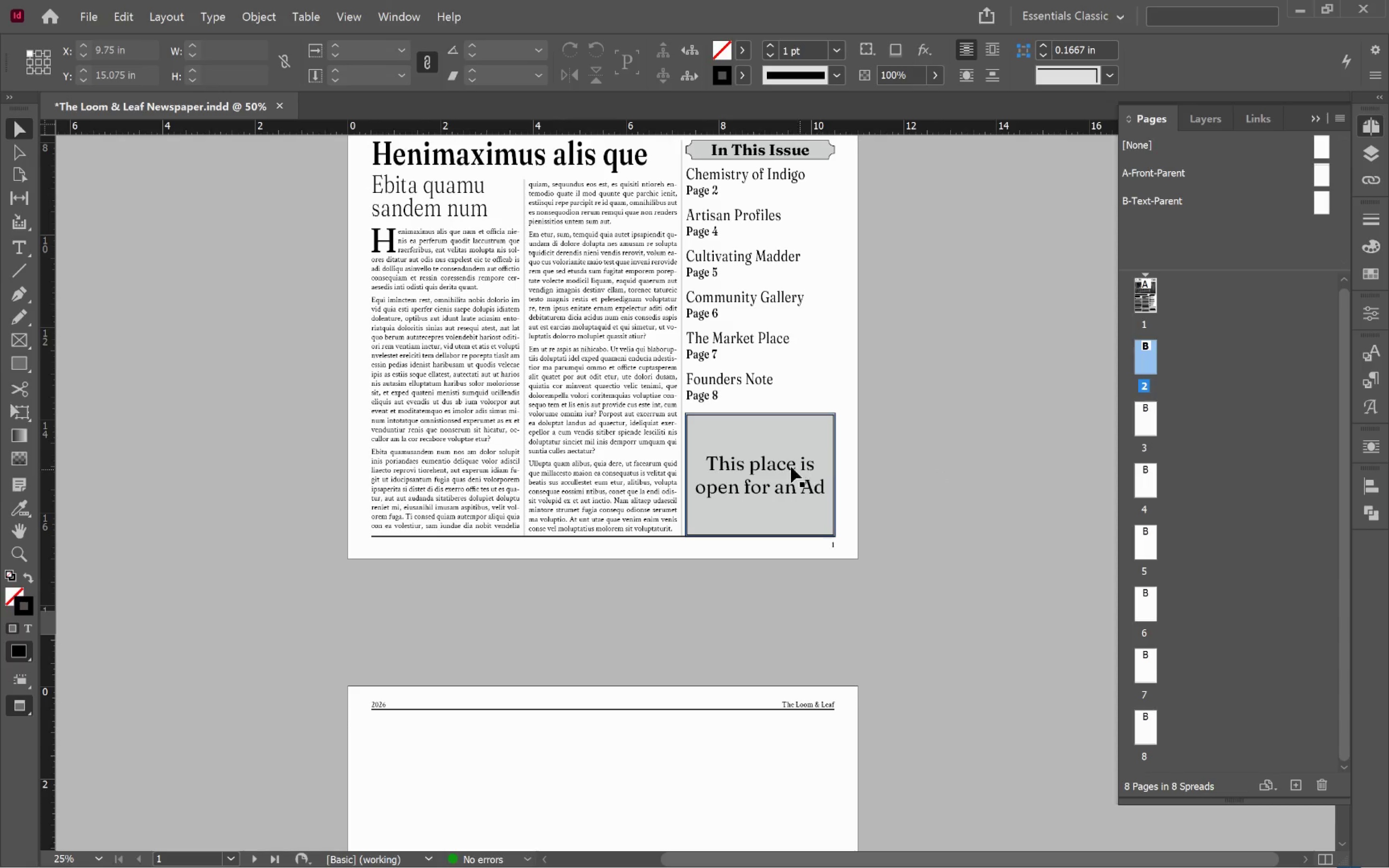 
hold_key(key=AltLeft, duration=0.52)
 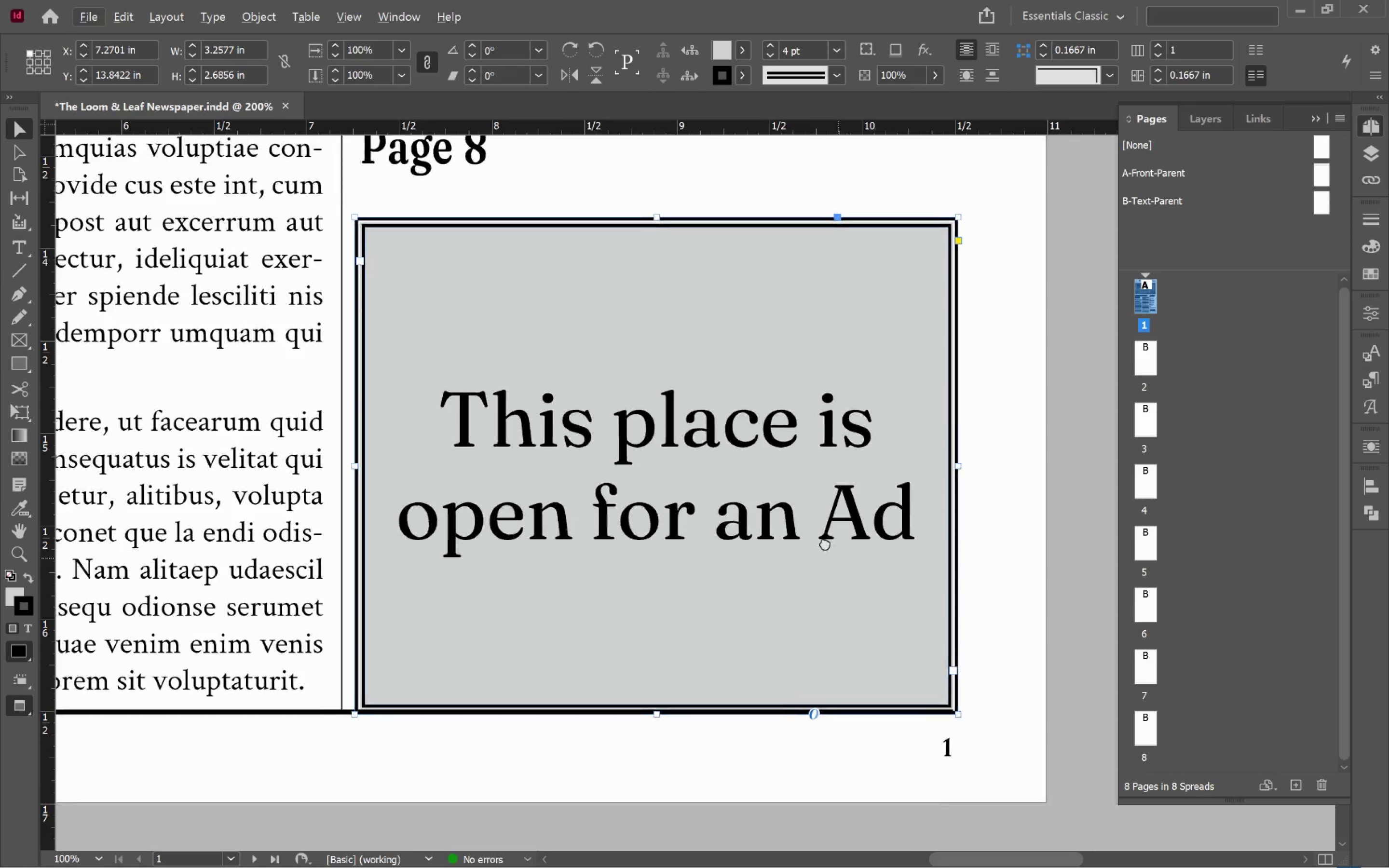 
hold_key(key=Space, duration=1.5)
 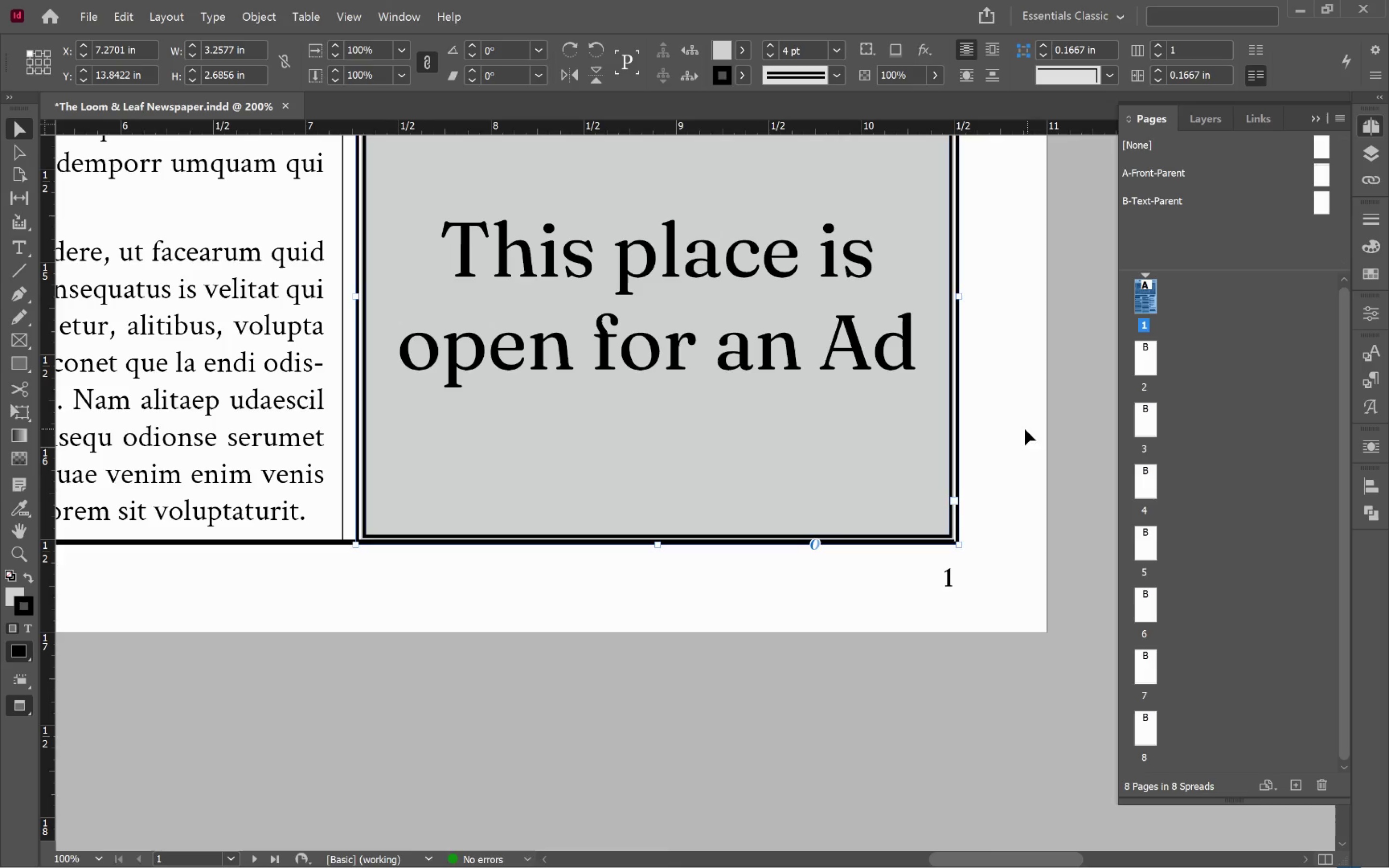 
scroll: coordinate [797, 482], scroll_direction: up, amount: 5.0
 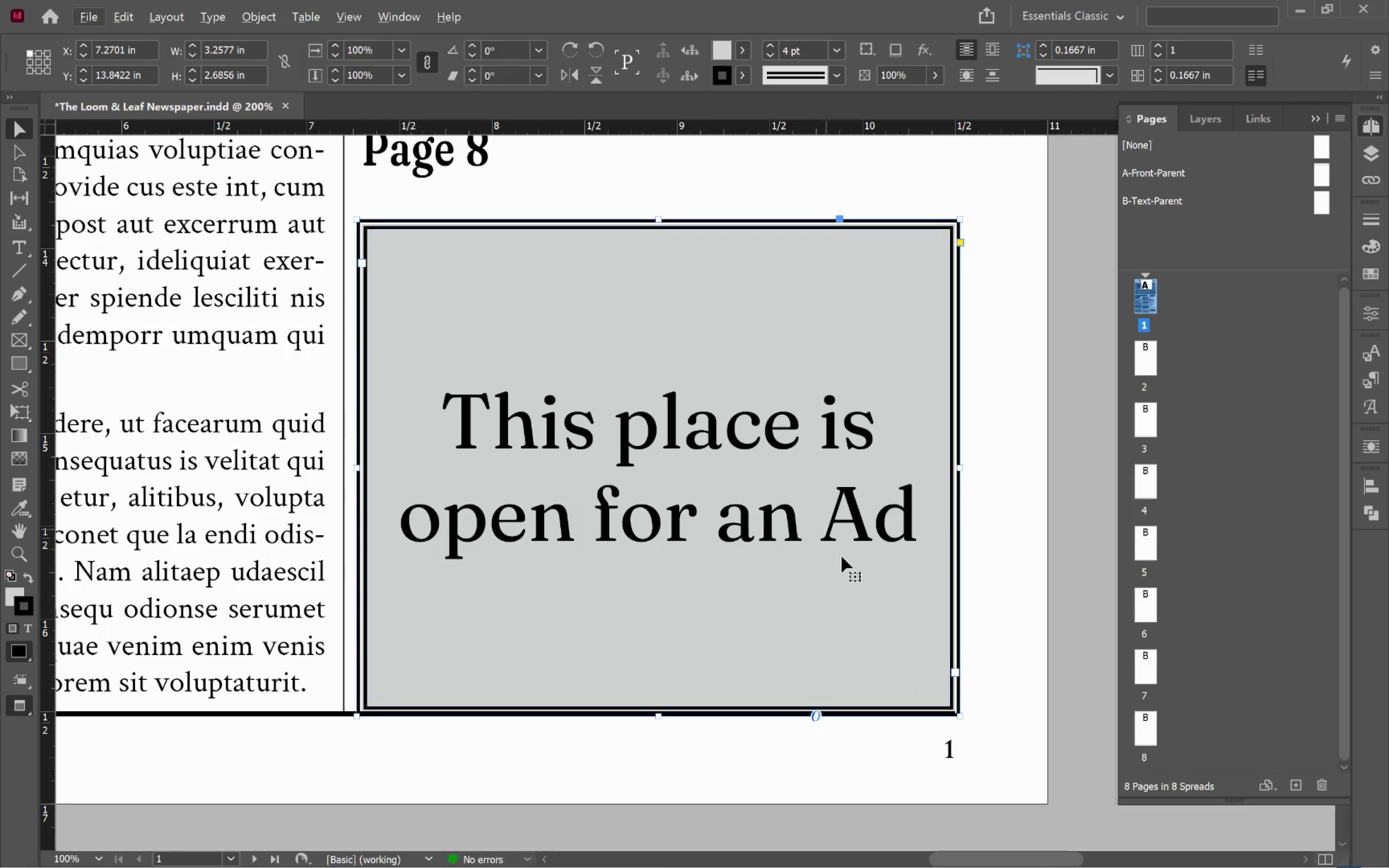 
left_click_drag(start_coordinate=[833, 555], to_coordinate=[832, 383])
 